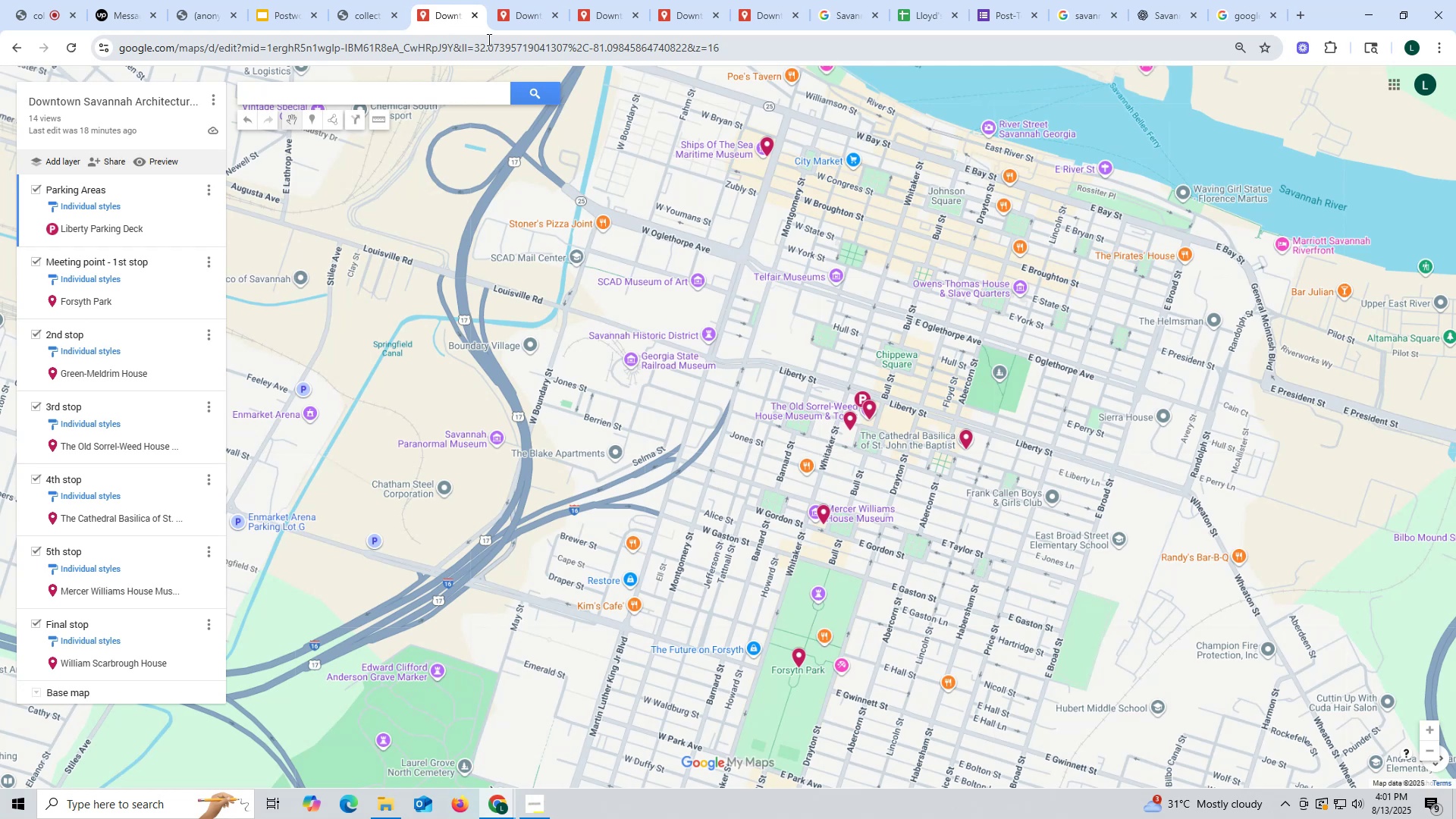 
left_click([535, 14])
 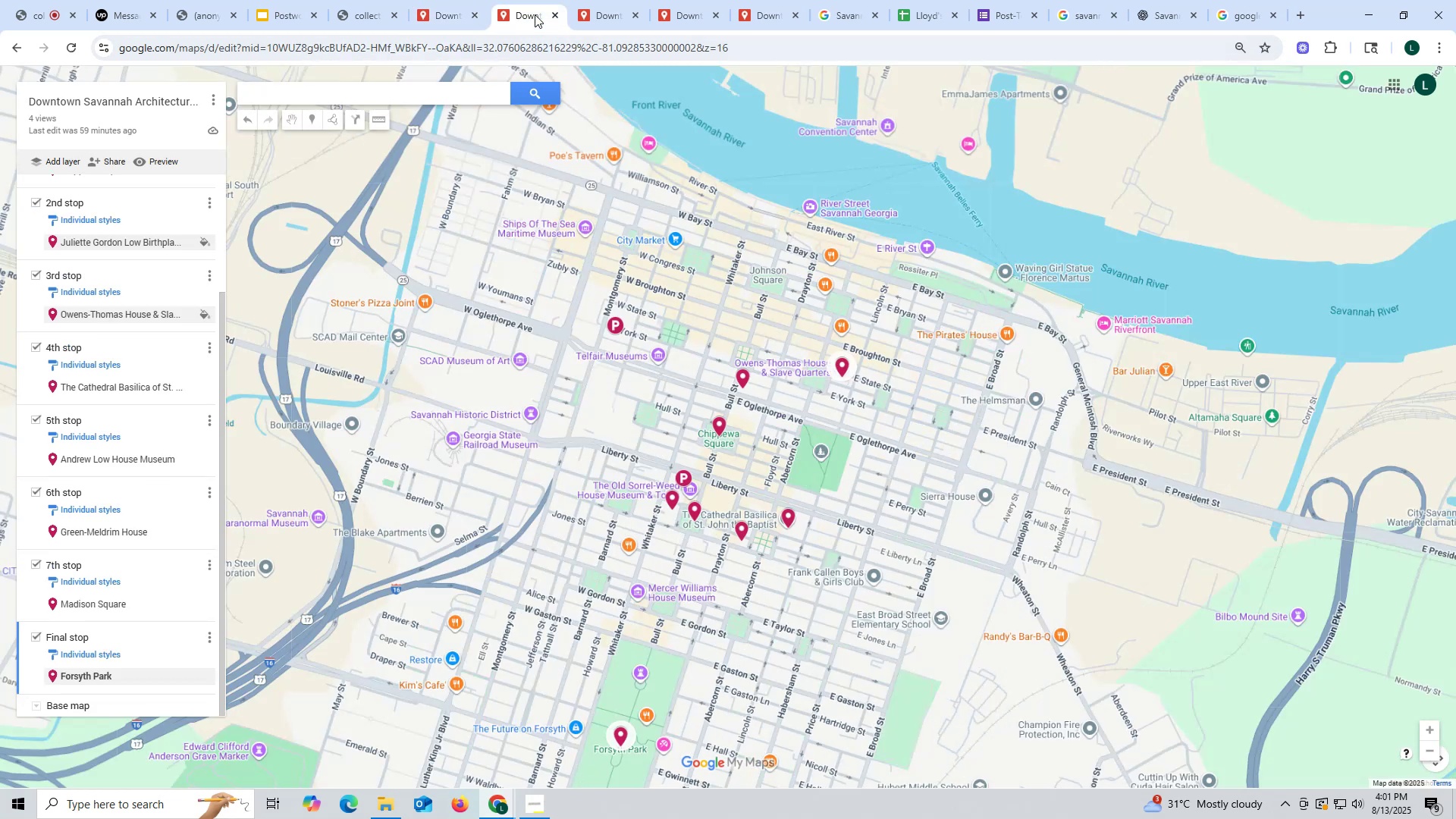 
left_click([614, 18])
 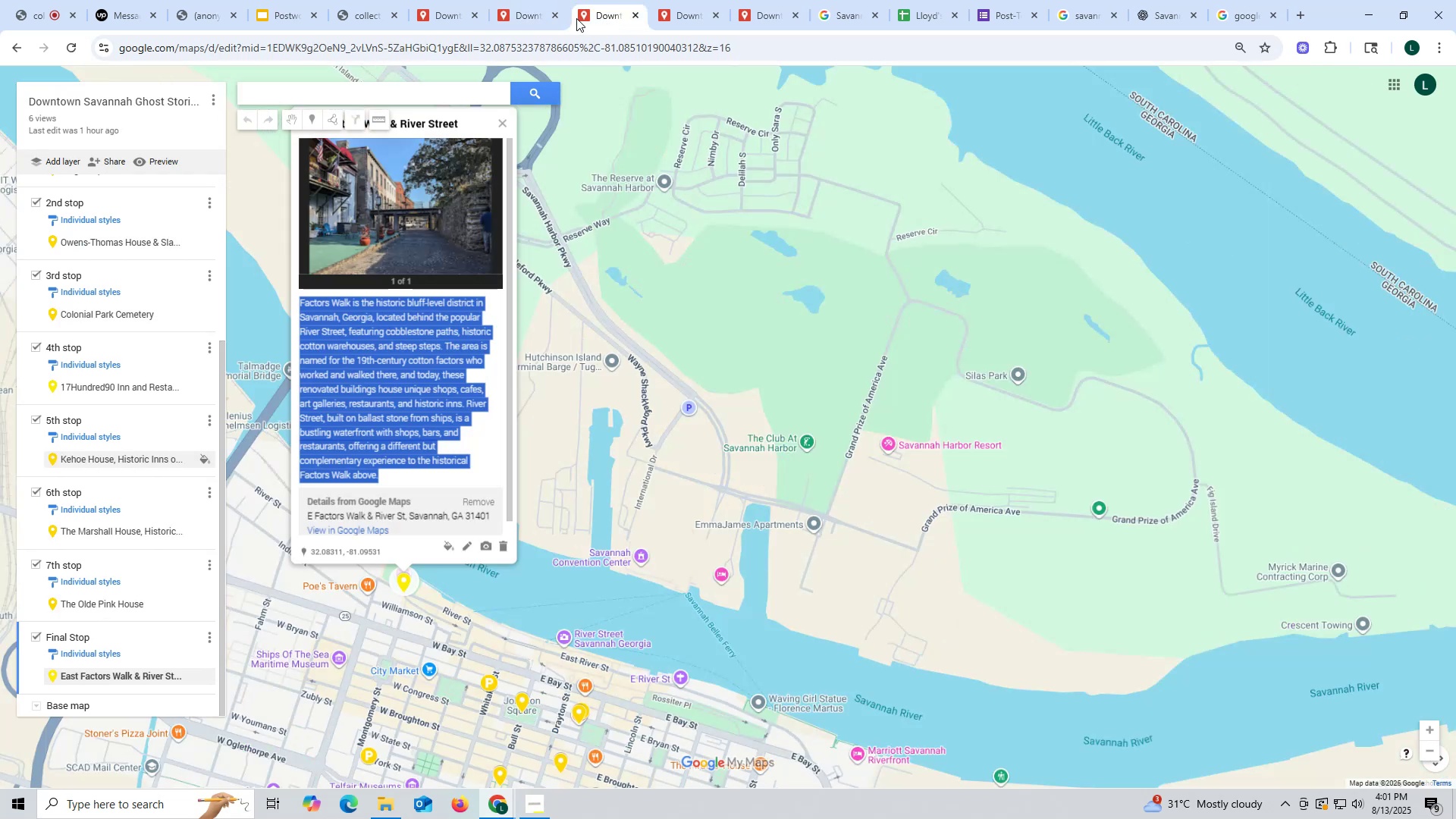 
wait(5.42)
 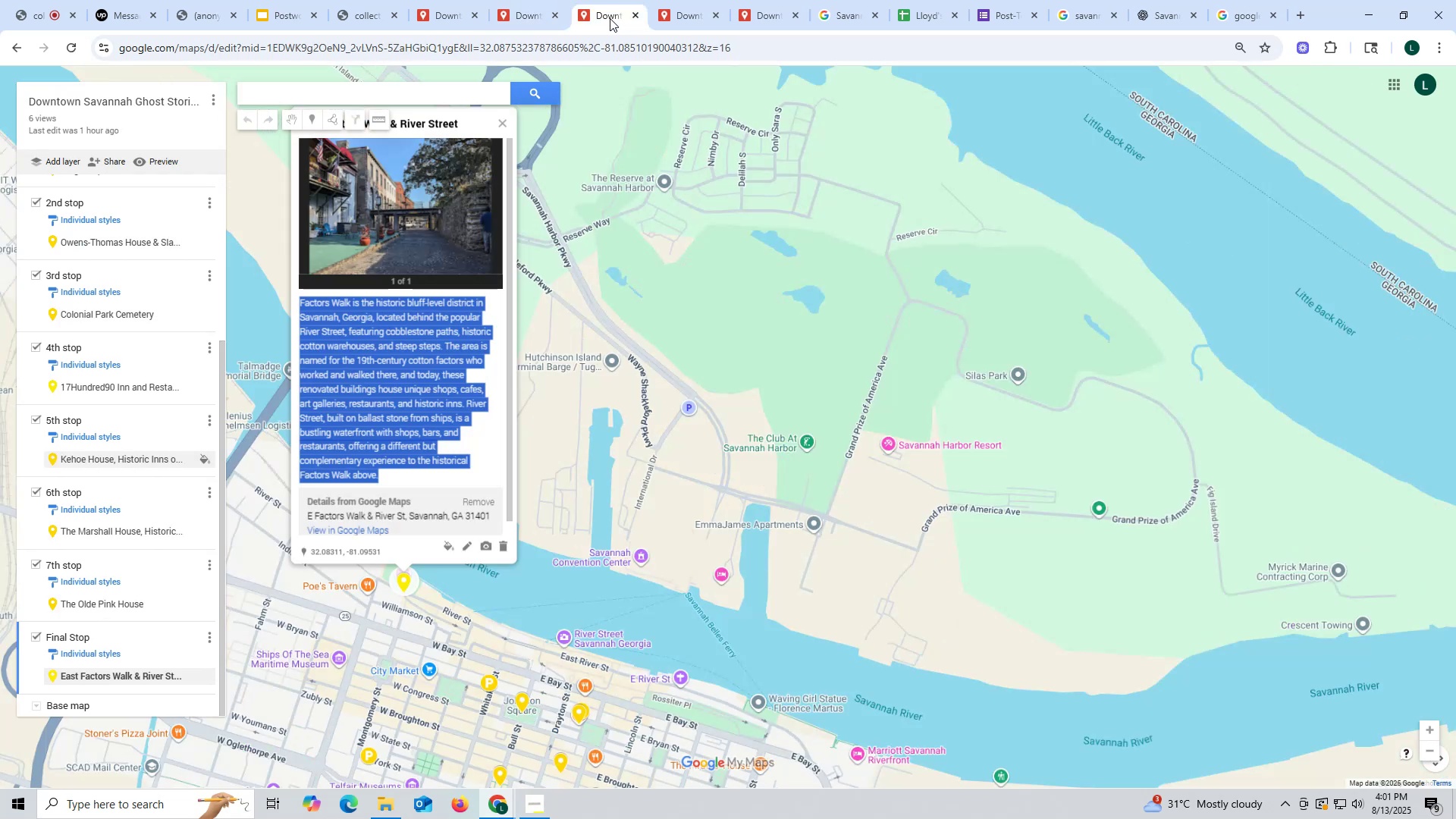 
mouse_move([693, 21])
 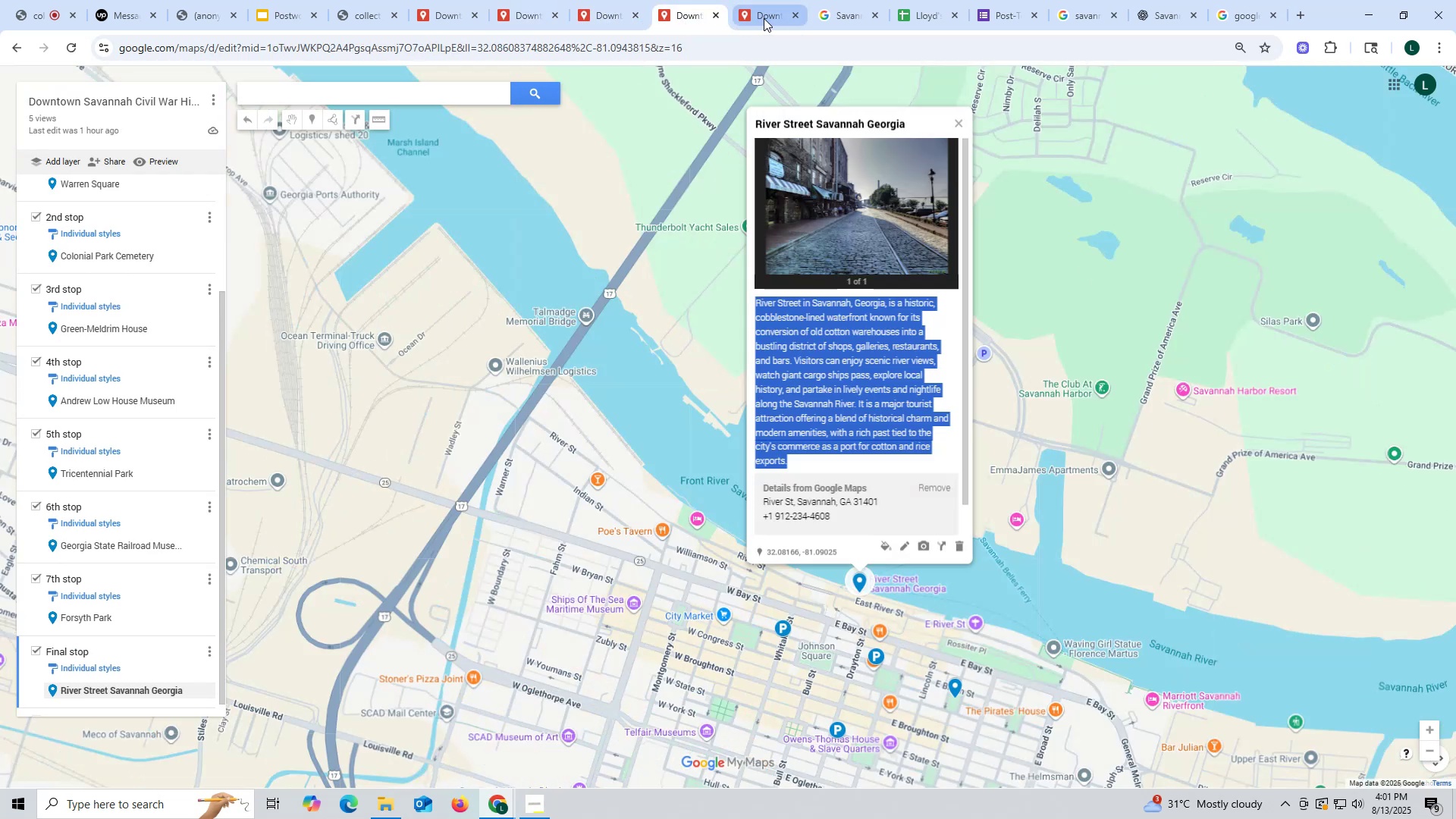 
left_click([764, 18])
 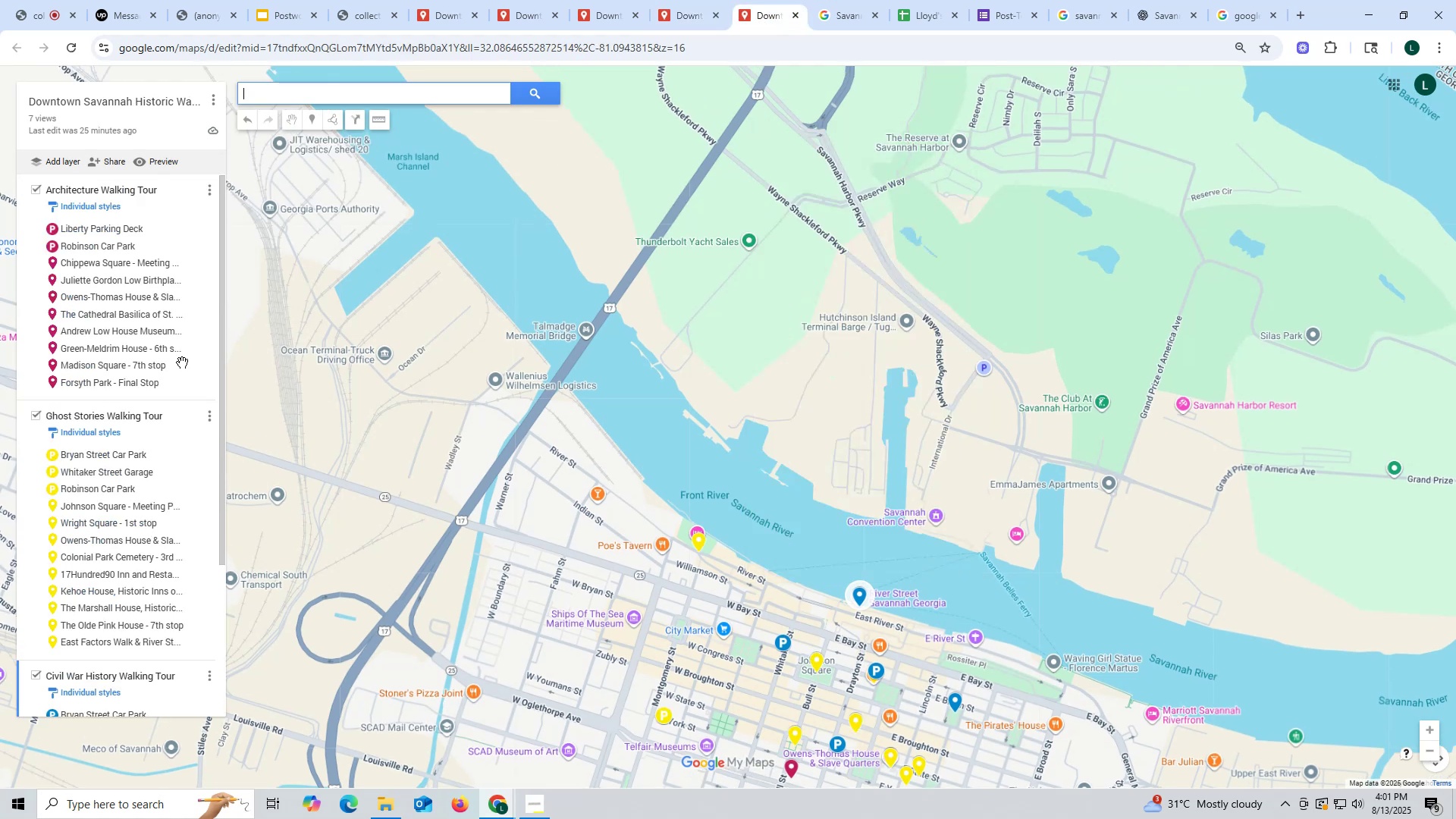 
scroll: coordinate [121, 372], scroll_direction: down, amount: 9.0
 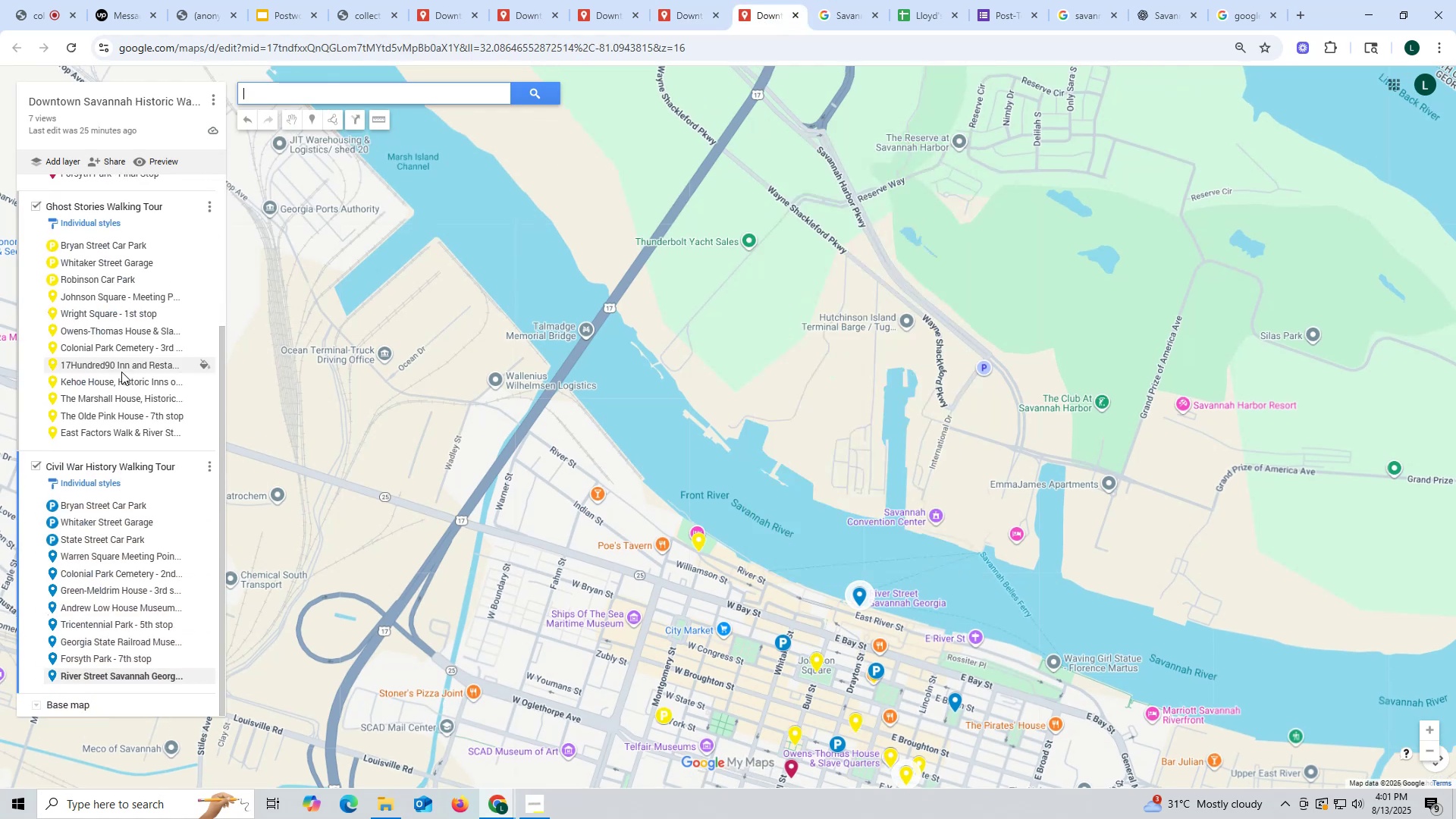 
left_click_drag(start_coordinate=[477, 591], to_coordinate=[384, 278])
 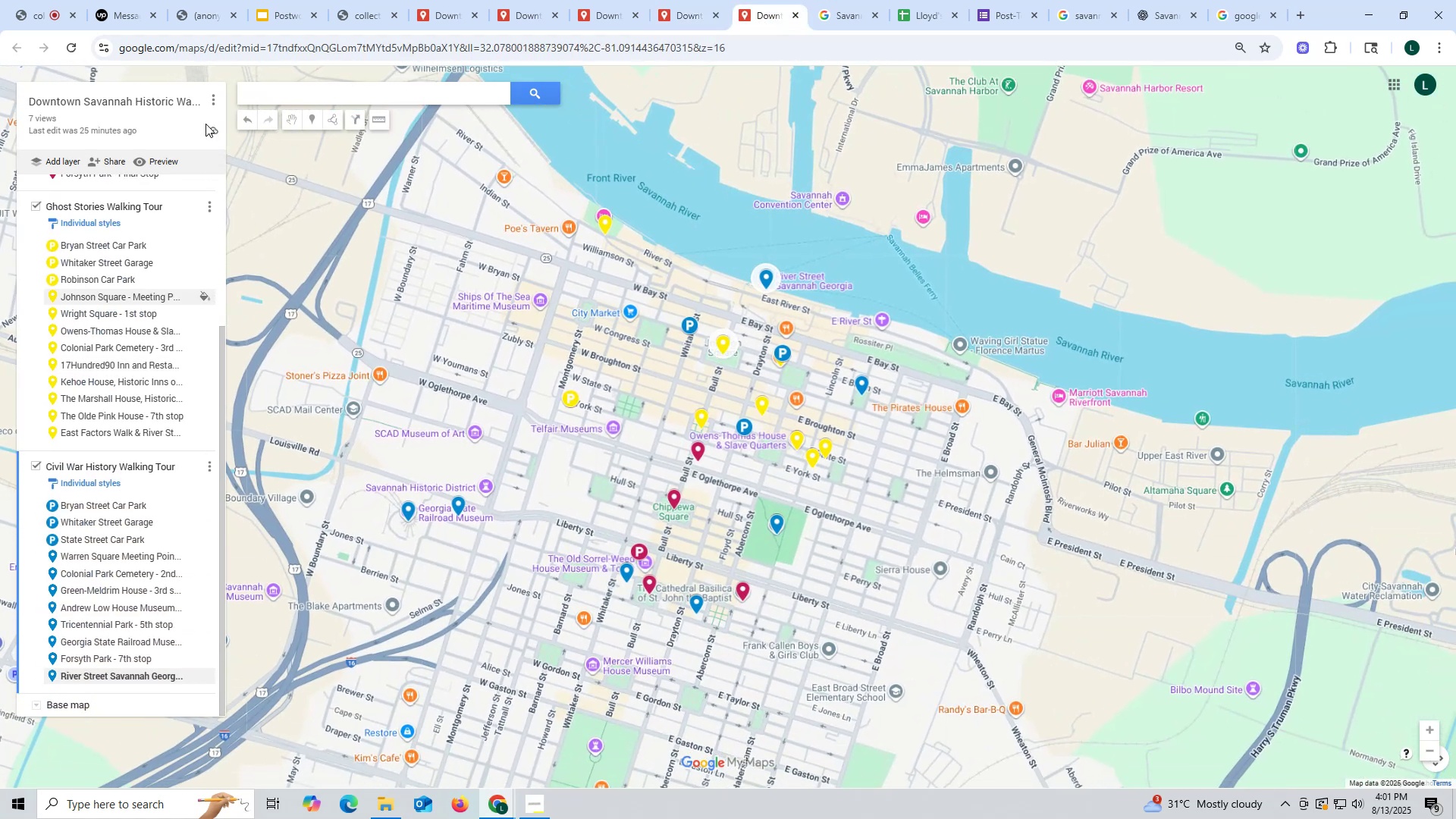 
left_click([139, 161])
 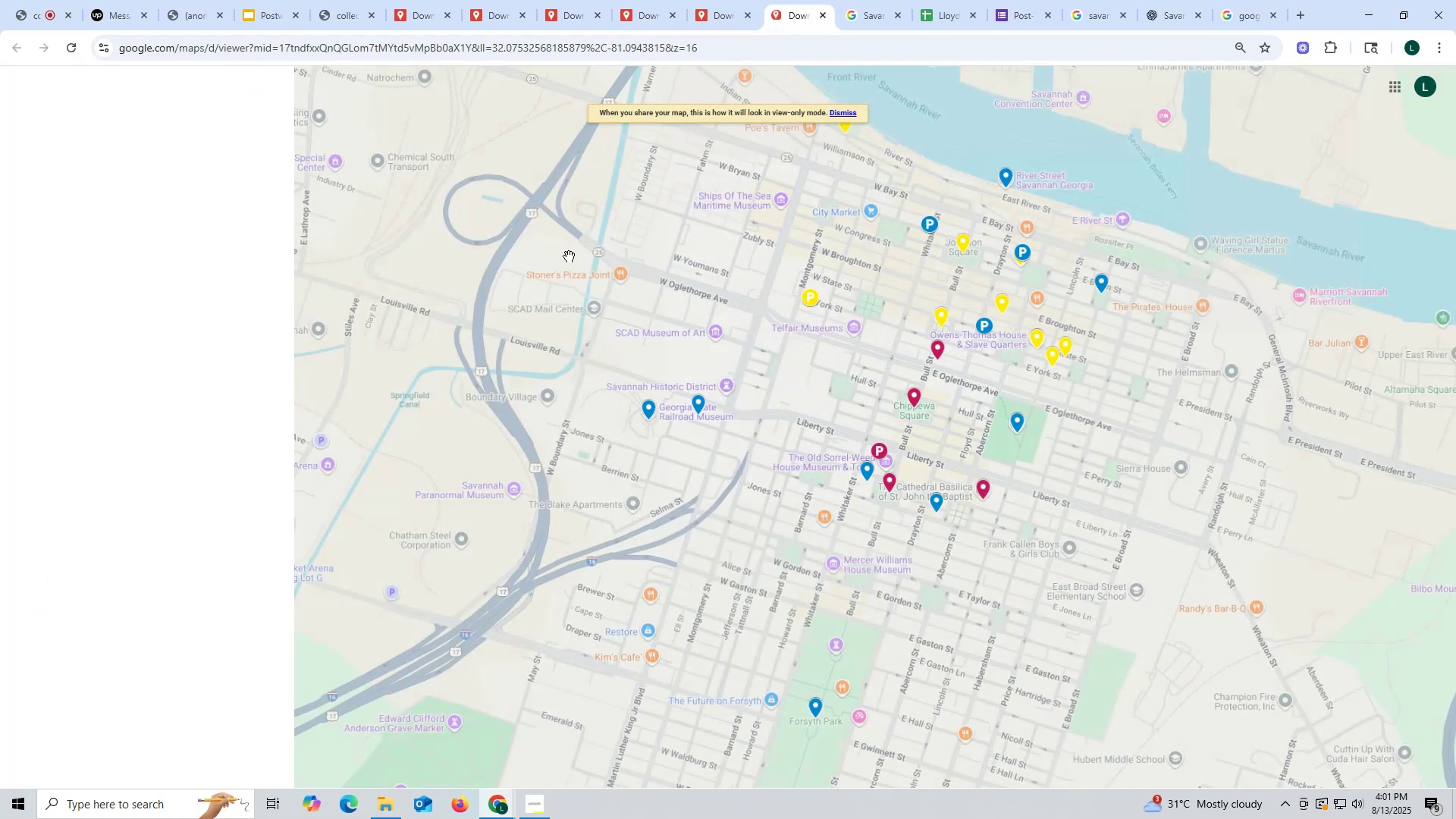 
scroll: coordinate [1015, 451], scroll_direction: down, amount: 4.0
 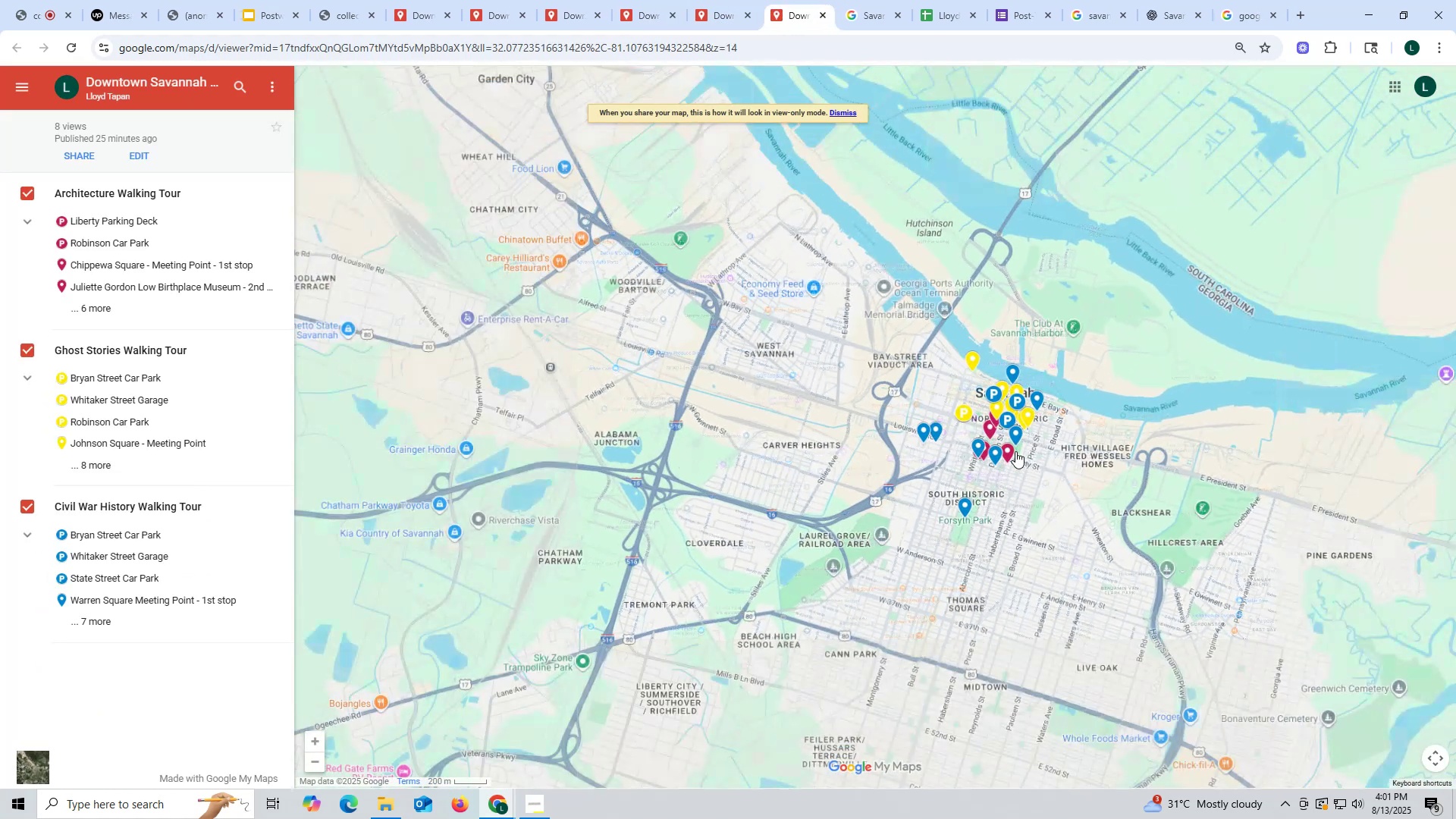 
hold_key(key=ControlLeft, duration=0.91)
 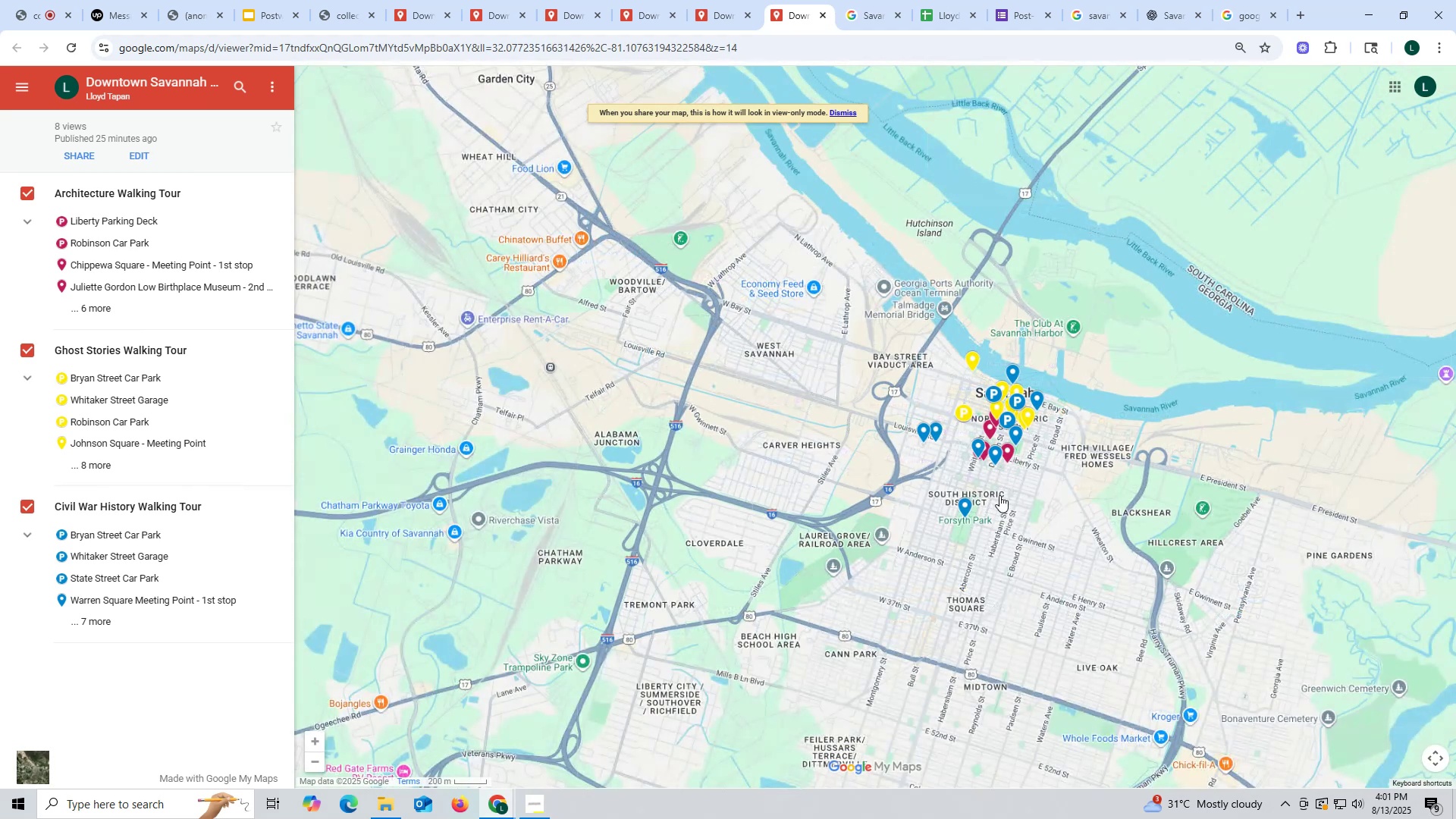 
left_click_drag(start_coordinate=[998, 495], to_coordinate=[679, 432])
 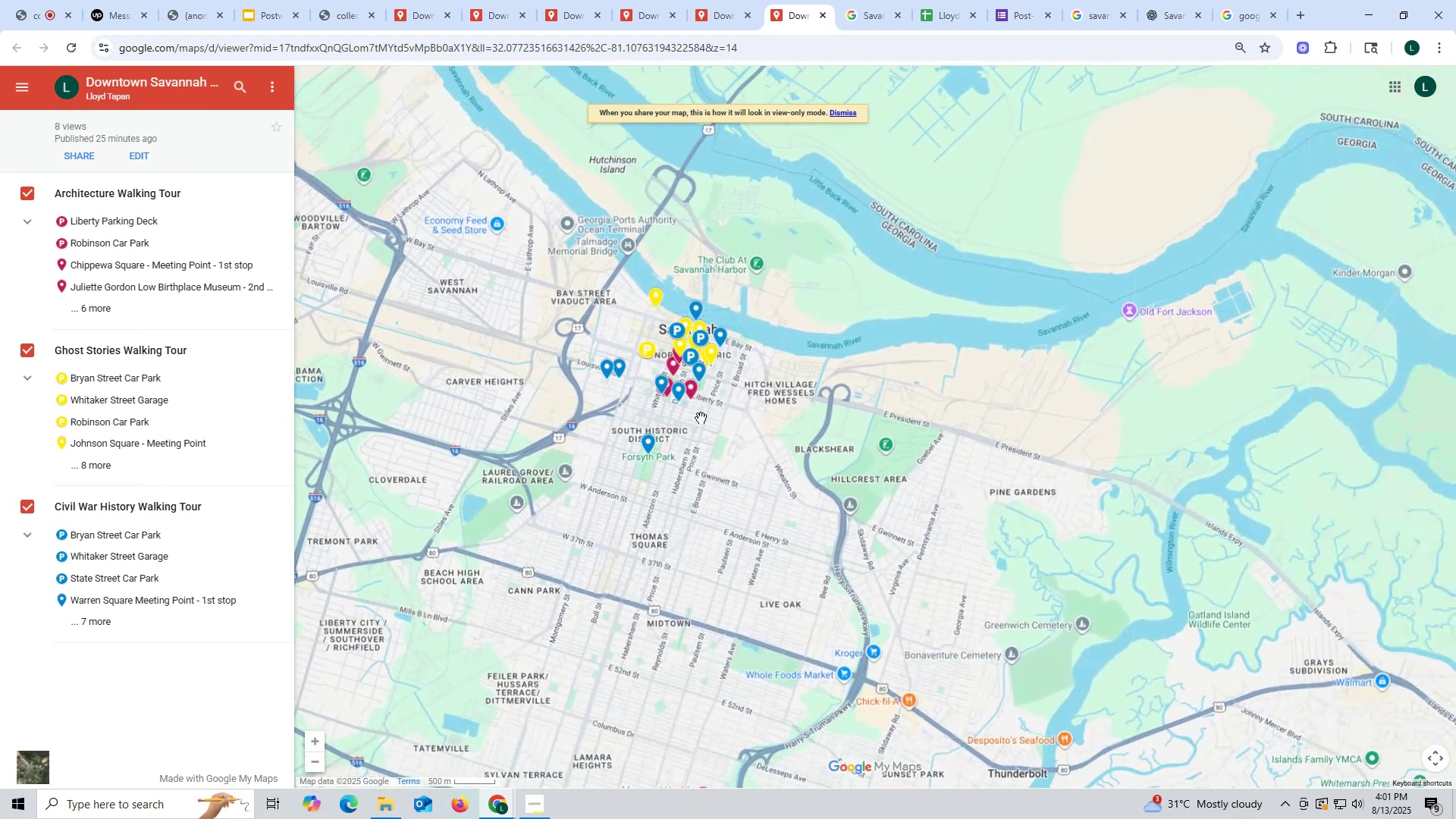 
hold_key(key=ControlLeft, duration=0.34)
scroll: coordinate [731, 406], scroll_direction: up, amount: 4.0
 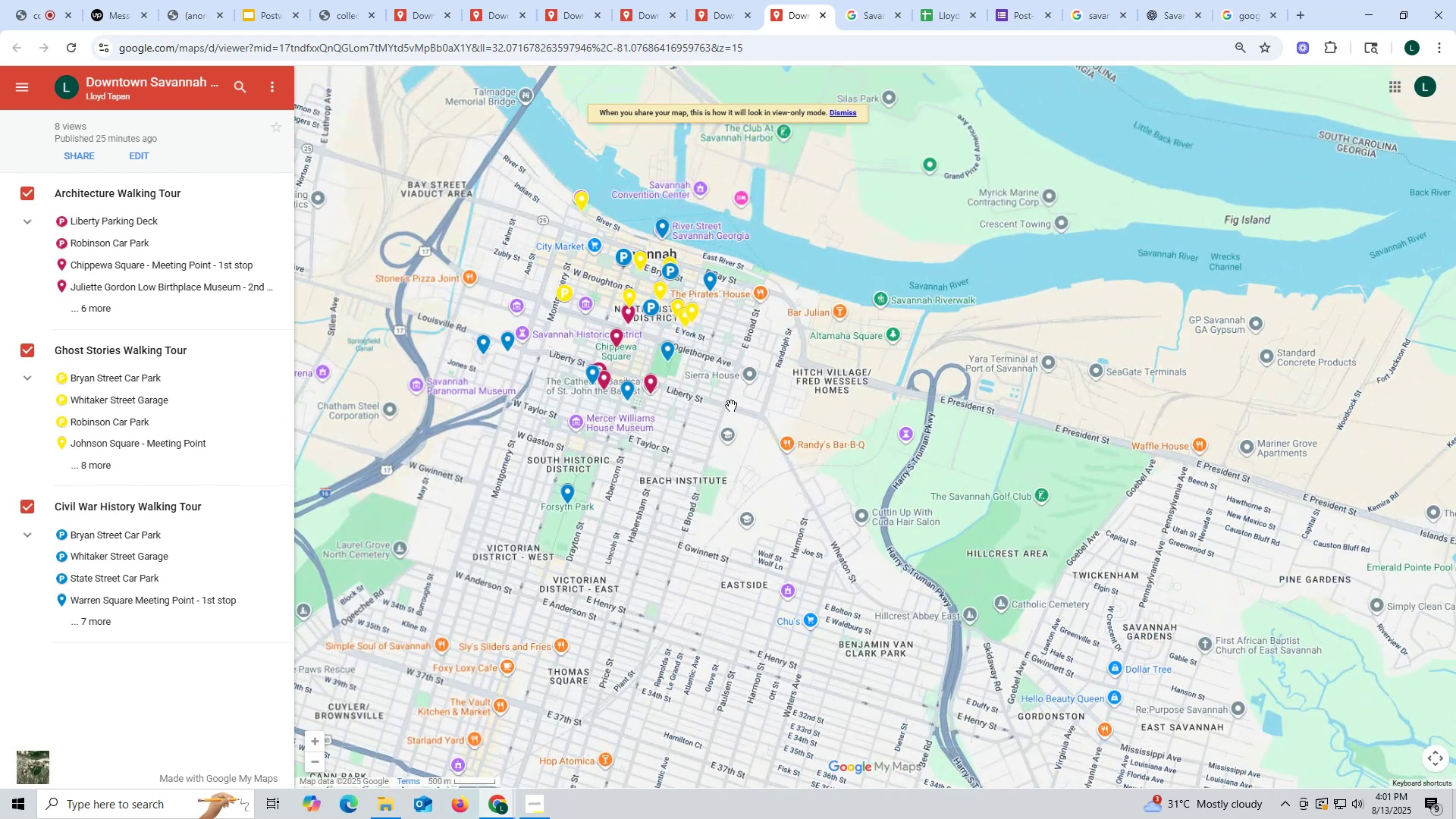 
hold_key(key=ControlLeft, duration=1.02)
scroll: coordinate [731, 406], scroll_direction: down, amount: 4.0
 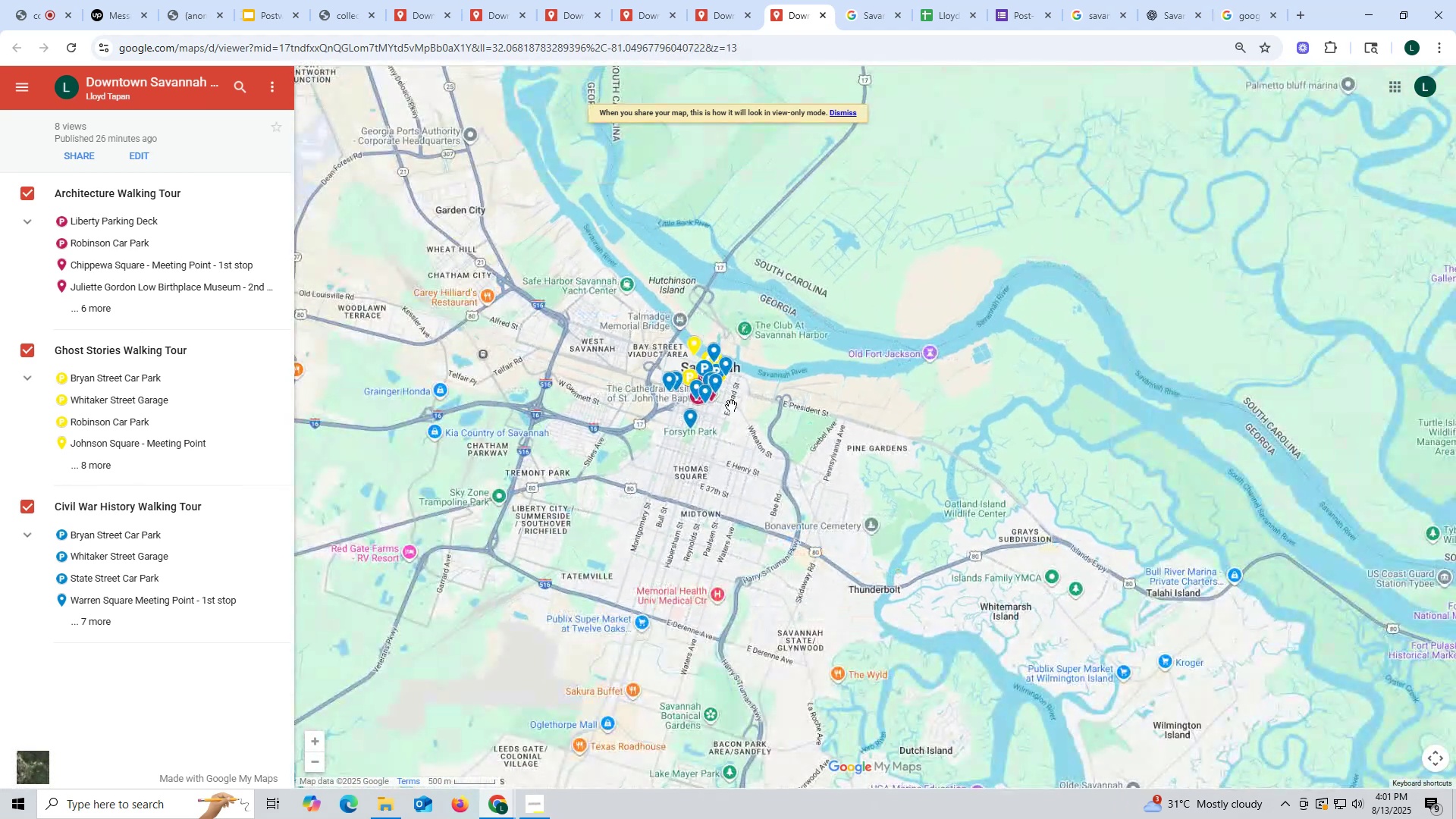 
hold_key(key=ControlLeft, duration=1.5)
scroll: coordinate [731, 406], scroll_direction: down, amount: 2.0
 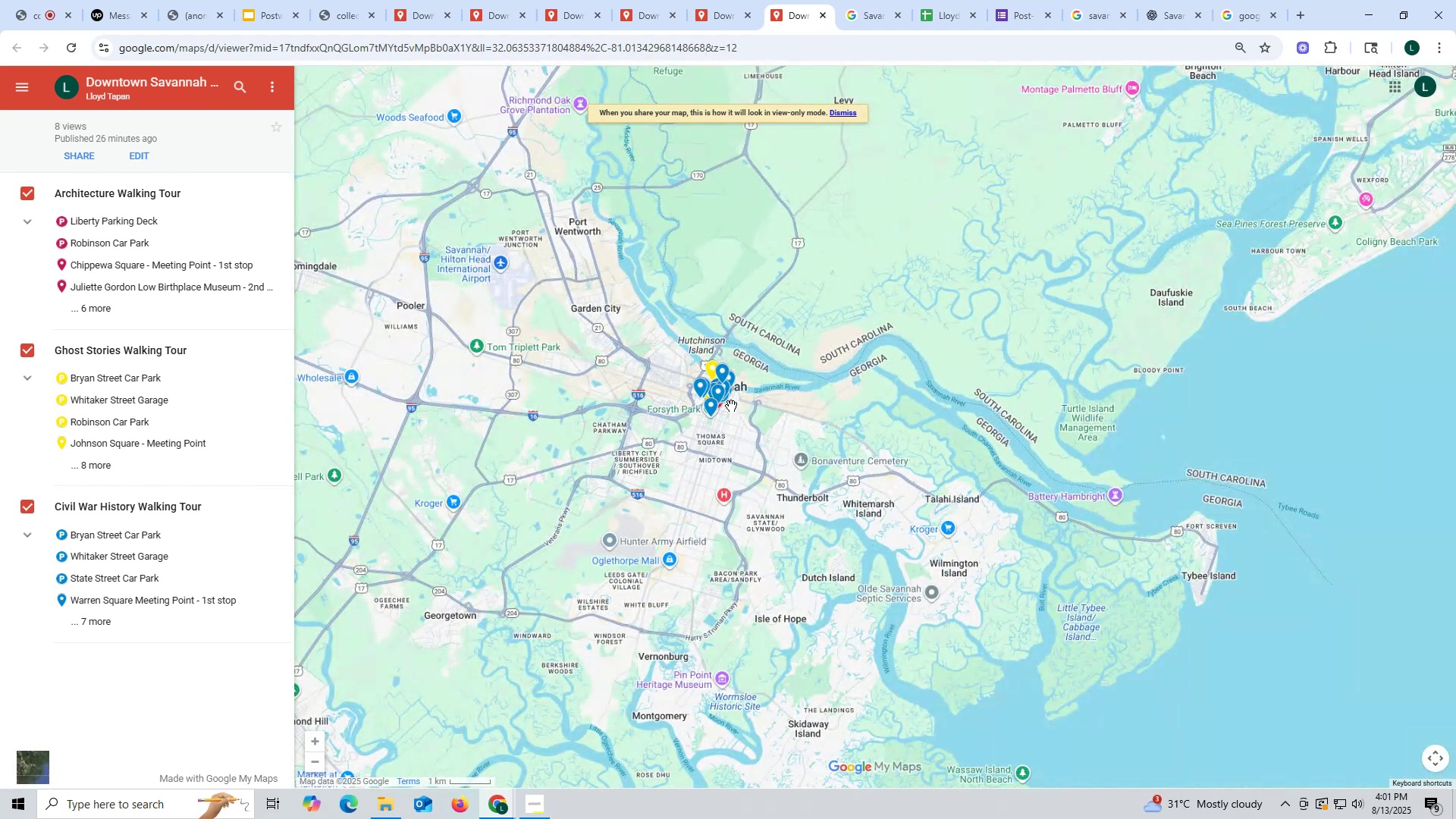 
left_click_drag(start_coordinate=[760, 488], to_coordinate=[812, 535])
 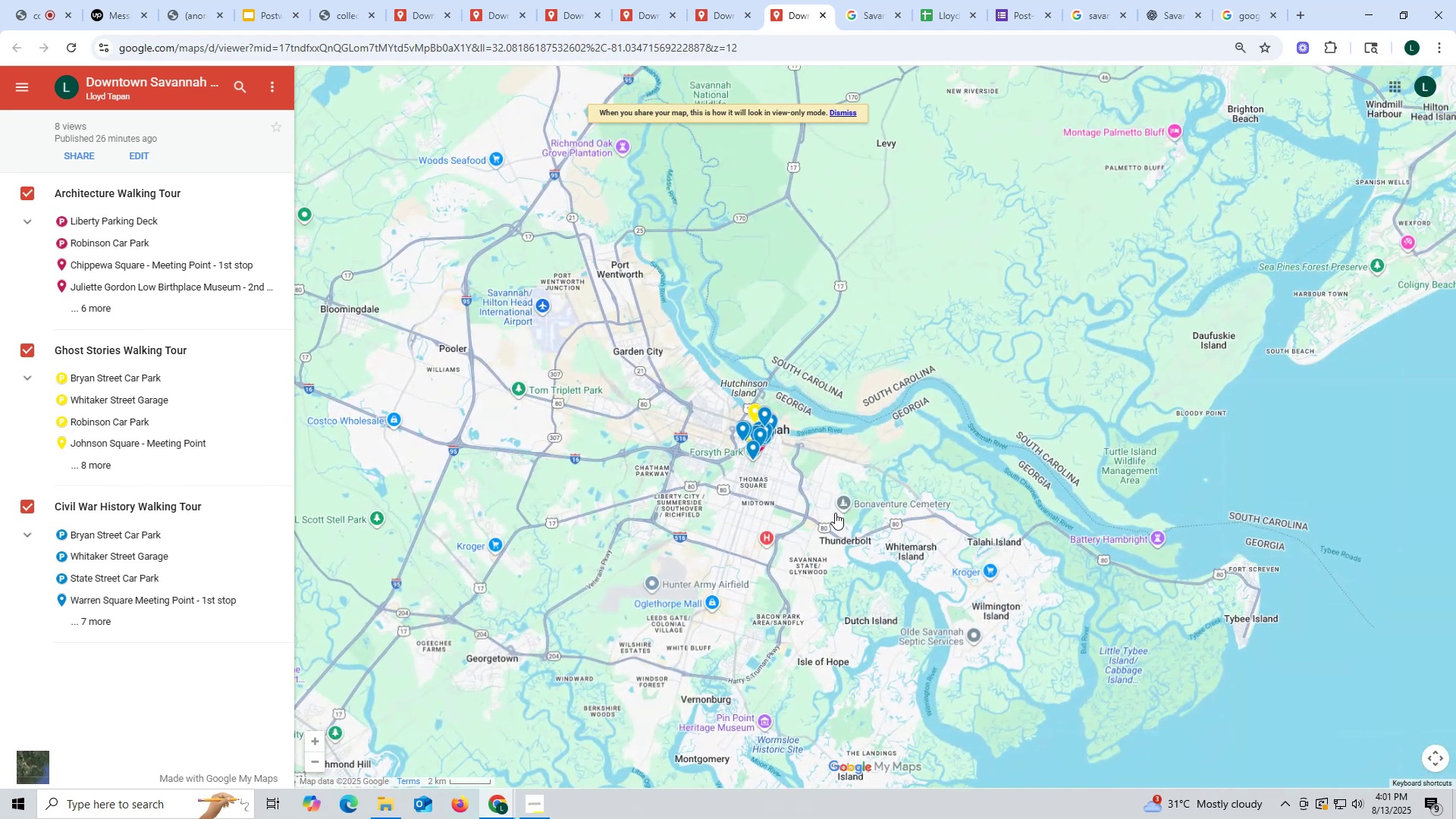 
left_click_drag(start_coordinate=[835, 513], to_coordinate=[712, 549])
 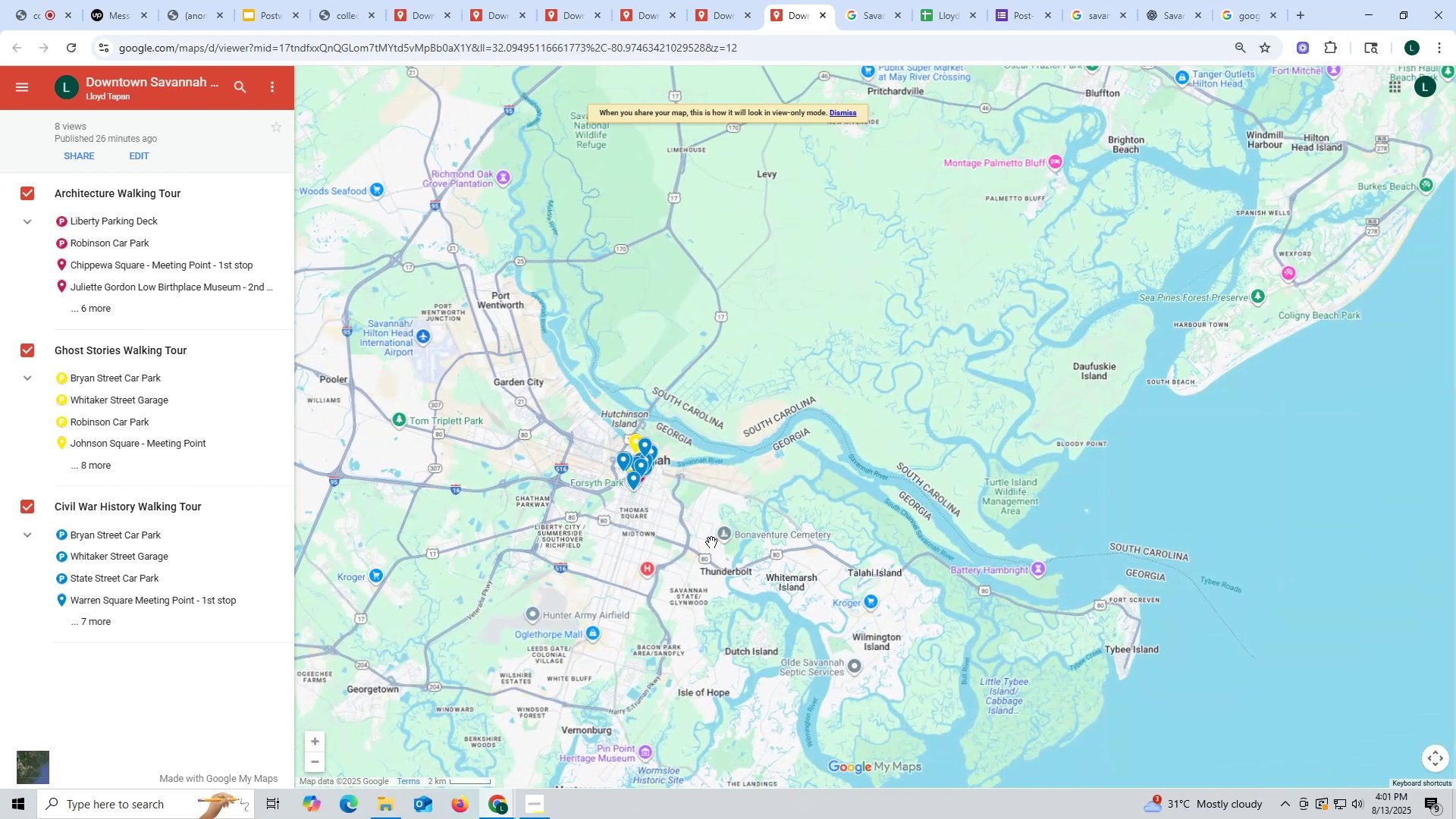 
hold_key(key=ControlLeft, duration=0.39)
scroll: coordinate [711, 539], scroll_direction: down, amount: 3.0
 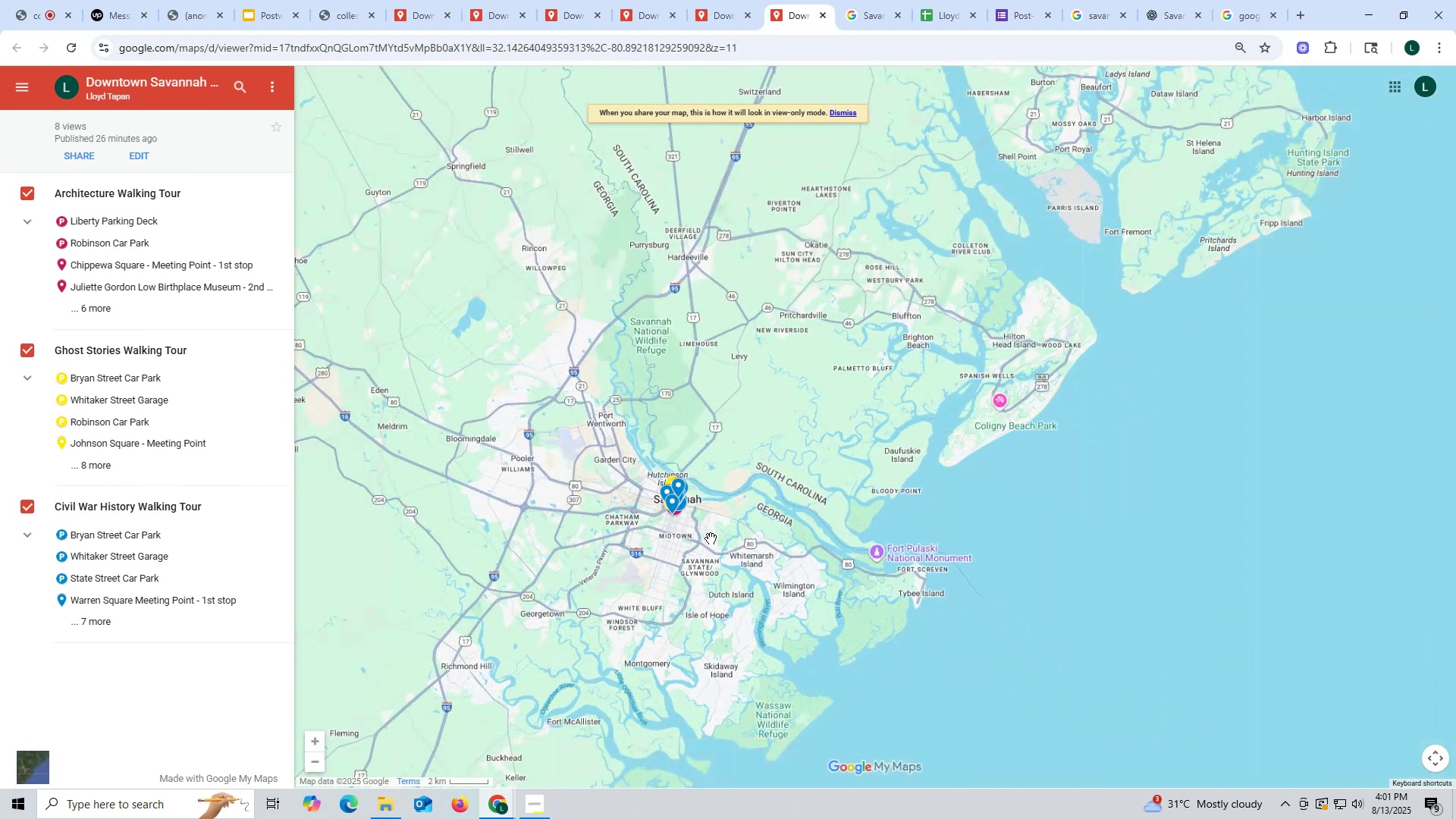 
hold_key(key=ControlLeft, duration=0.35)
scroll: coordinate [711, 538], scroll_direction: down, amount: 4.0
 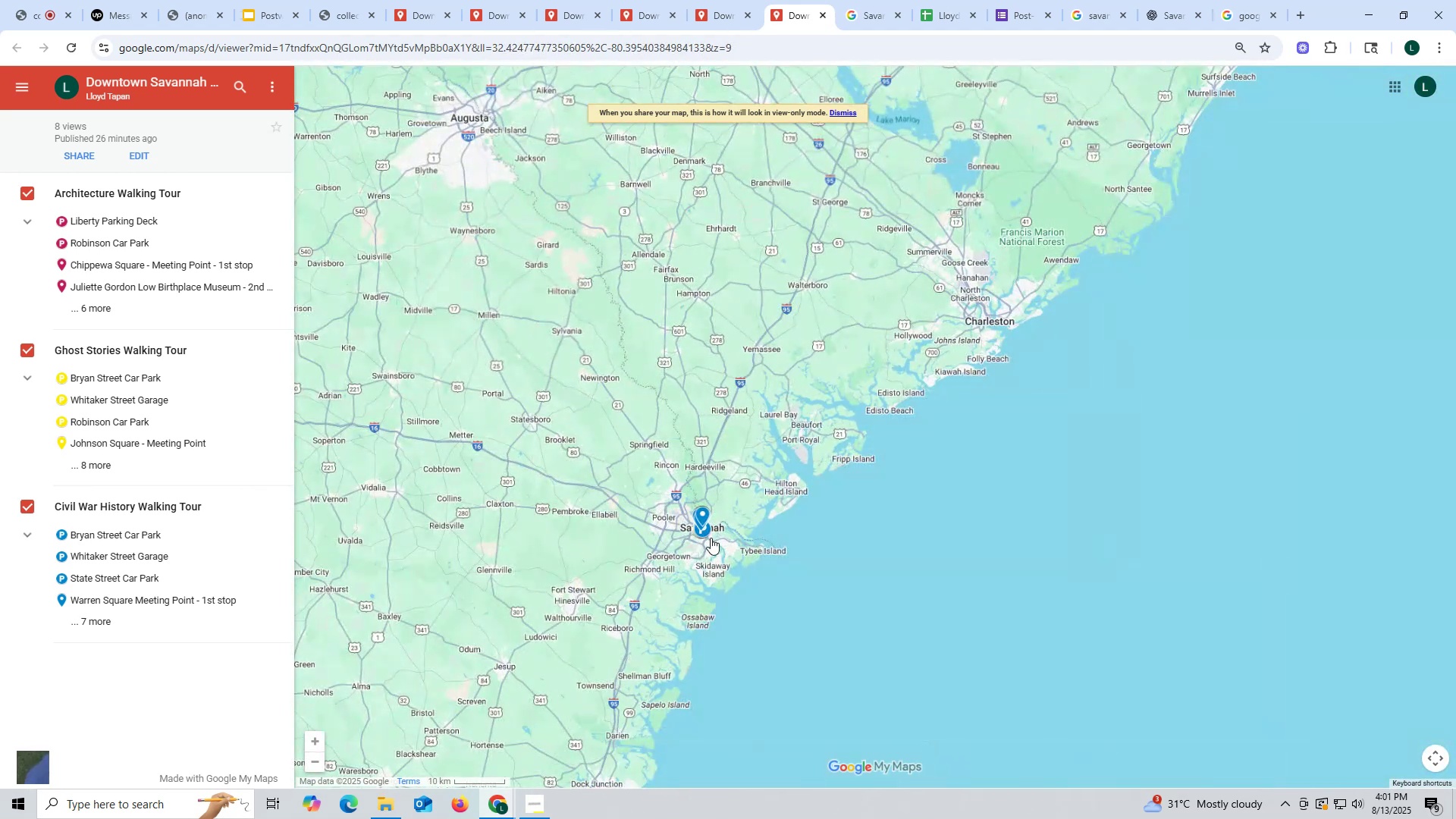 
hold_key(key=ControlLeft, duration=0.3)
 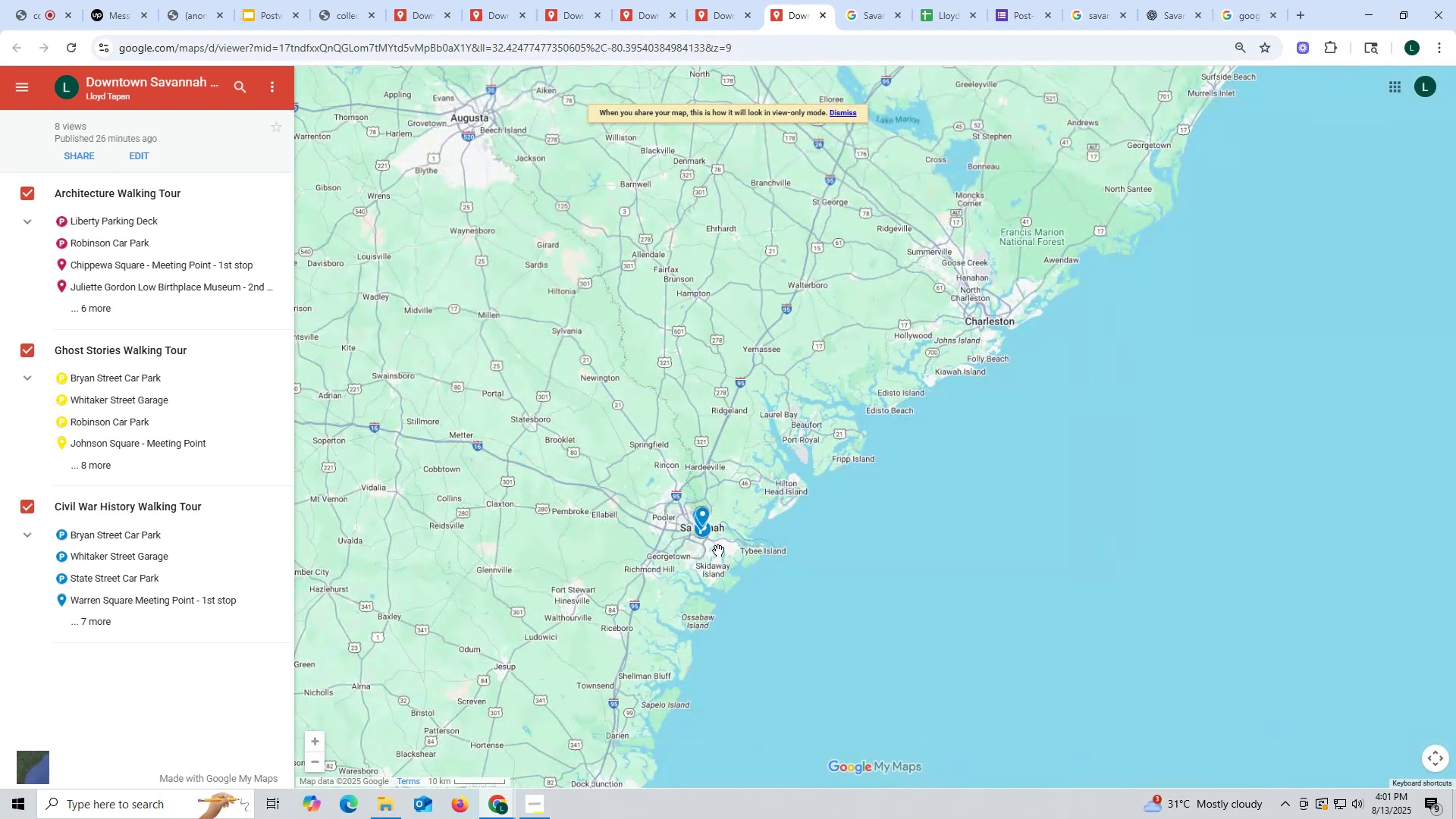 
left_click_drag(start_coordinate=[727, 574], to_coordinate=[823, 537])
 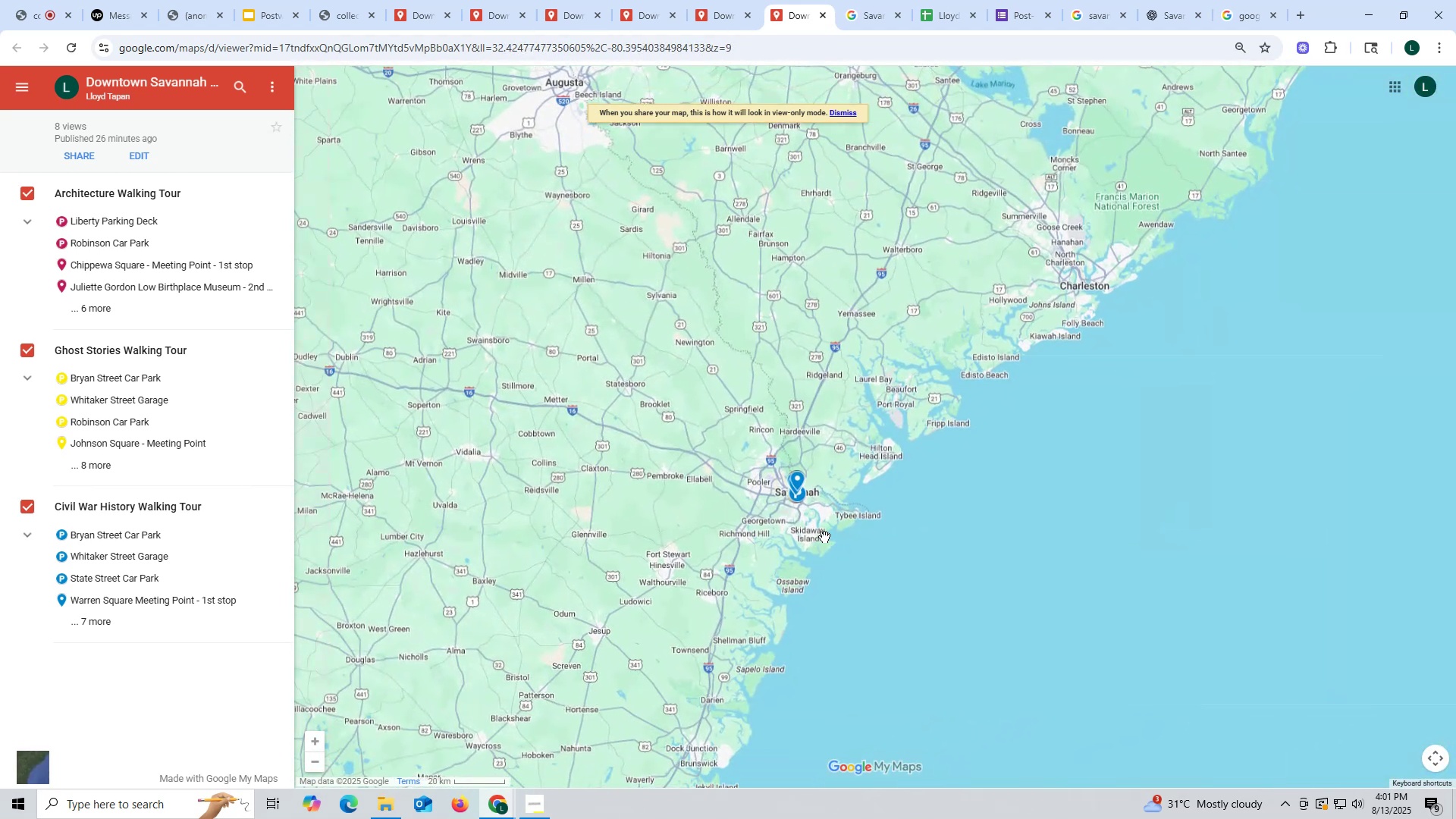 
hold_key(key=ControlLeft, duration=0.4)
scroll: coordinate [825, 527], scroll_direction: down, amount: 5.0
 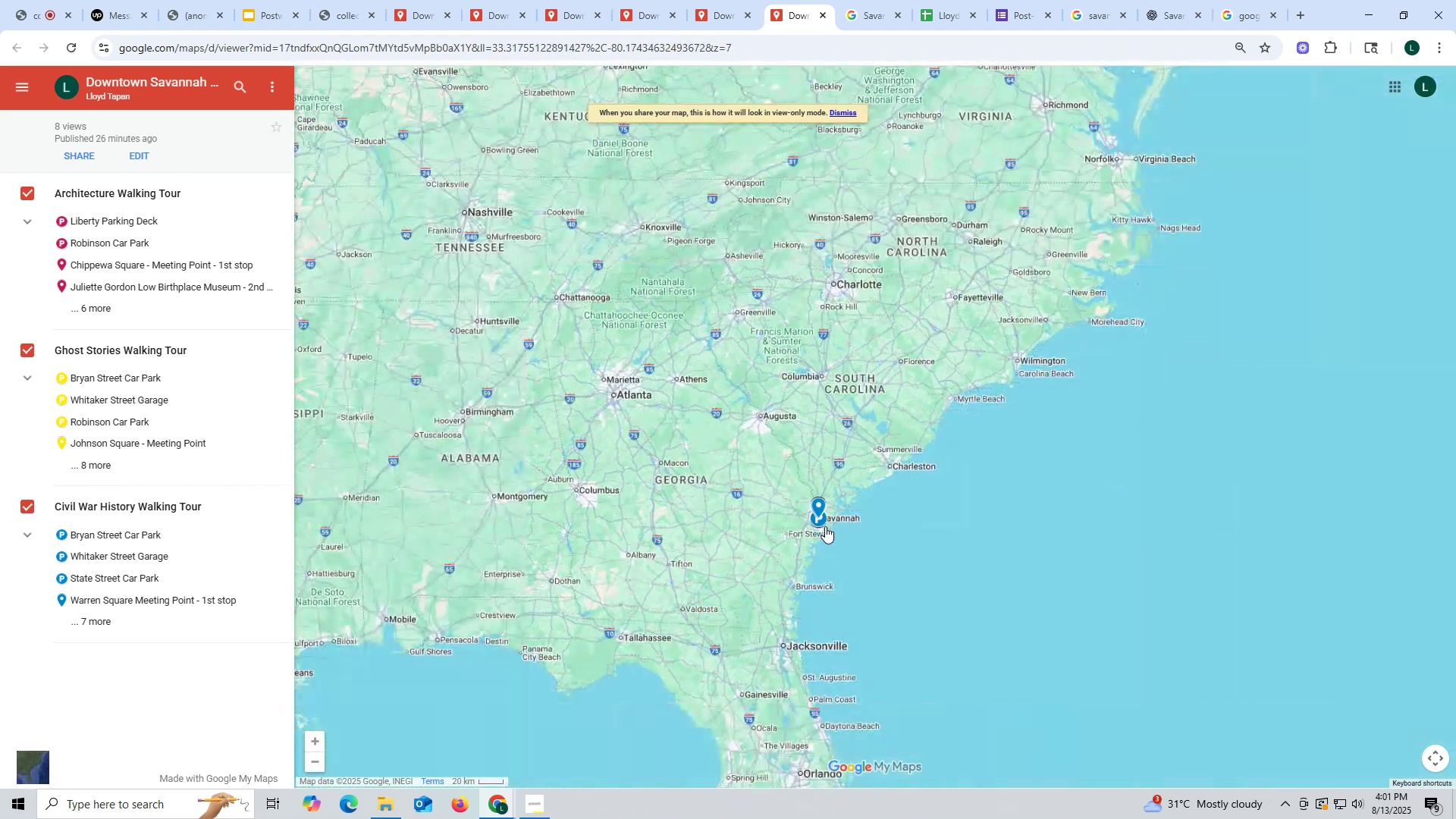 
hold_key(key=ControlLeft, duration=0.34)
 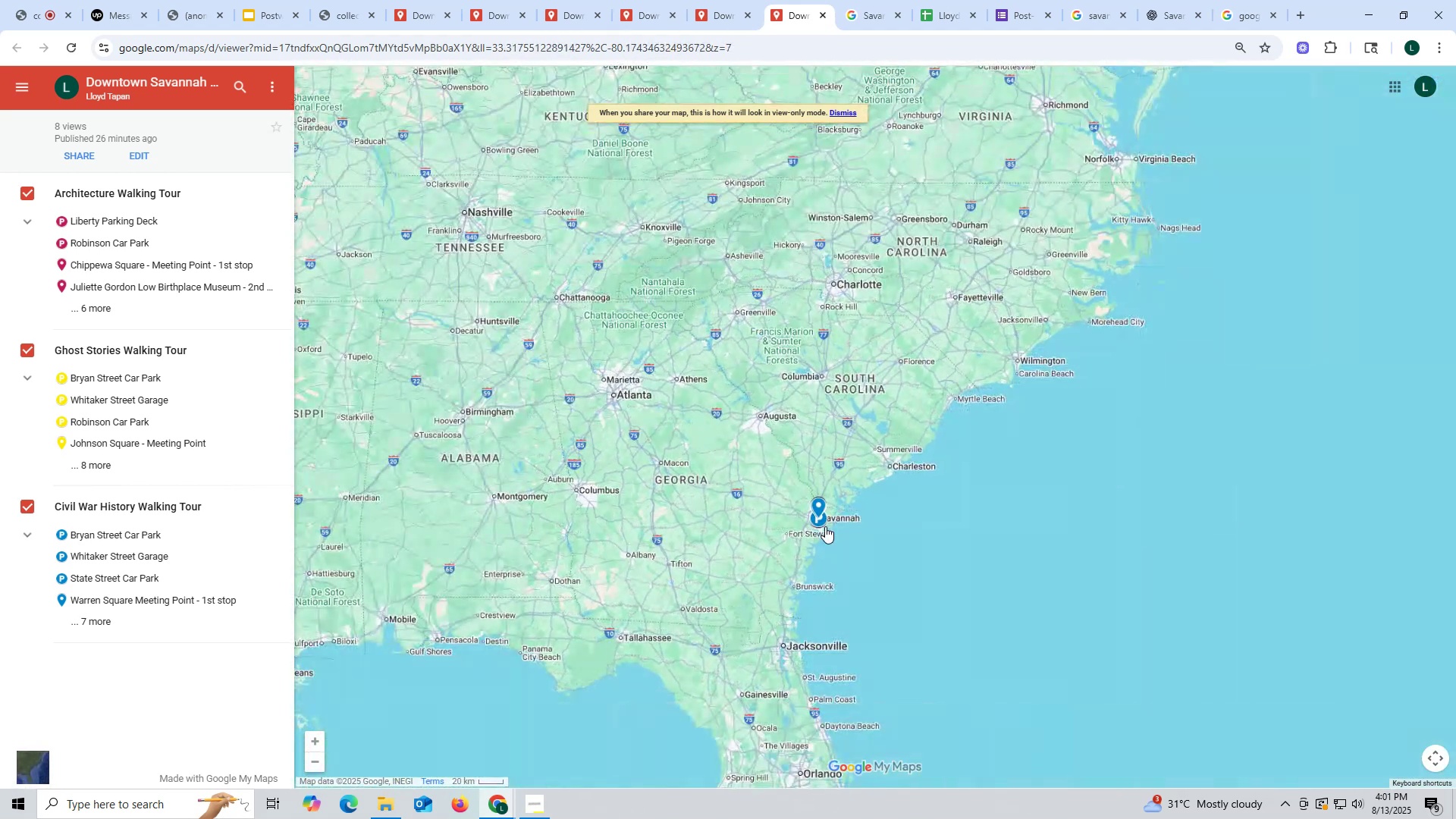 
hold_key(key=ControlLeft, duration=0.32)
scroll: coordinate [825, 526], scroll_direction: down, amount: 1.0
 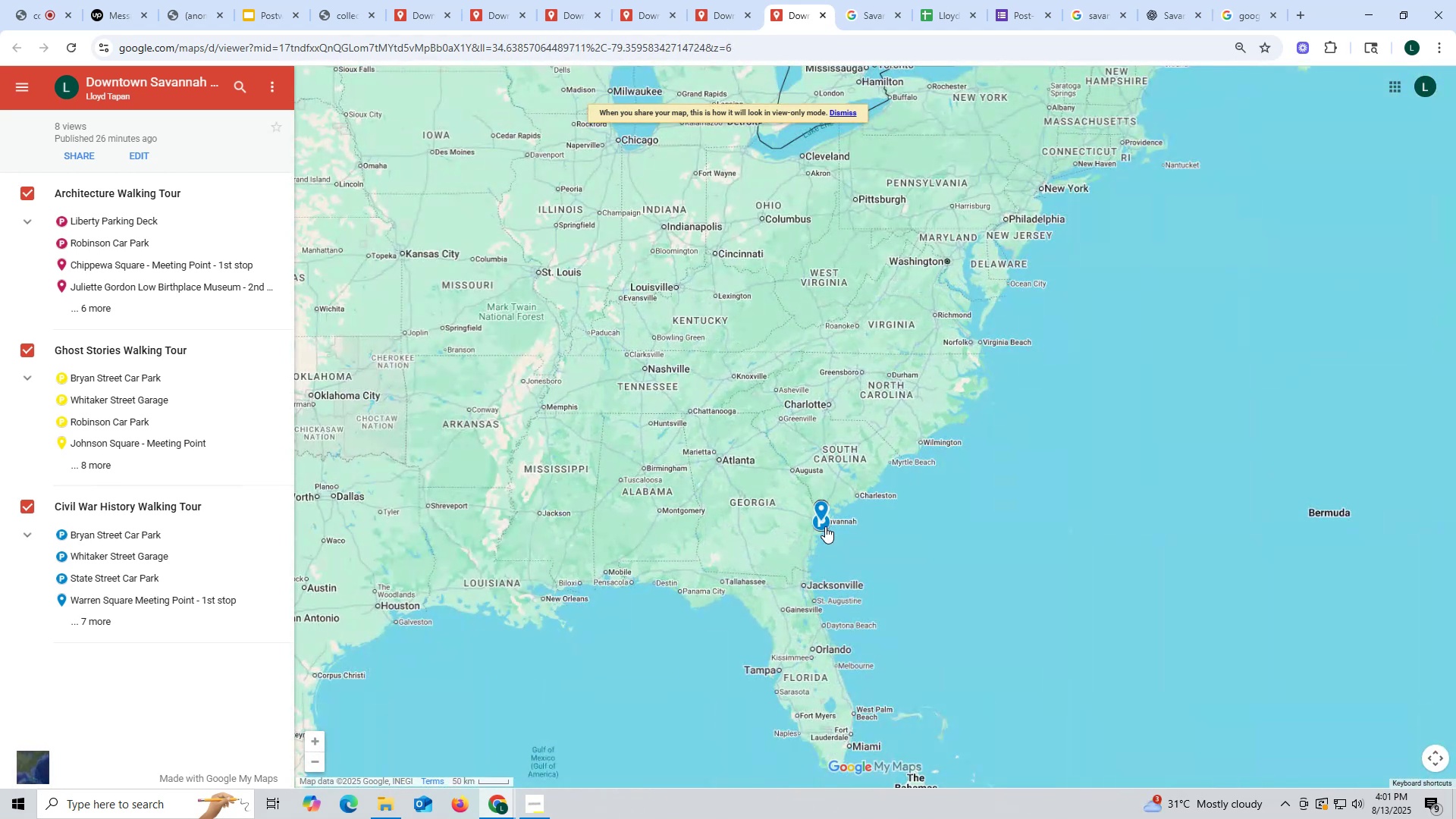 
hold_key(key=ControlLeft, duration=0.42)
scroll: coordinate [825, 526], scroll_direction: down, amount: 2.0
 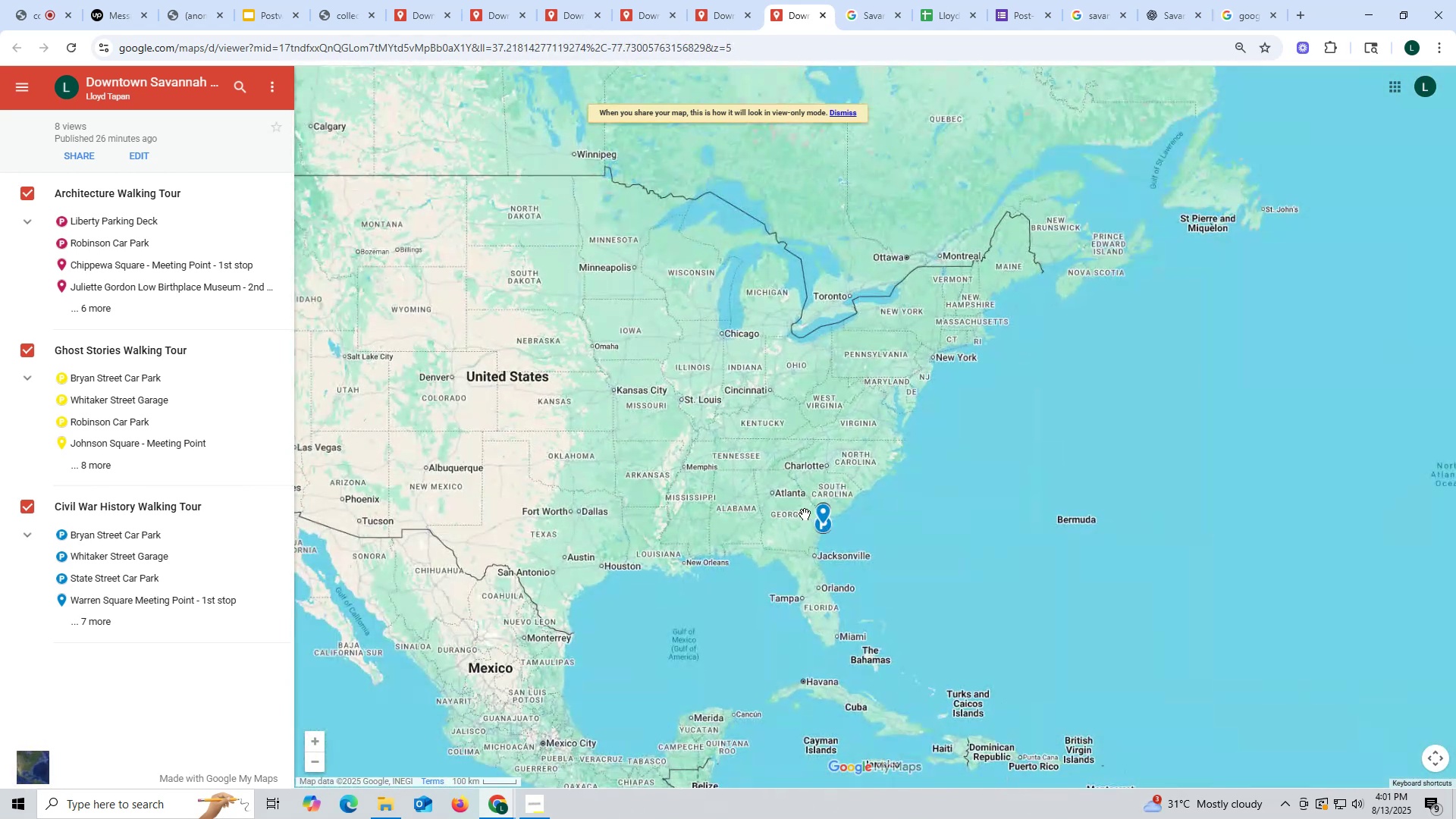 
hold_key(key=ControlLeft, duration=1.54)
scroll: coordinate [804, 513], scroll_direction: up, amount: 4.0
 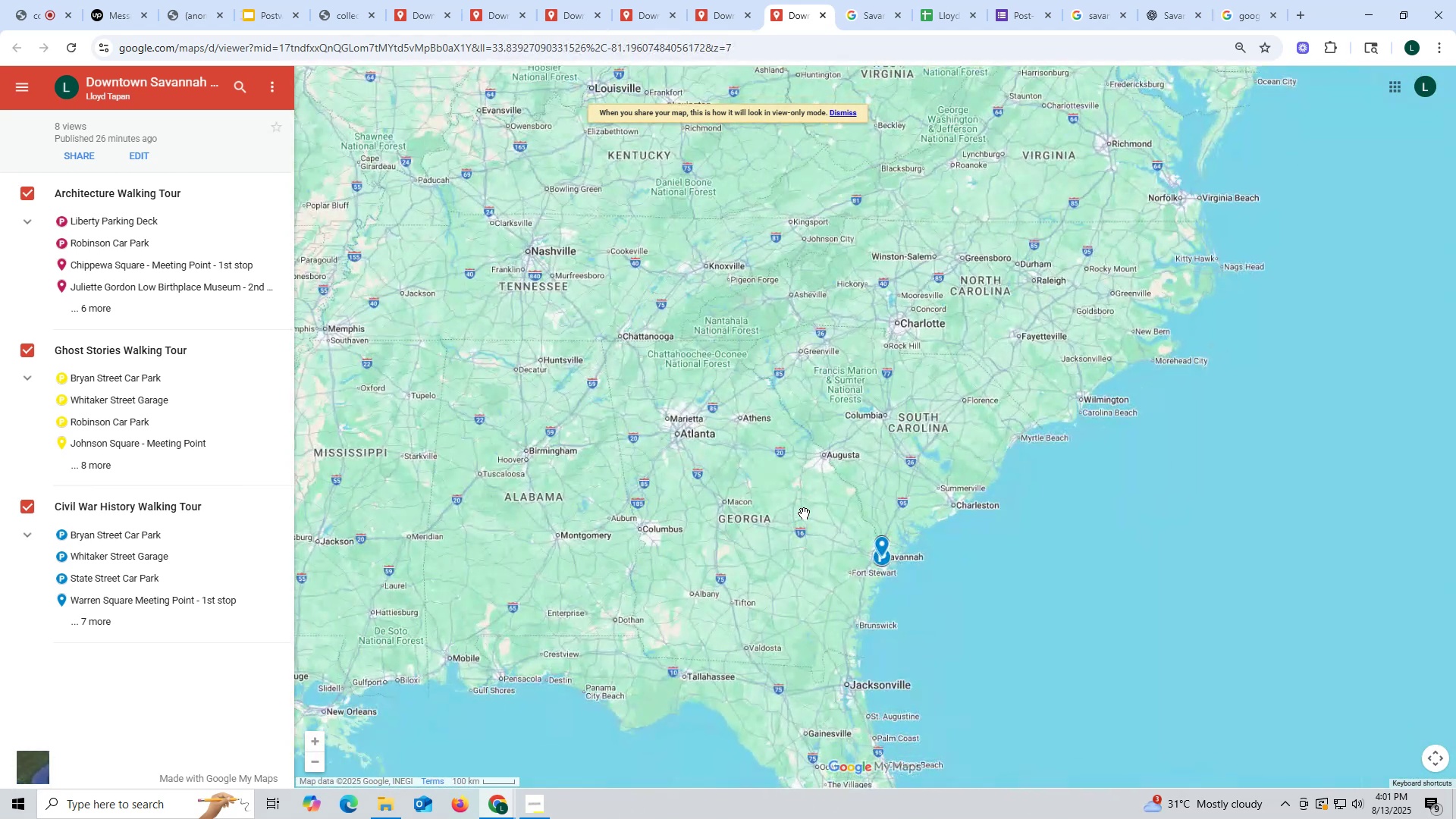 
hold_key(key=ControlLeft, duration=1.23)
scroll: coordinate [804, 513], scroll_direction: up, amount: 7.0
 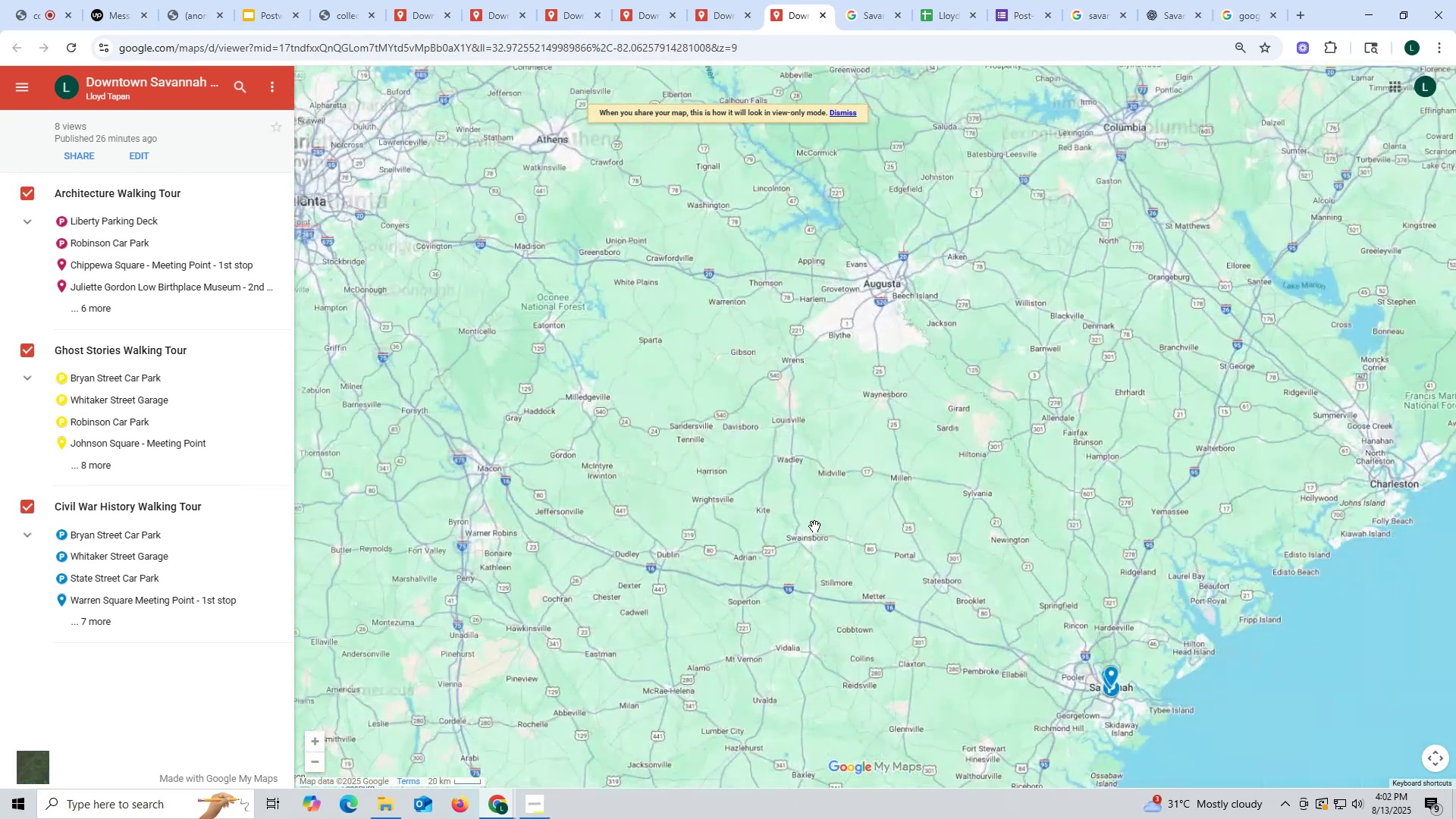 
left_click_drag(start_coordinate=[825, 538], to_coordinate=[634, 425])
 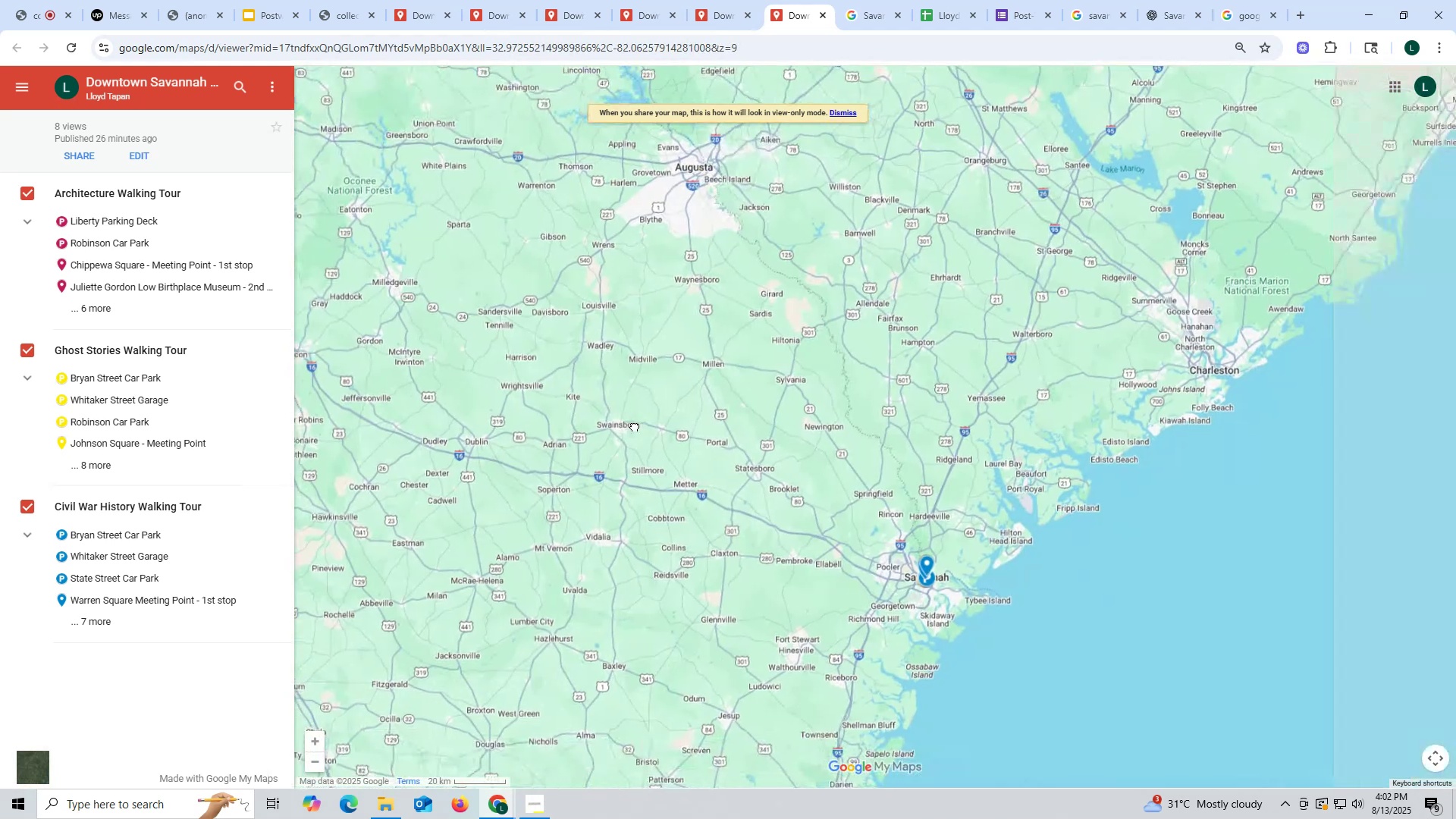 
hold_key(key=ControlLeft, duration=0.43)
scroll: coordinate [733, 499], scroll_direction: up, amount: 4.0
 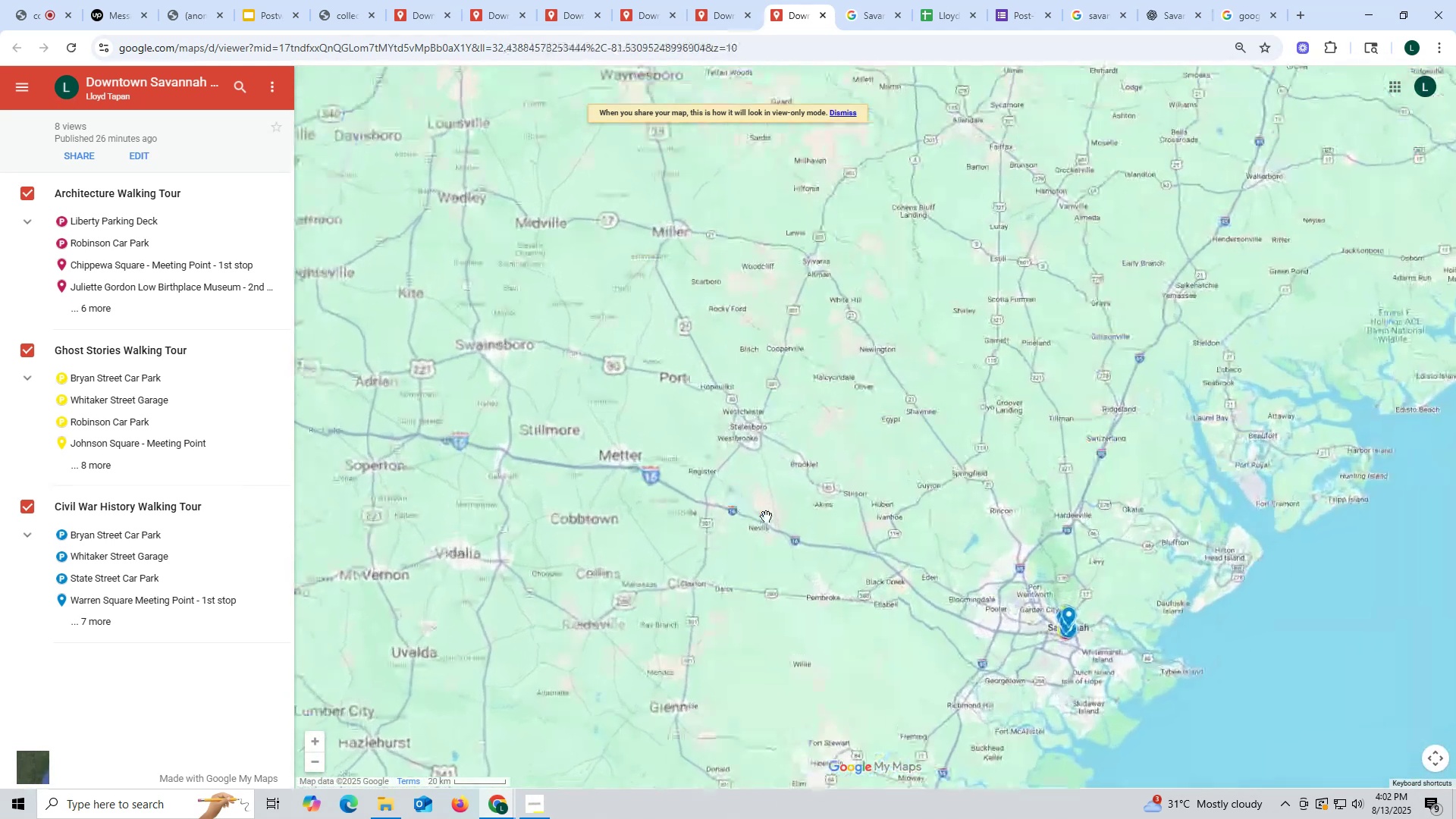 
left_click_drag(start_coordinate=[814, 531], to_coordinate=[432, 253])
 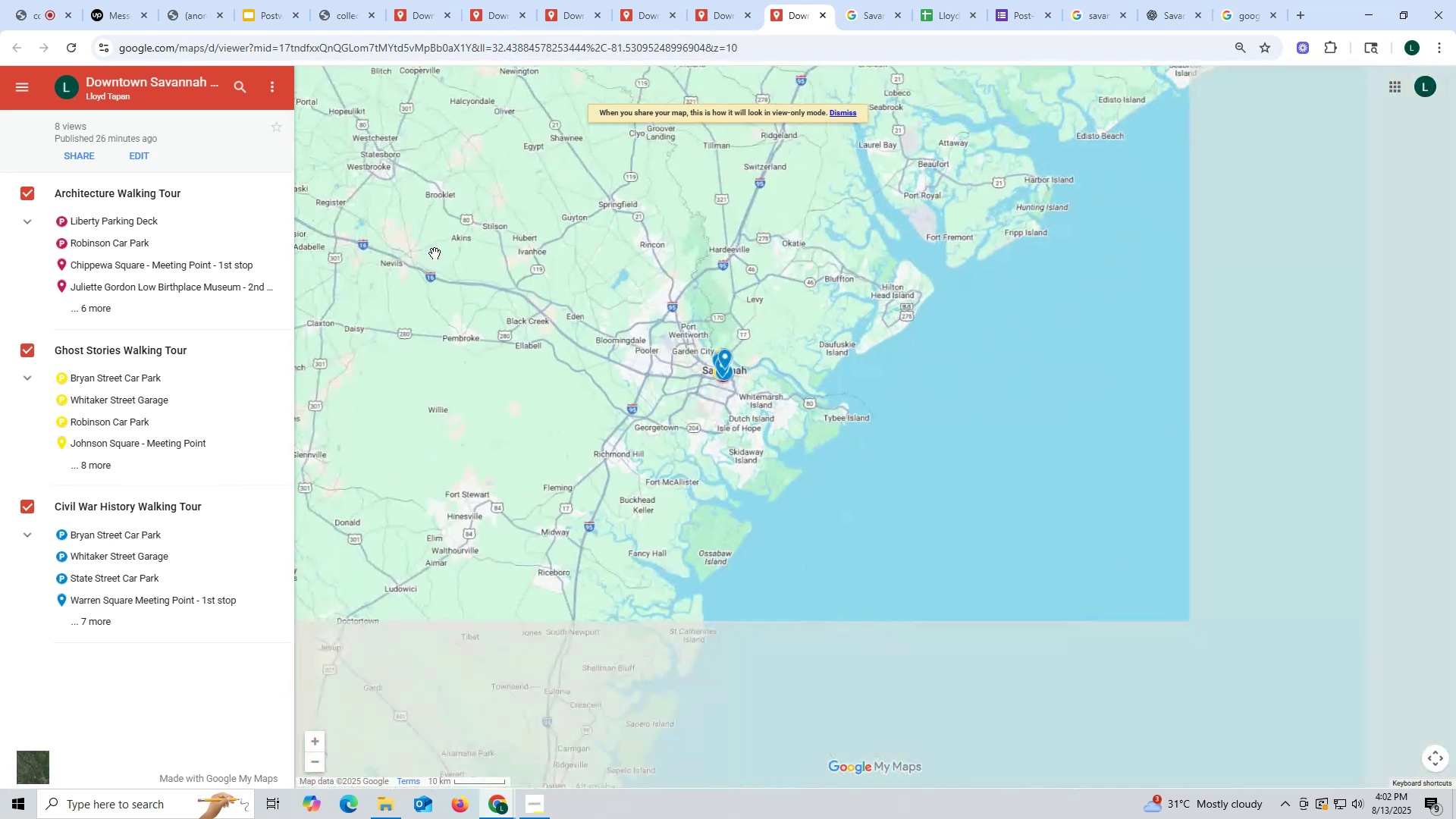 
hold_key(key=ControlLeft, duration=0.85)
scroll: coordinate [523, 318], scroll_direction: up, amount: 10.0
 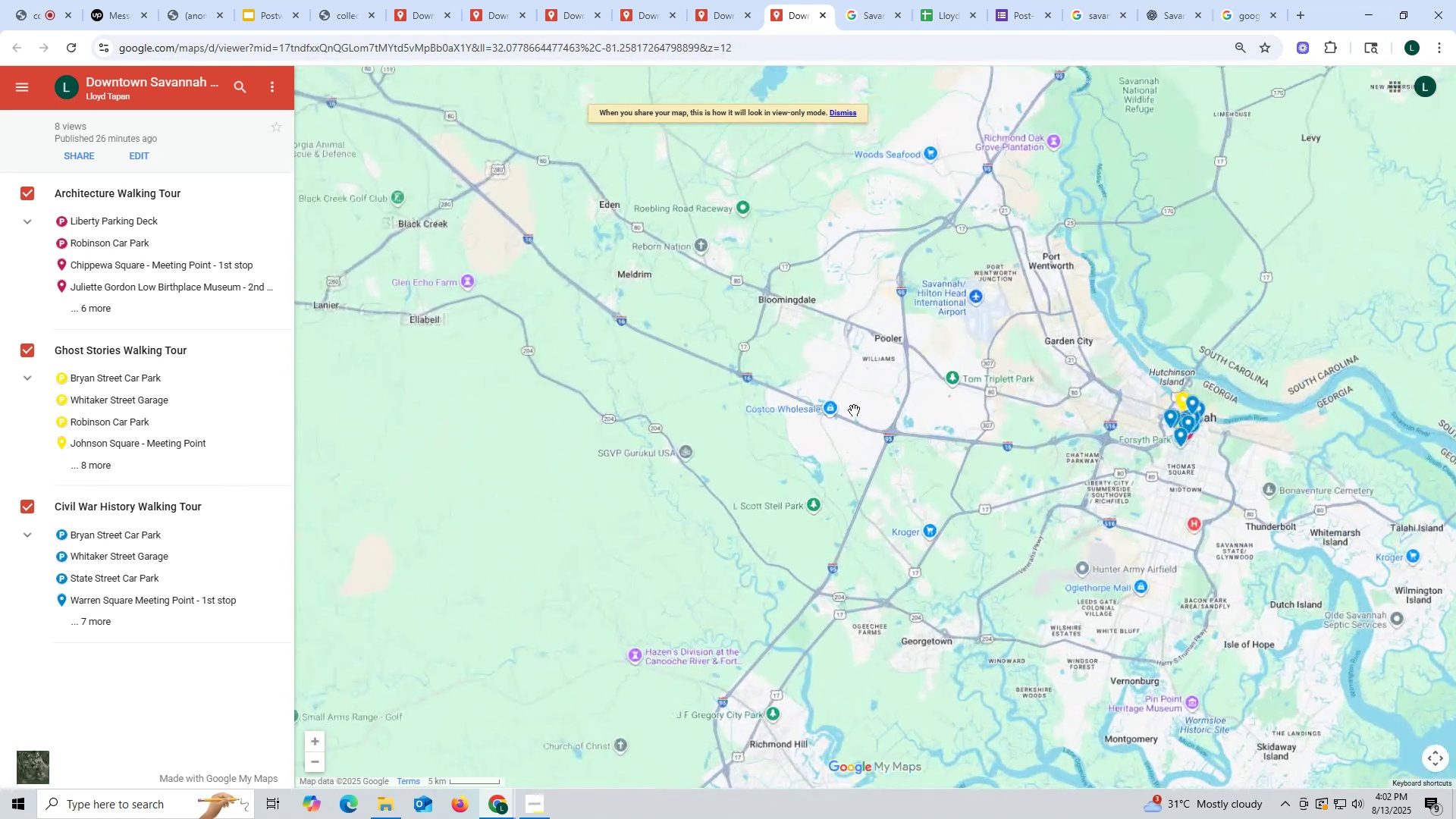 
left_click_drag(start_coordinate=[895, 419], to_coordinate=[538, 288])
 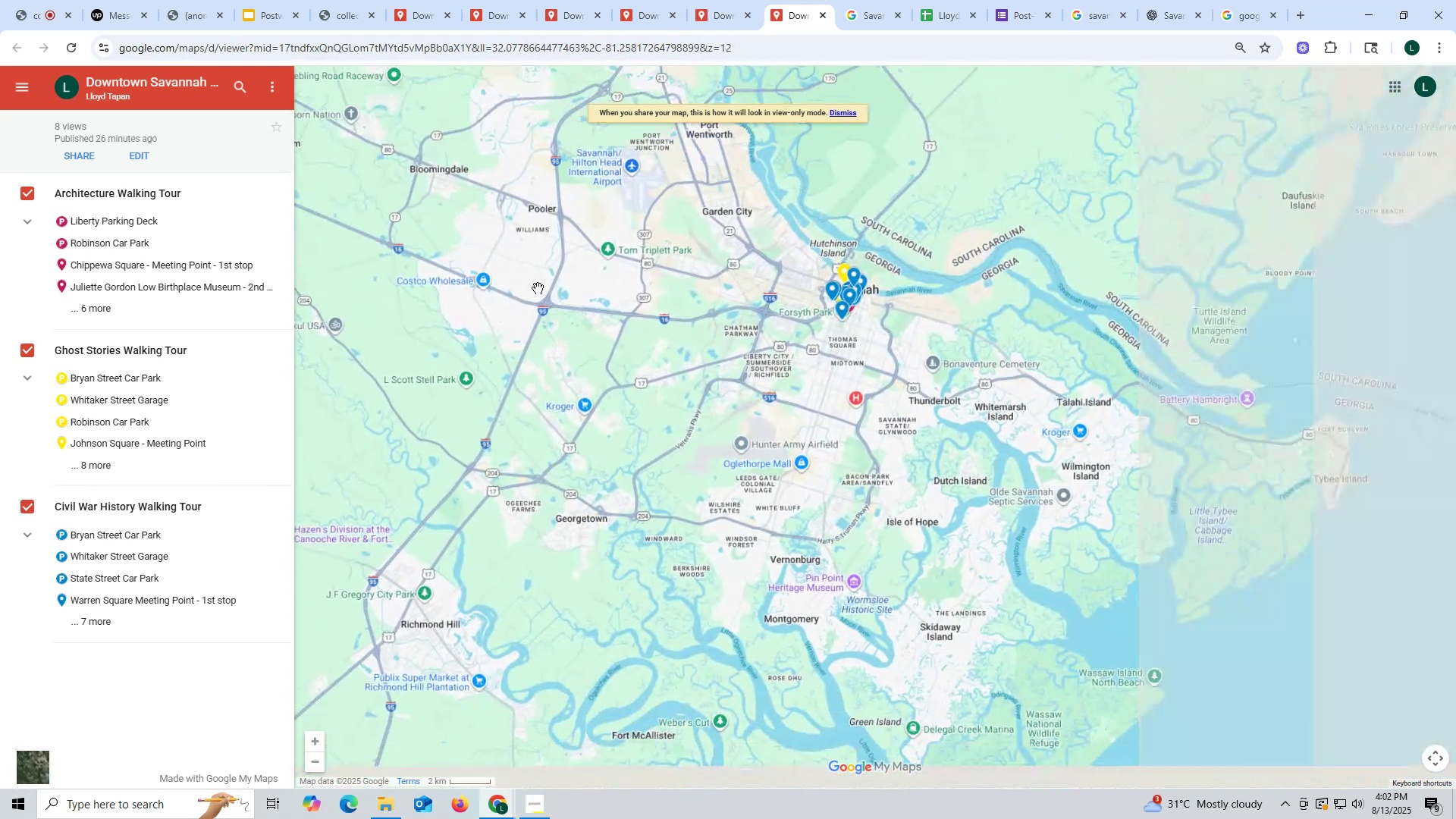 
hold_key(key=ControlLeft, duration=0.77)
scroll: coordinate [789, 358], scroll_direction: up, amount: 9.0
 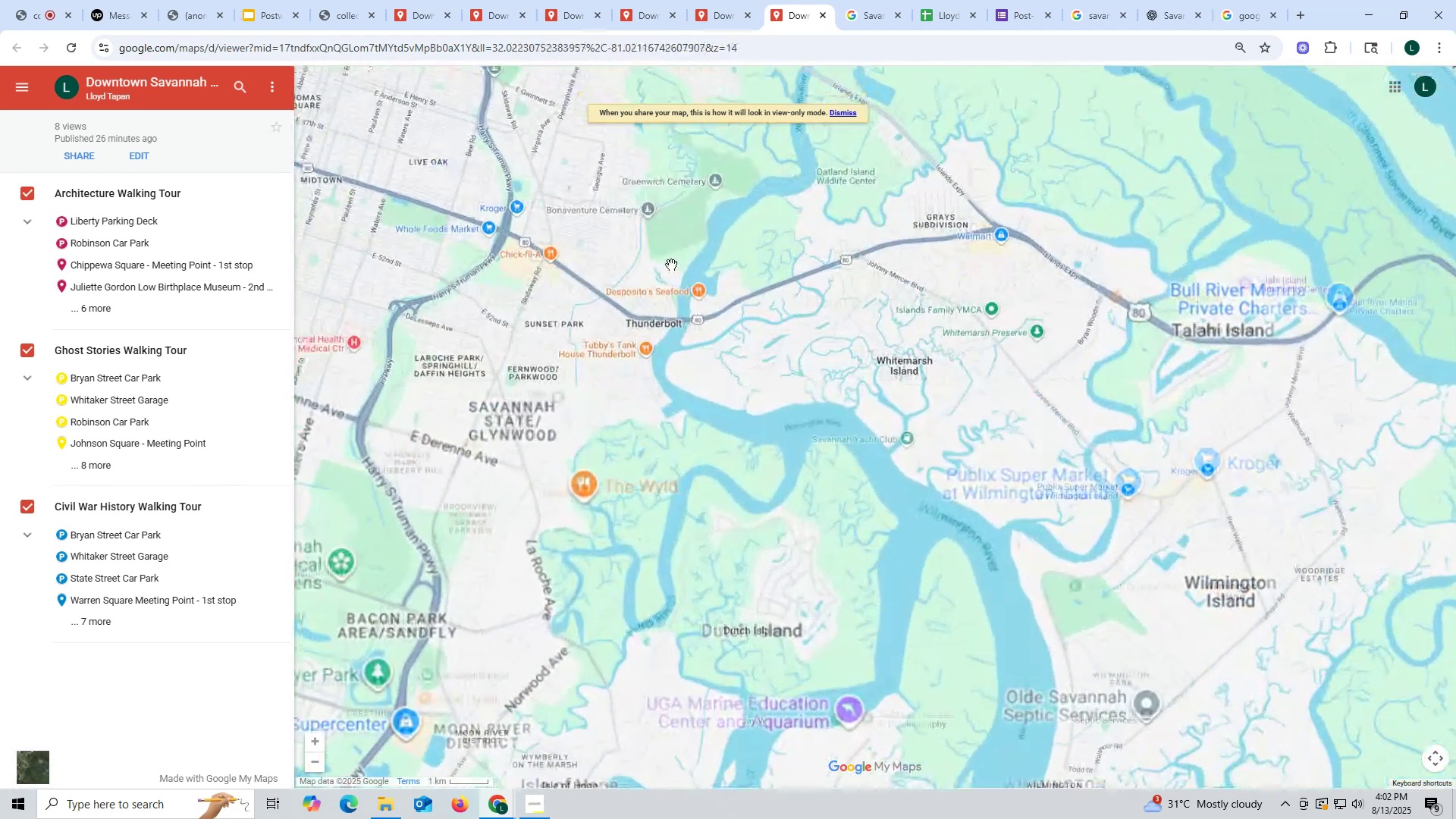 
left_click_drag(start_coordinate=[670, 264], to_coordinate=[836, 532])
 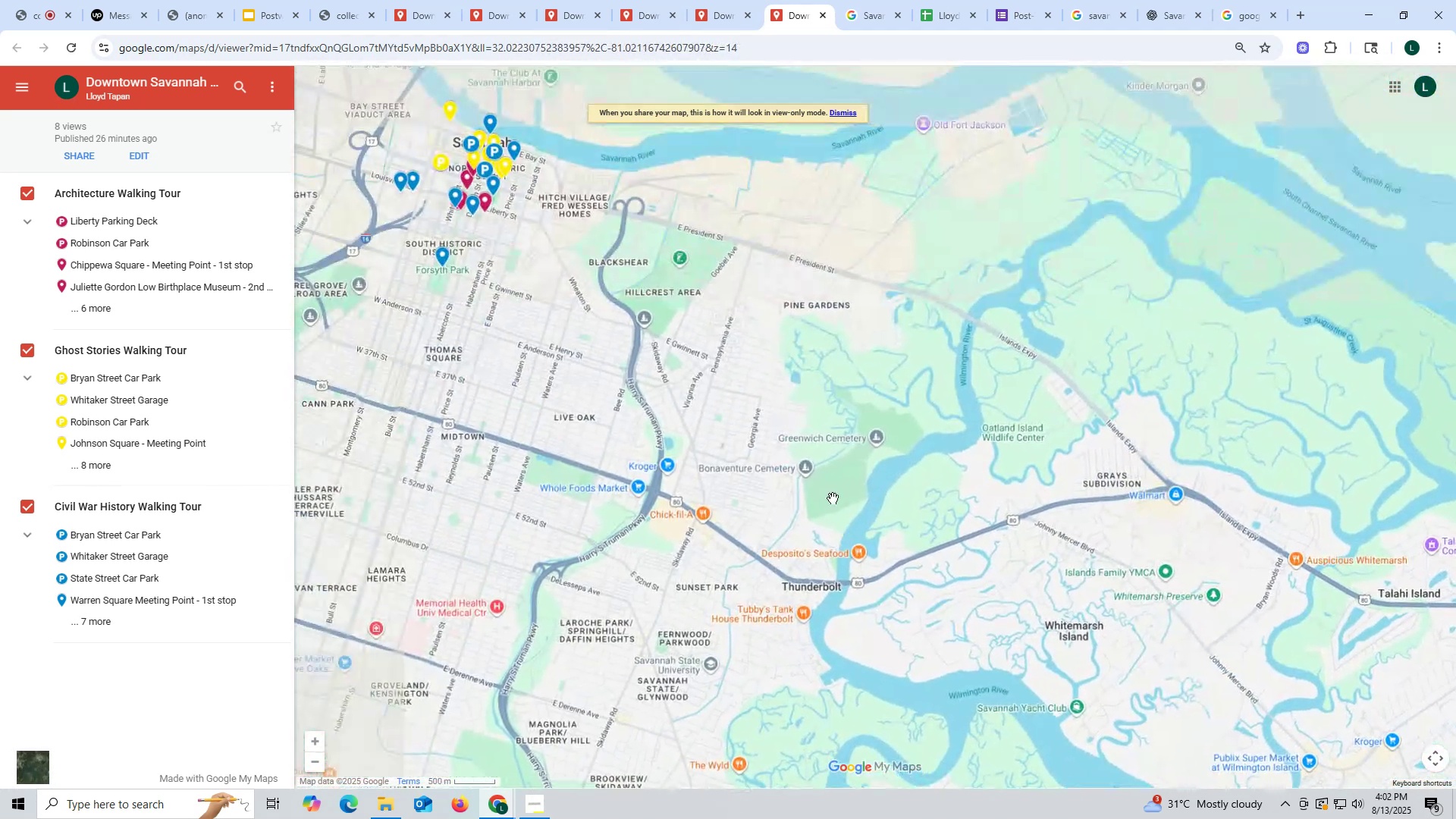 
hold_key(key=ControlLeft, duration=0.42)
scroll: coordinate [769, 434], scroll_direction: down, amount: 1.0
 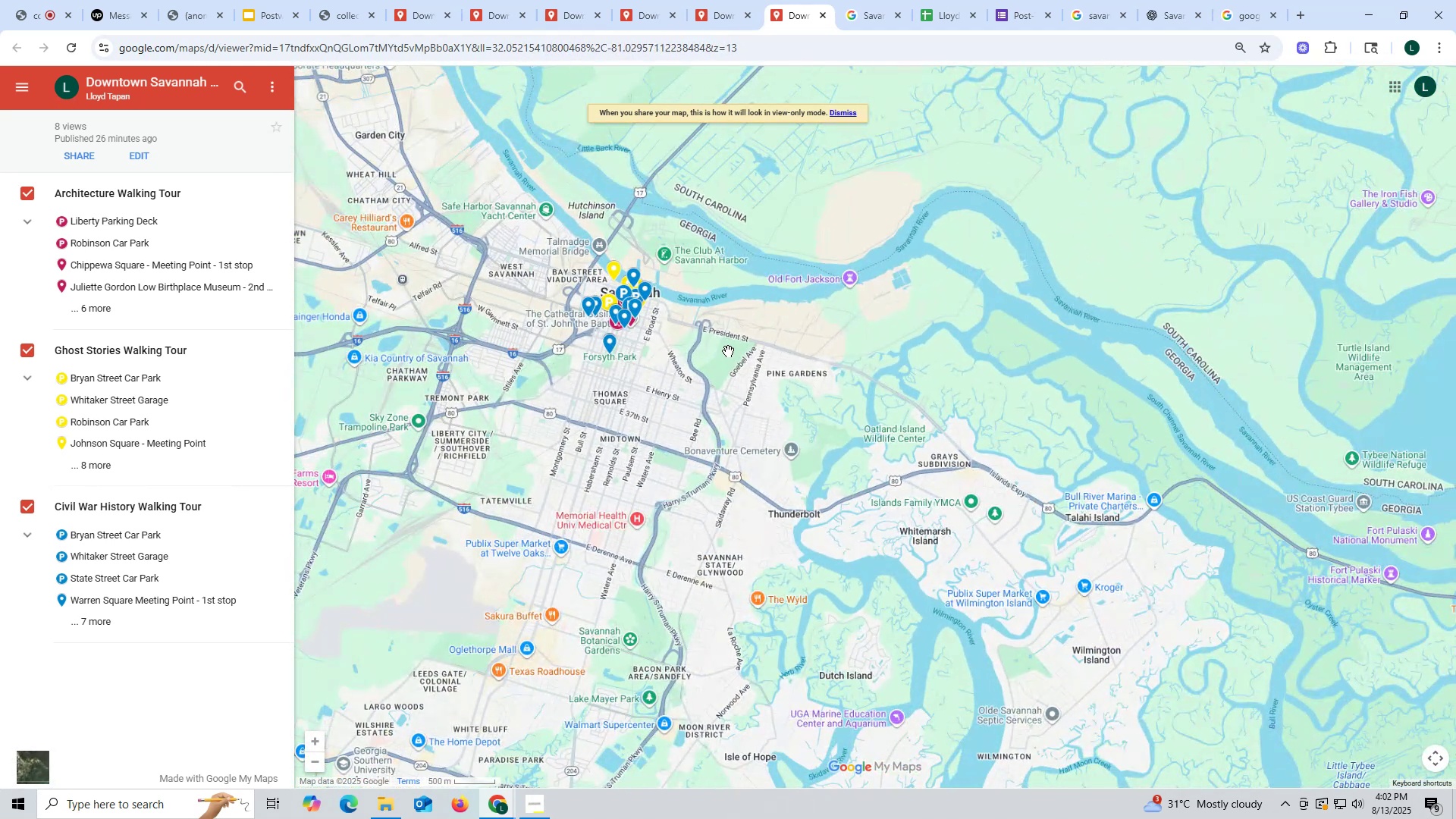 
left_click_drag(start_coordinate=[730, 407], to_coordinate=[792, 472])
 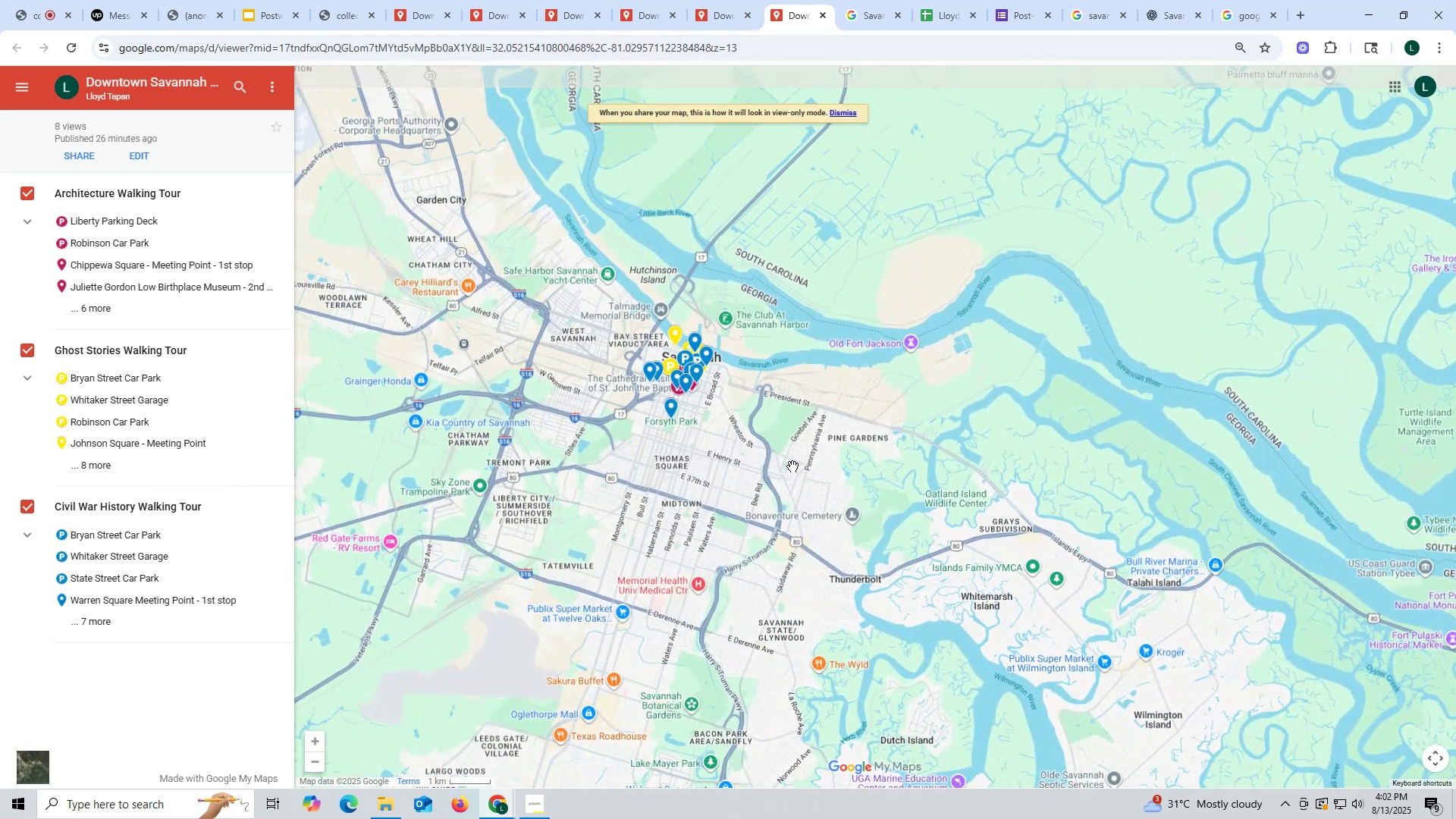 
hold_key(key=ControlLeft, duration=0.5)
scroll: coordinate [767, 403], scroll_direction: up, amount: 3.0
 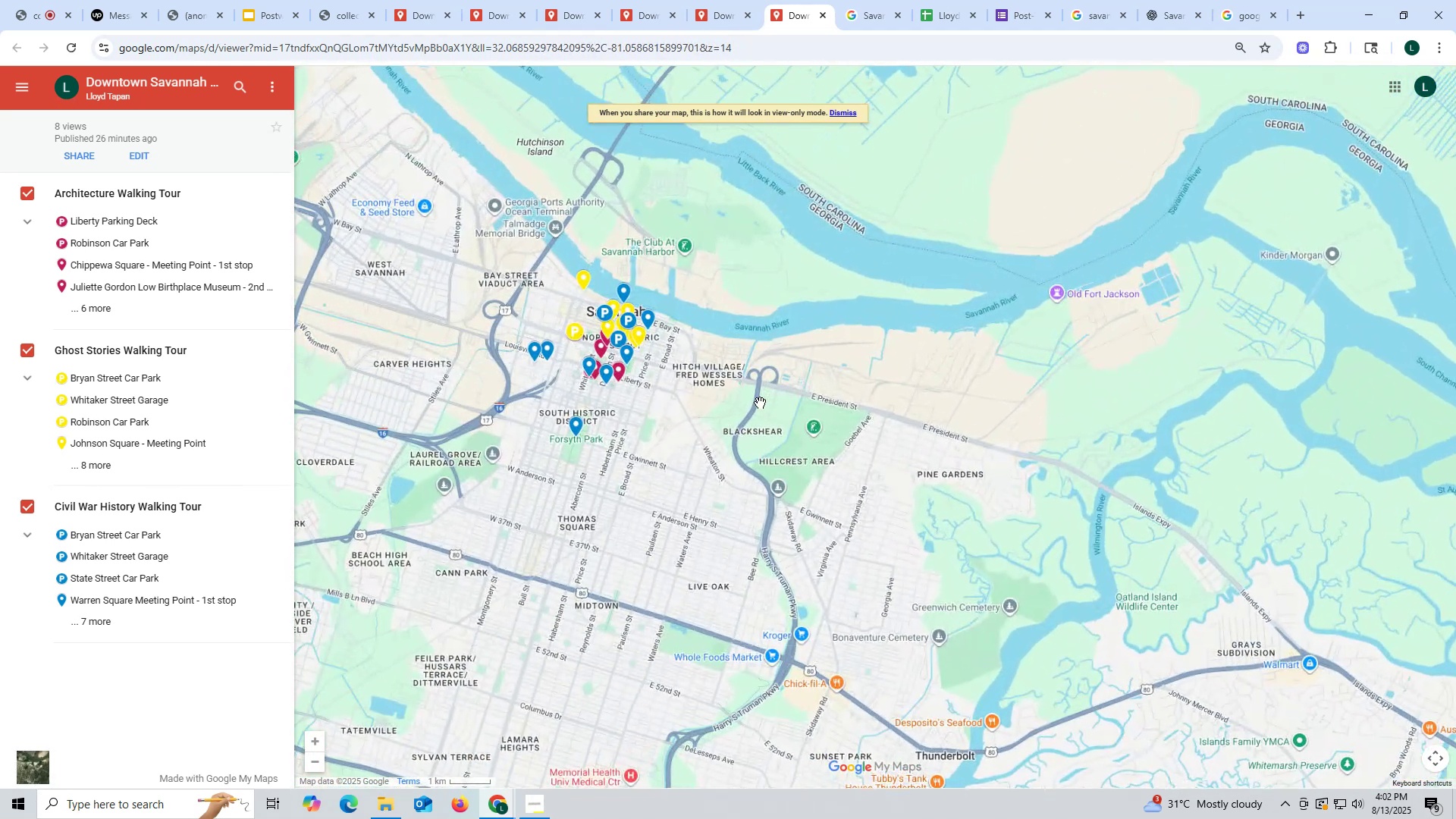 
left_click_drag(start_coordinate=[652, 428], to_coordinate=[737, 498])
 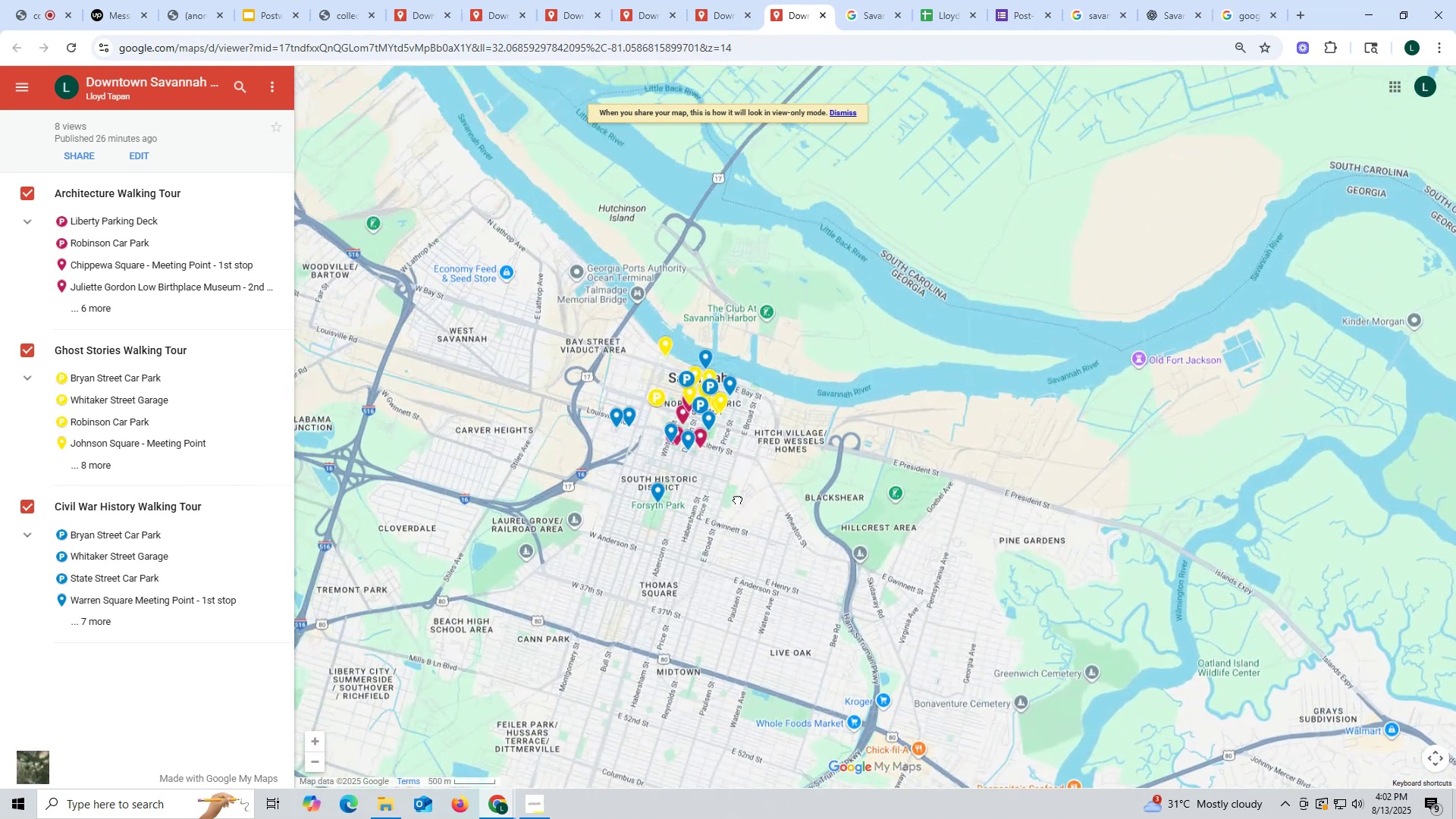 
hold_key(key=ControlLeft, duration=0.51)
scroll: coordinate [742, 494], scroll_direction: up, amount: 4.0
 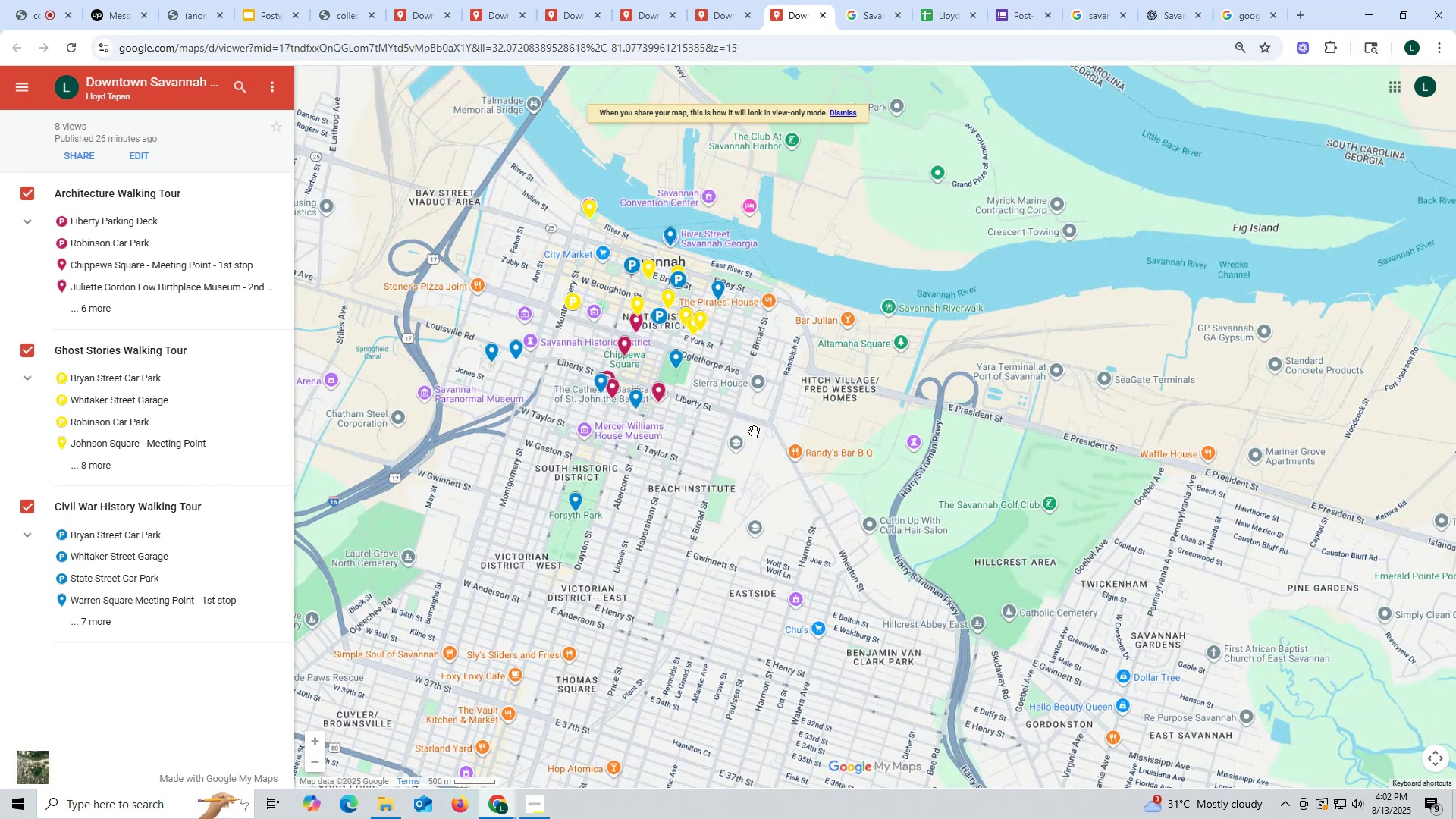 
left_click_drag(start_coordinate=[730, 447], to_coordinate=[839, 536])
 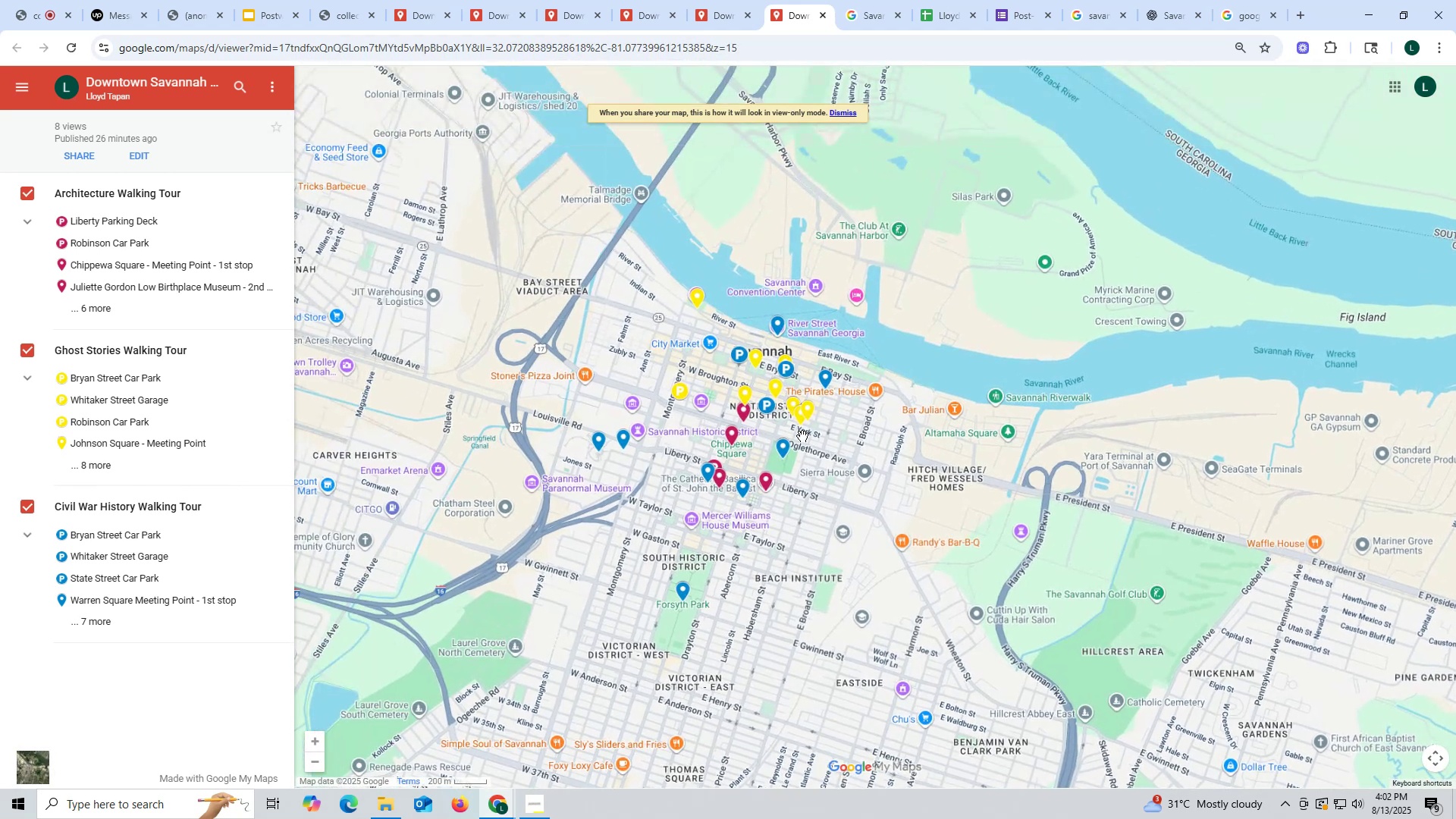 
hold_key(key=ControlLeft, duration=0.4)
scroll: coordinate [799, 428], scroll_direction: up, amount: 2.0
 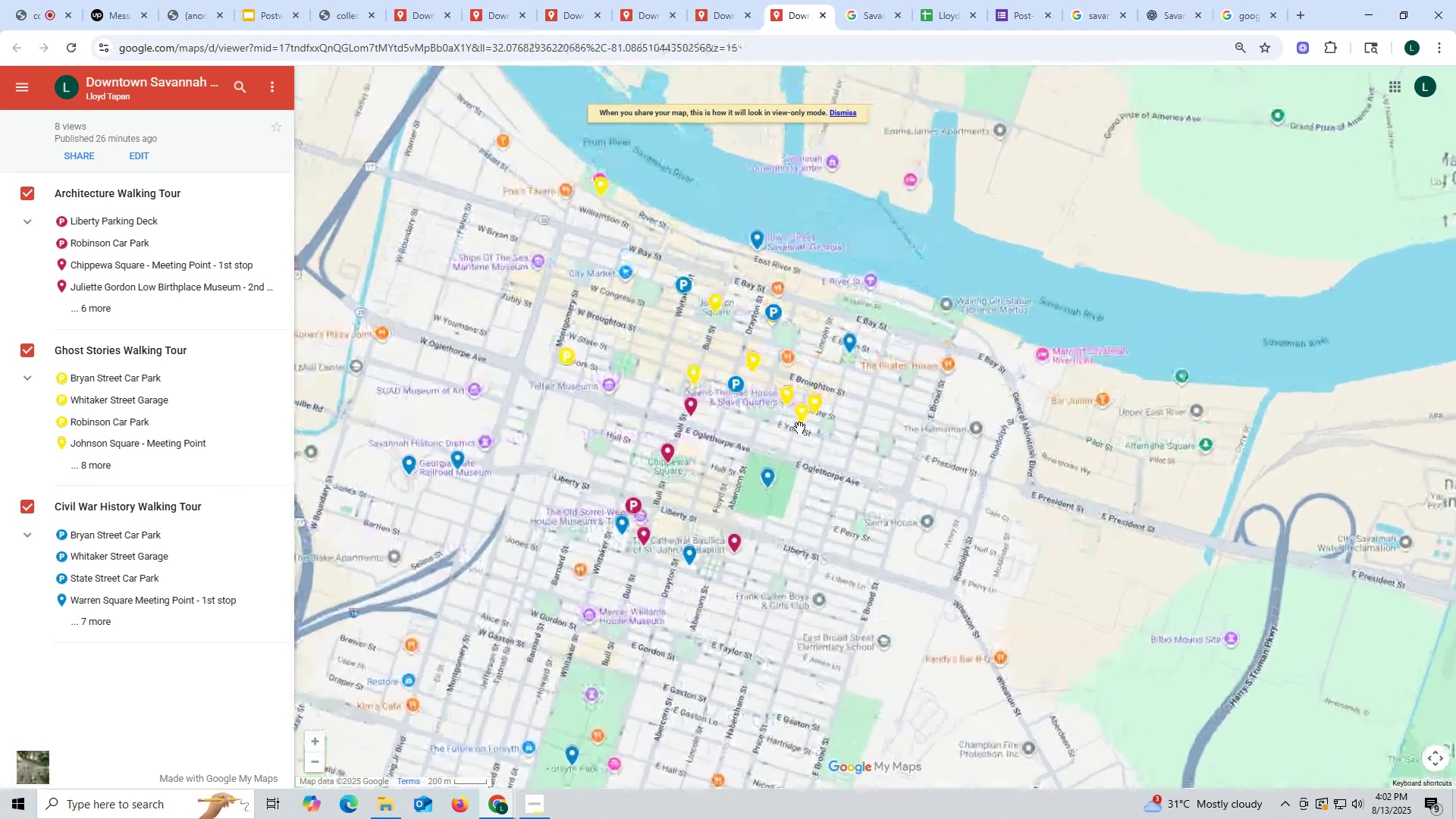 
hold_key(key=ControlLeft, duration=0.46)
scroll: coordinate [799, 428], scroll_direction: down, amount: 2.0
 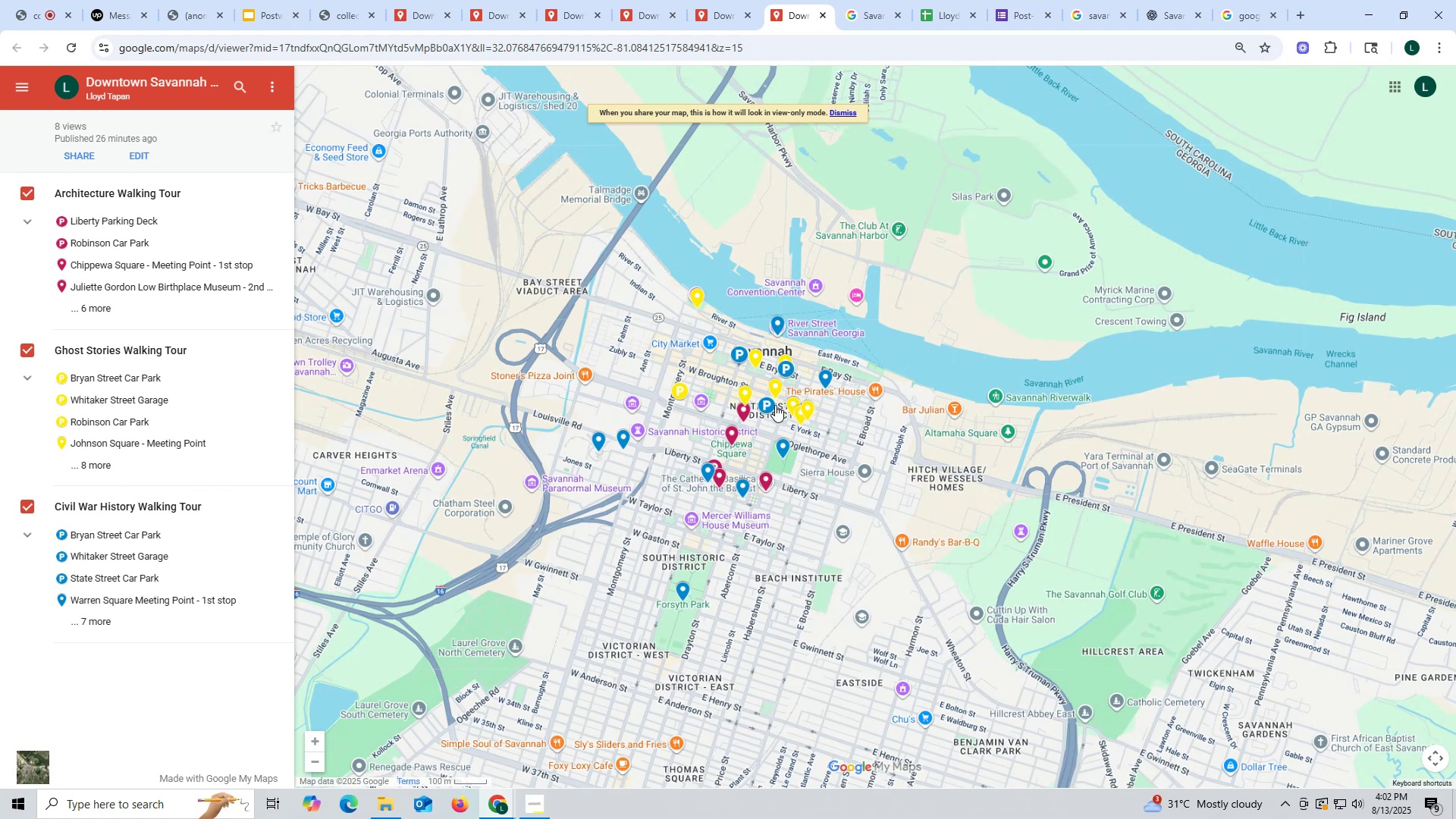 
wait(14.27)
 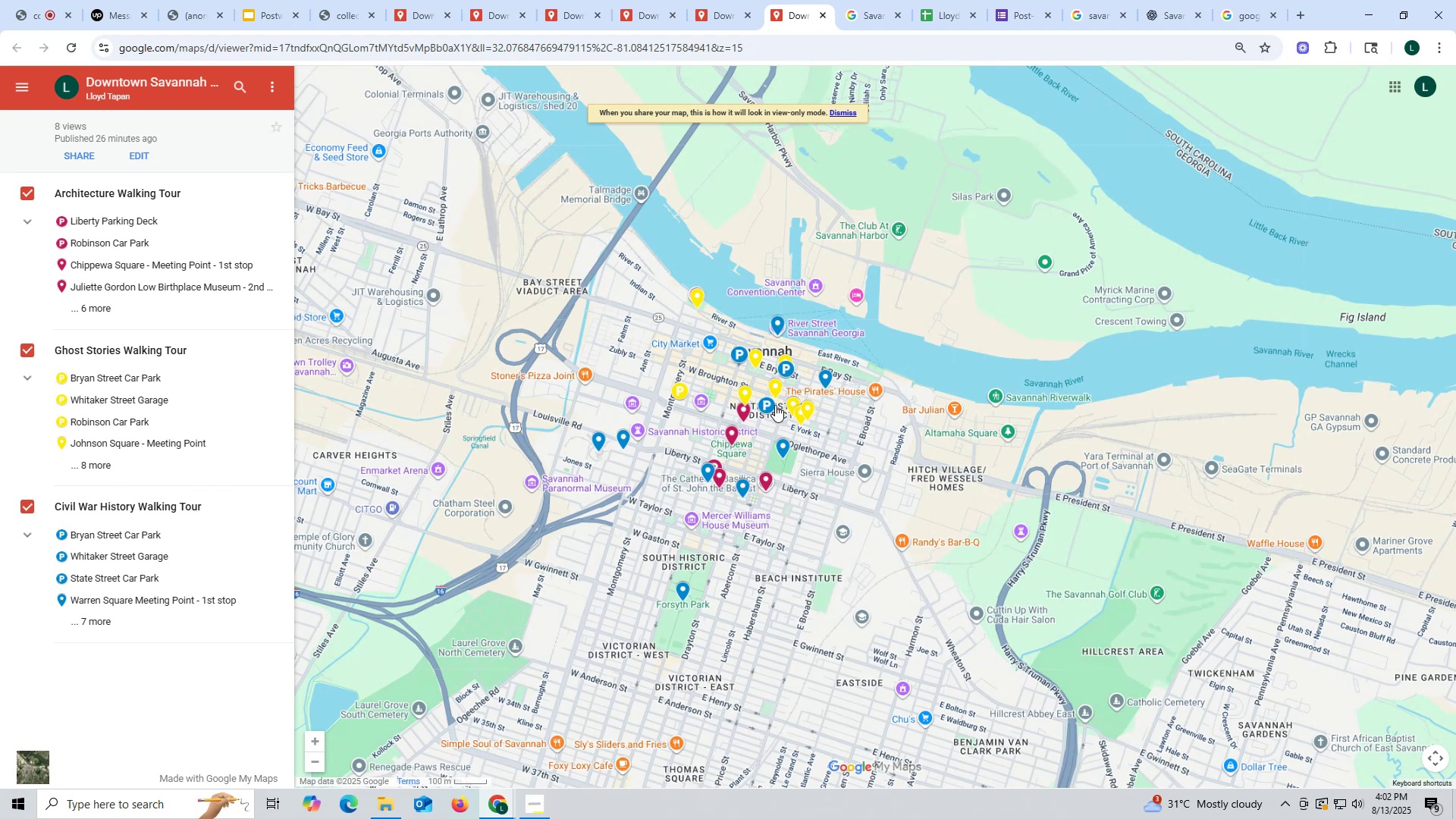 
hold_key(key=ControlLeft, duration=0.34)
scroll: coordinate [752, 377], scroll_direction: up, amount: 2.0
 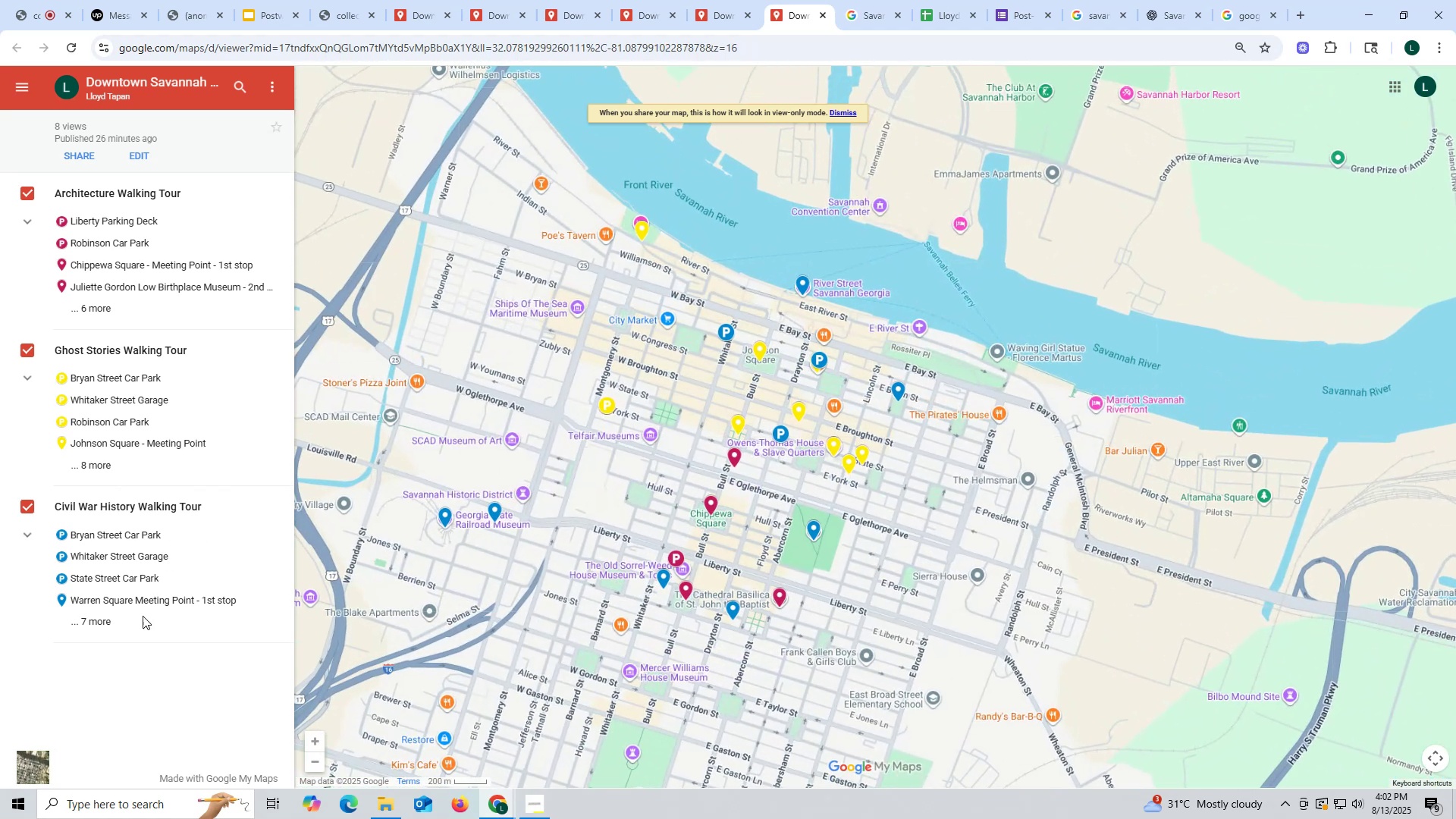 
left_click([109, 620])
 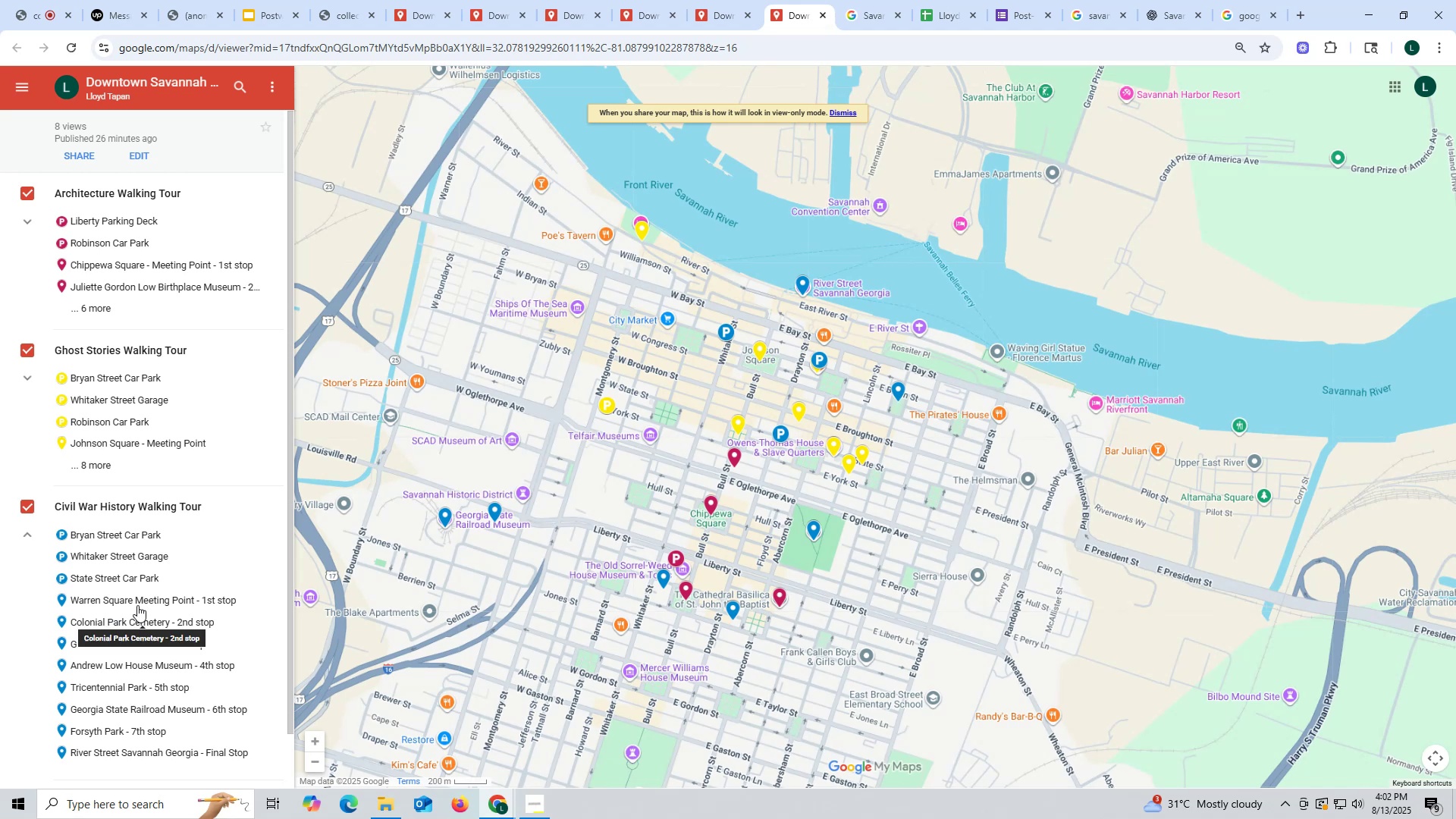 
scroll: coordinate [139, 597], scroll_direction: down, amount: 3.0
 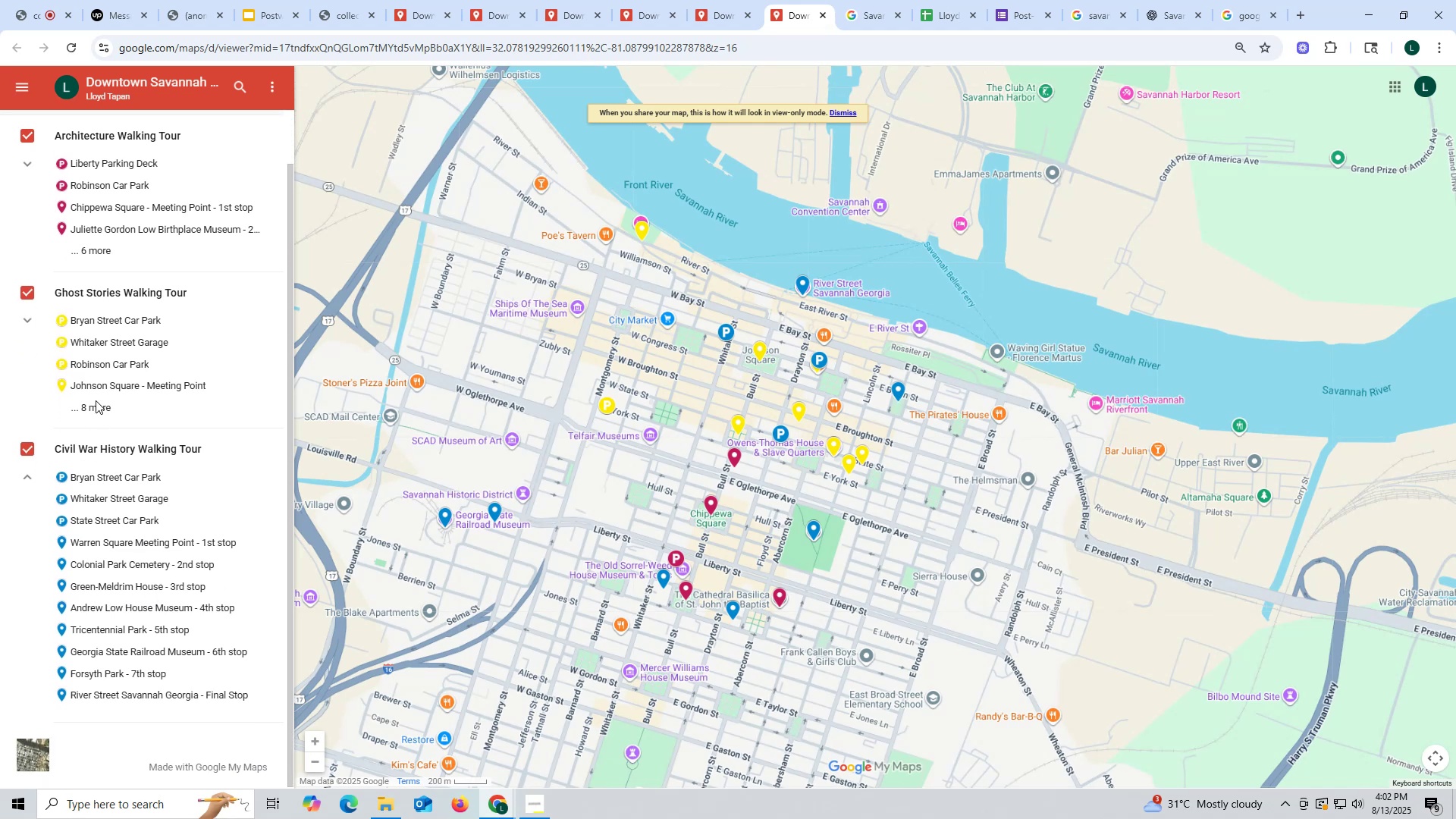 
double_click([96, 405])
 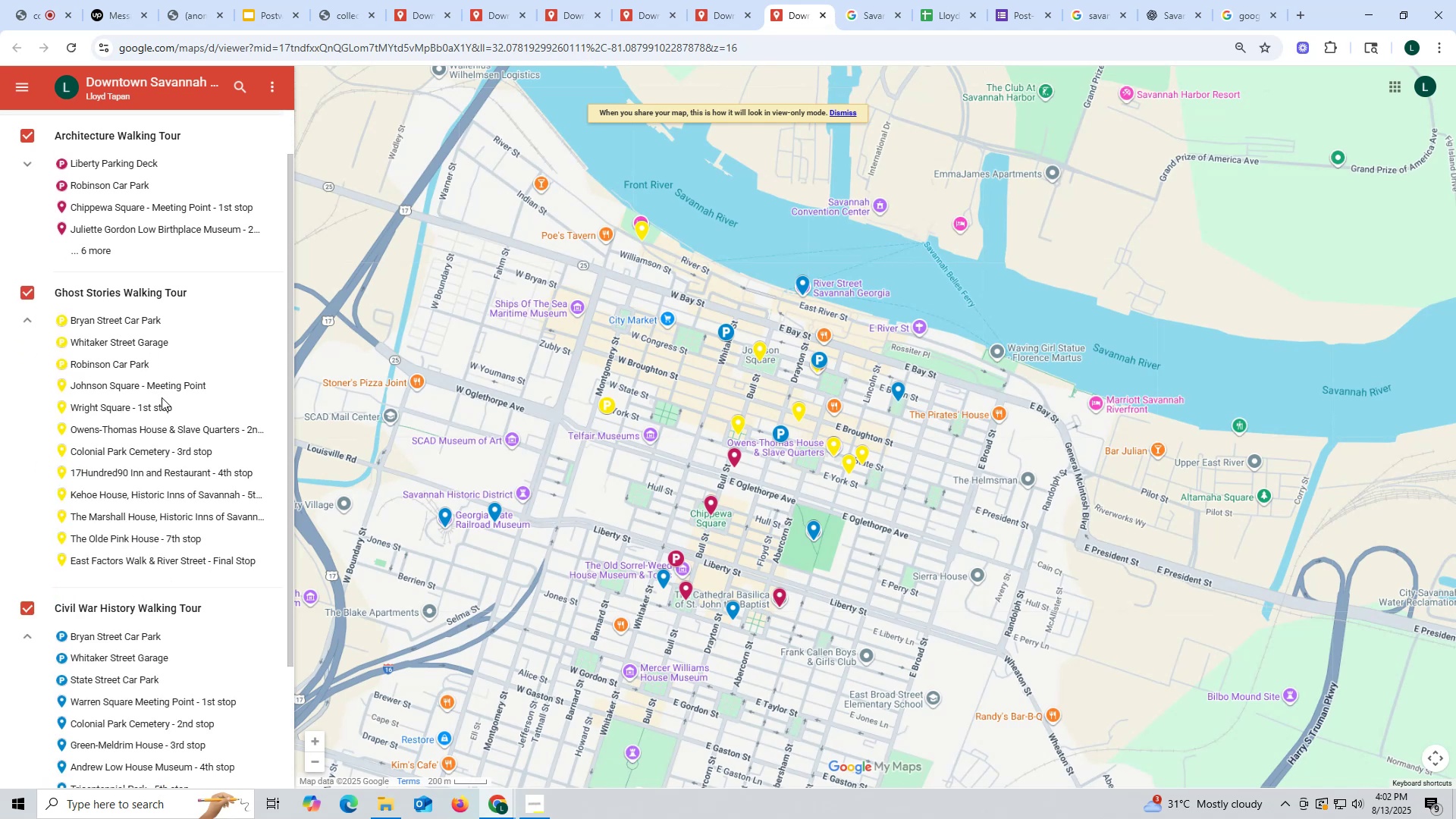 
scroll: coordinate [162, 397], scroll_direction: up, amount: 2.0
 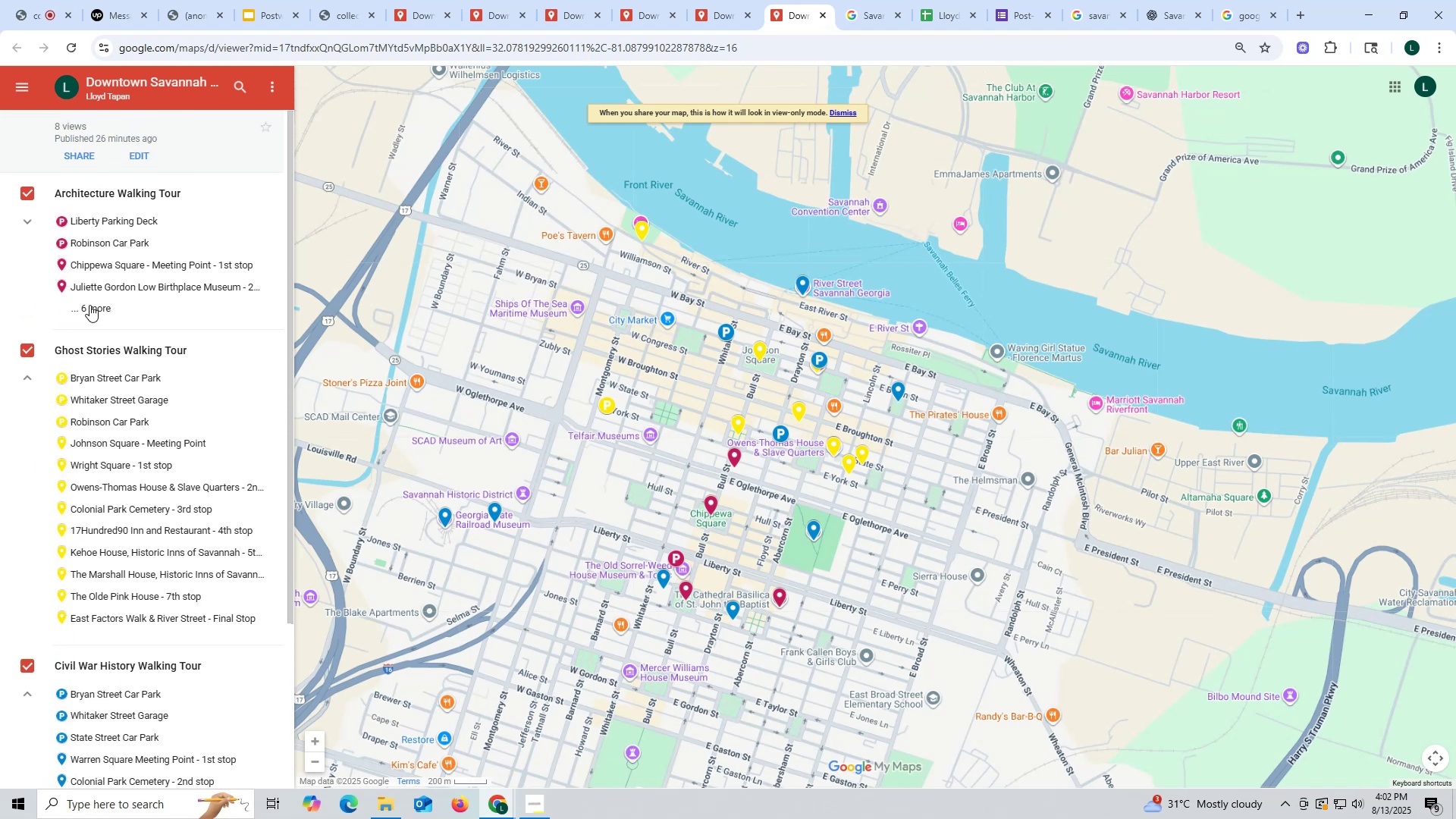 
left_click([90, 305])
 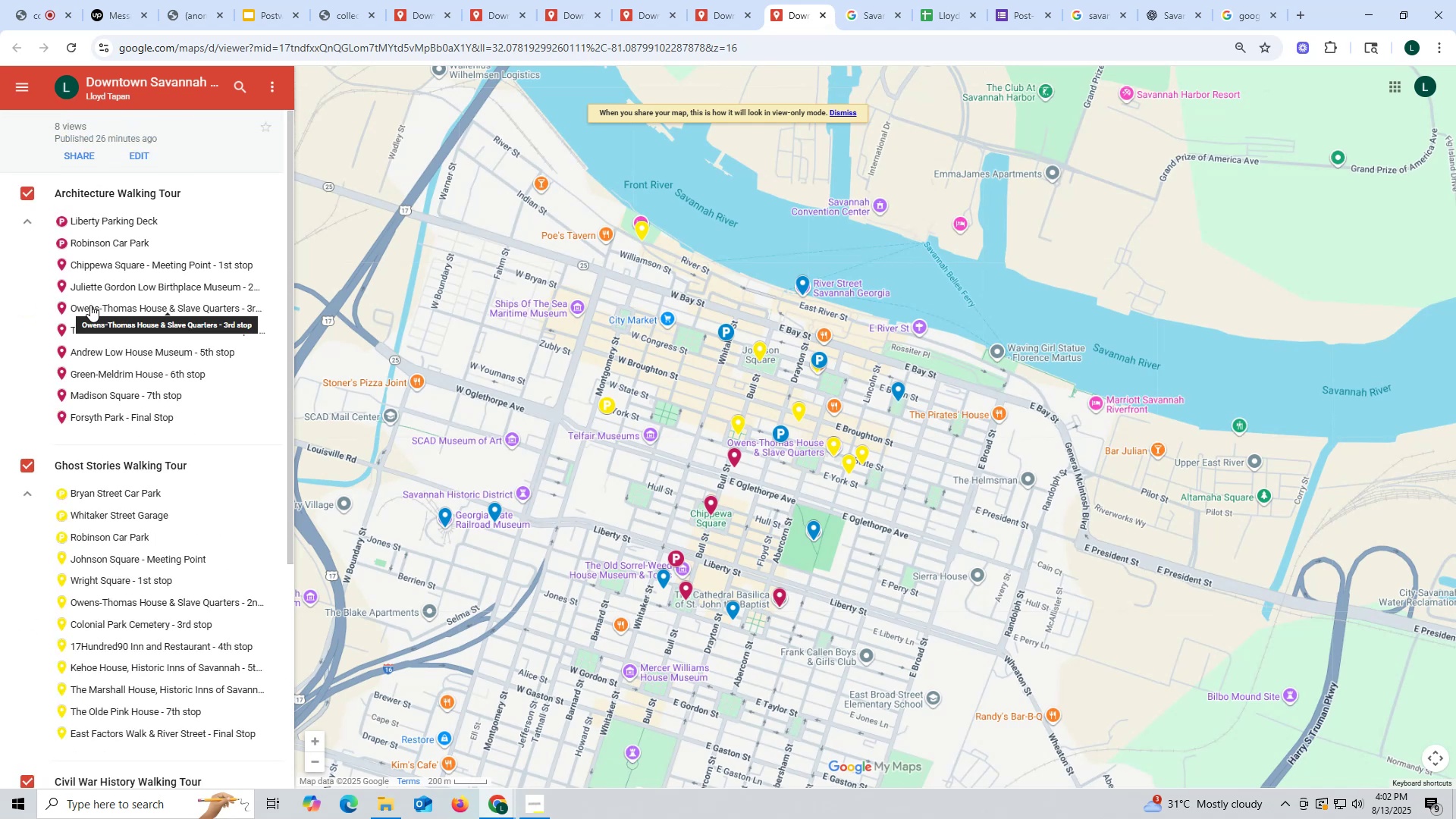 
scroll: coordinate [110, 350], scroll_direction: down, amount: 10.0
 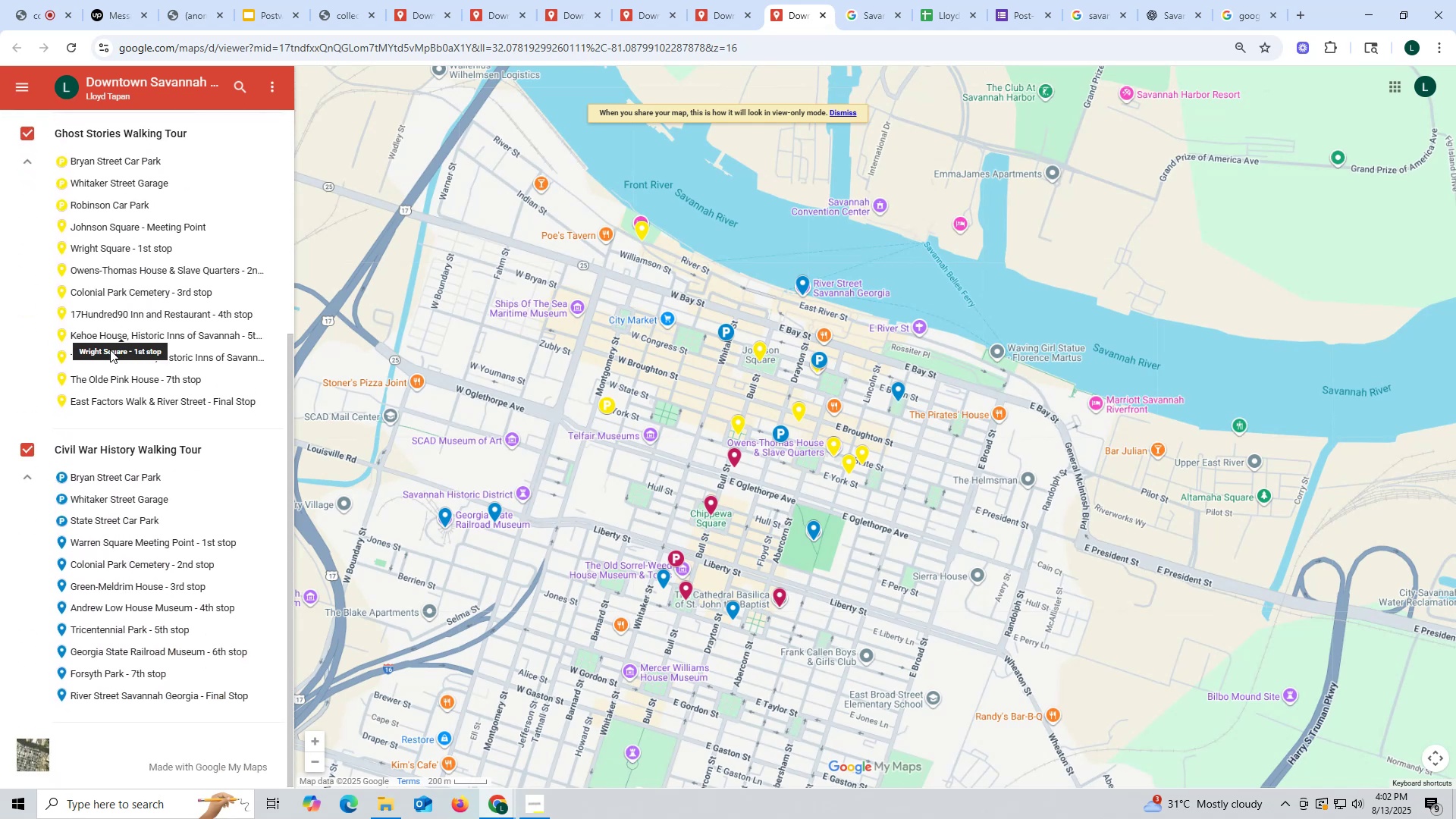 
scroll: coordinate [195, 254], scroll_direction: up, amount: 16.0
 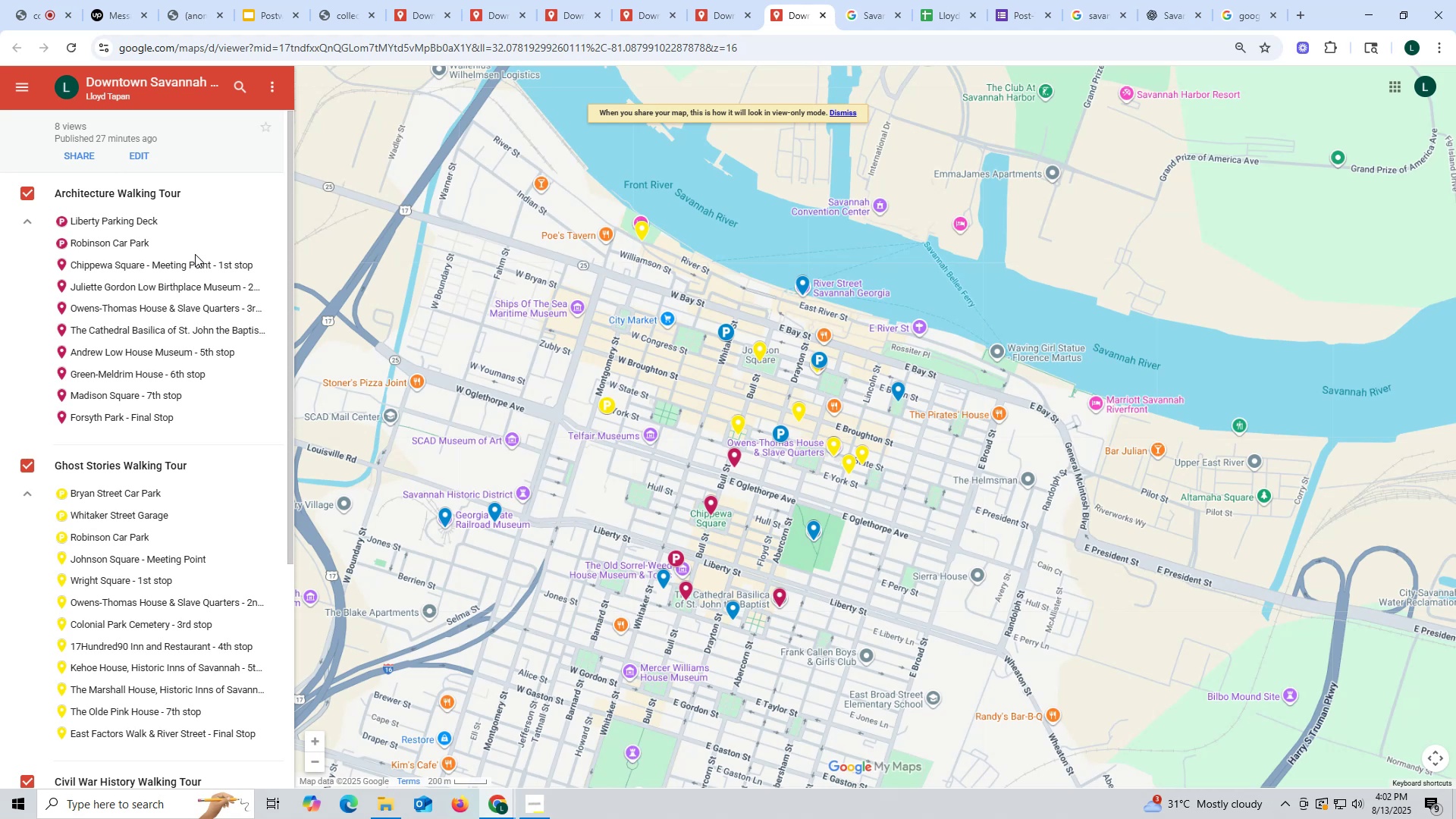 
wait(15.77)
 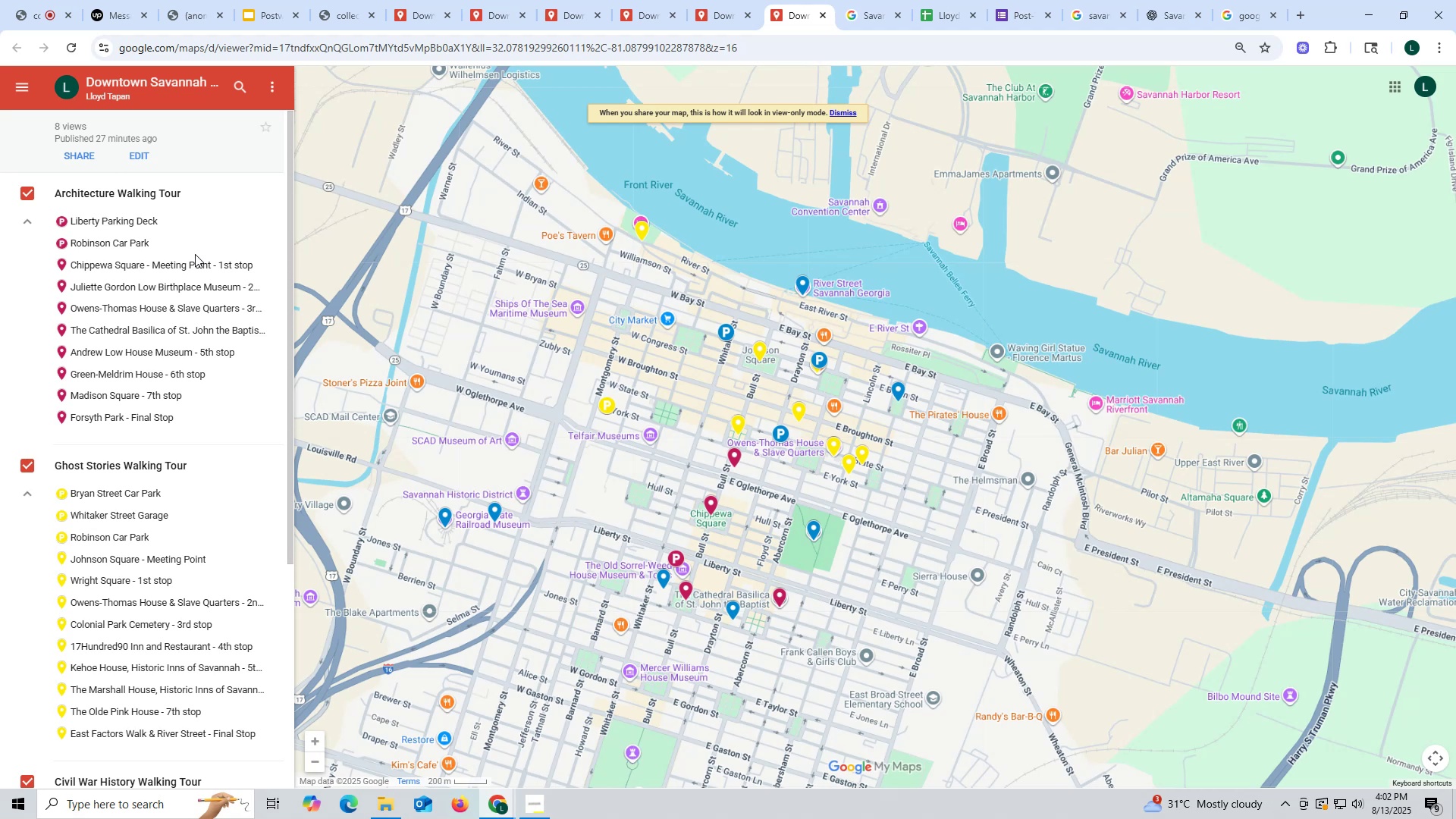 
left_click_drag(start_coordinate=[664, 622], to_coordinate=[717, 493])
 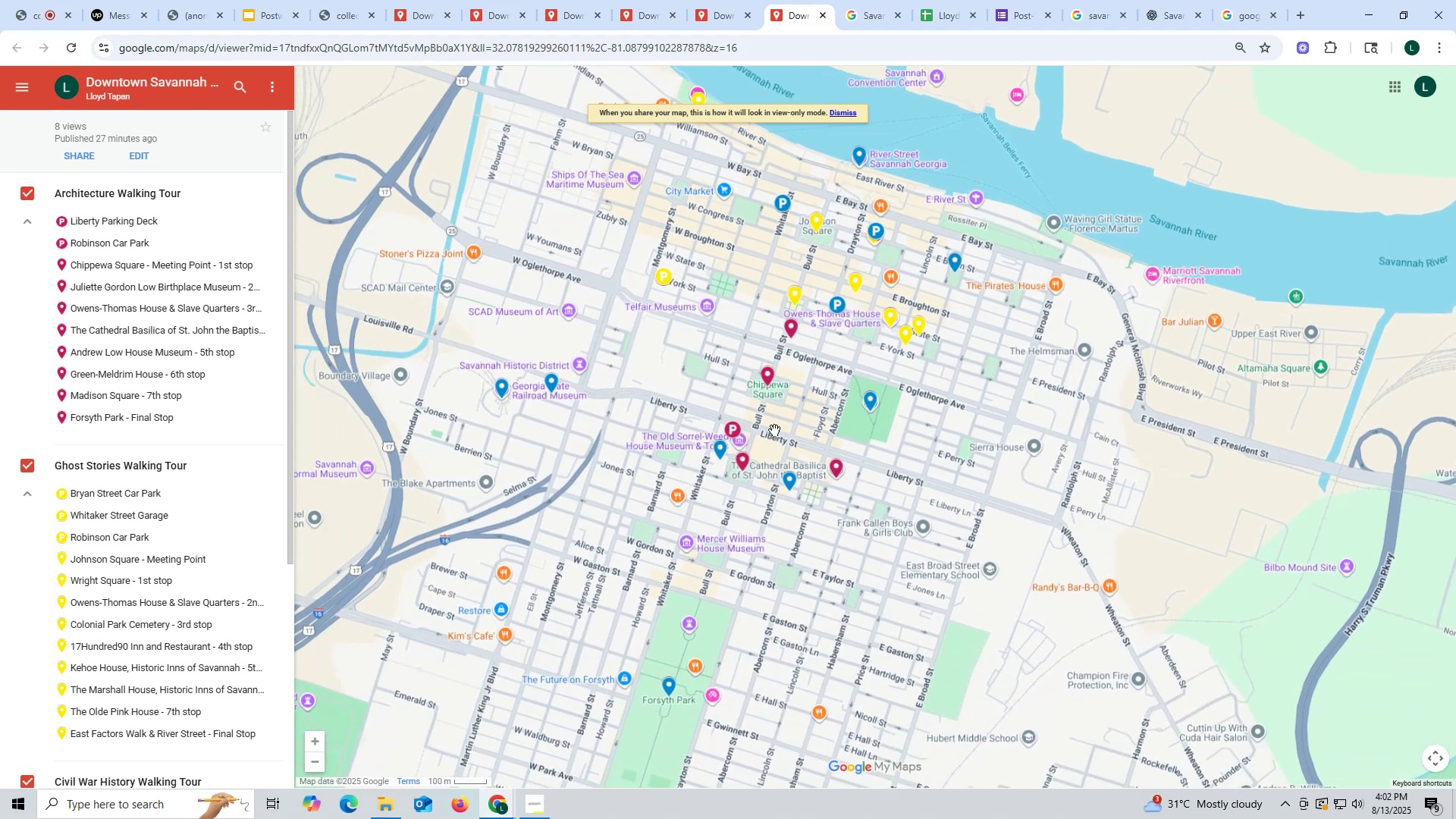 
scroll: coordinate [787, 419], scroll_direction: up, amount: 3.0
 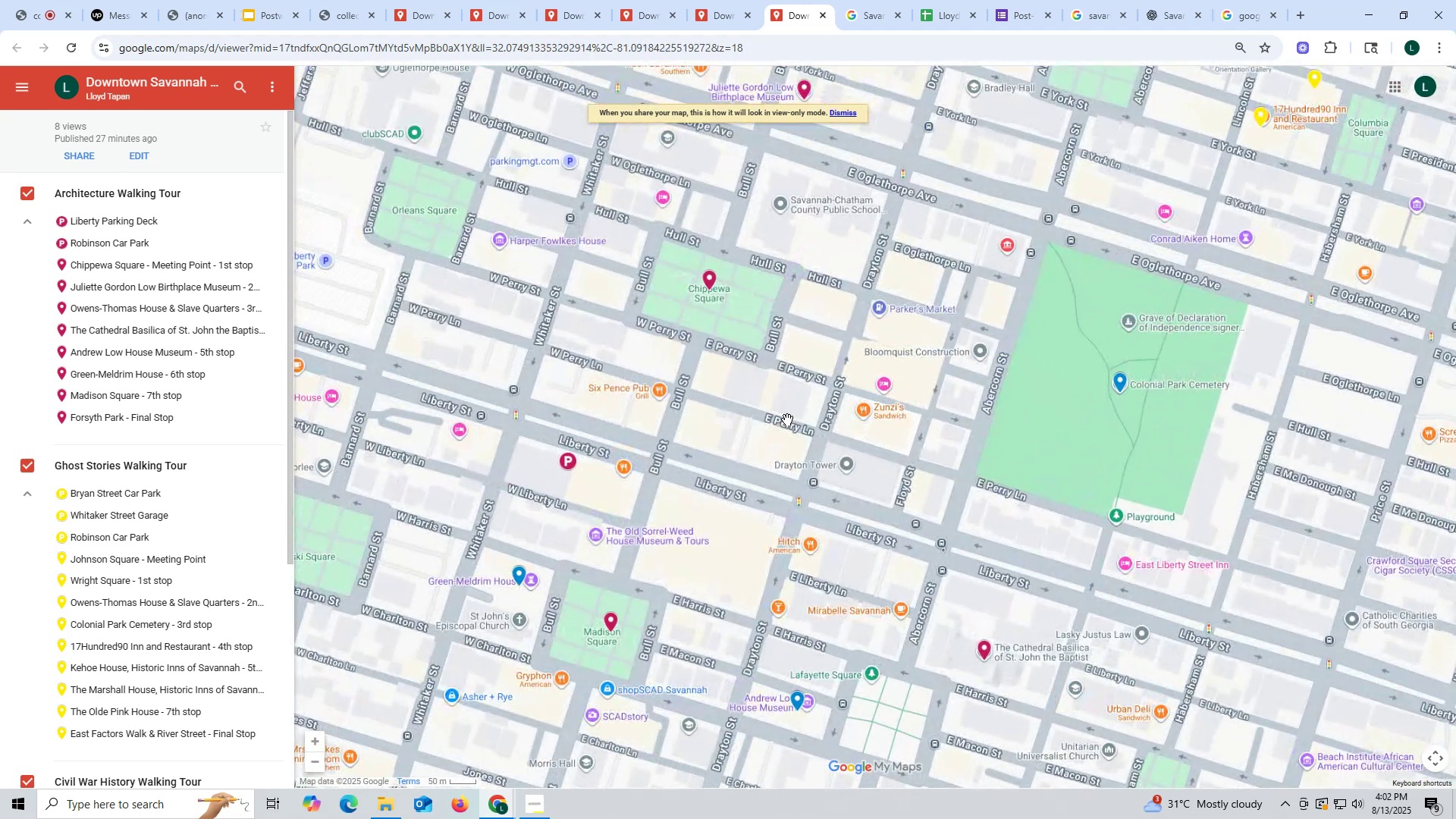 
left_click_drag(start_coordinate=[793, 425], to_coordinate=[749, 635])
 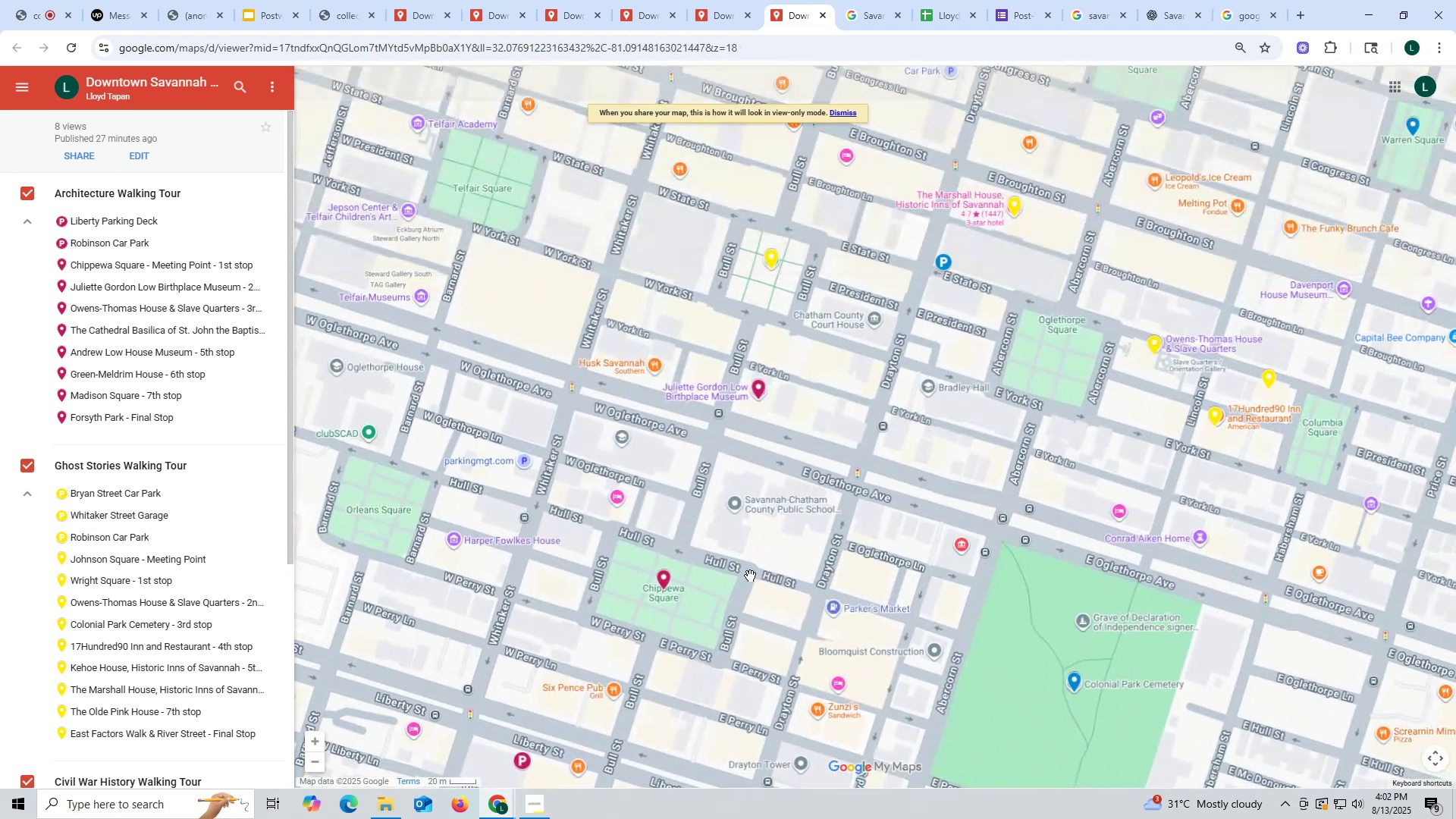 
left_click_drag(start_coordinate=[764, 554], to_coordinate=[790, 641])
 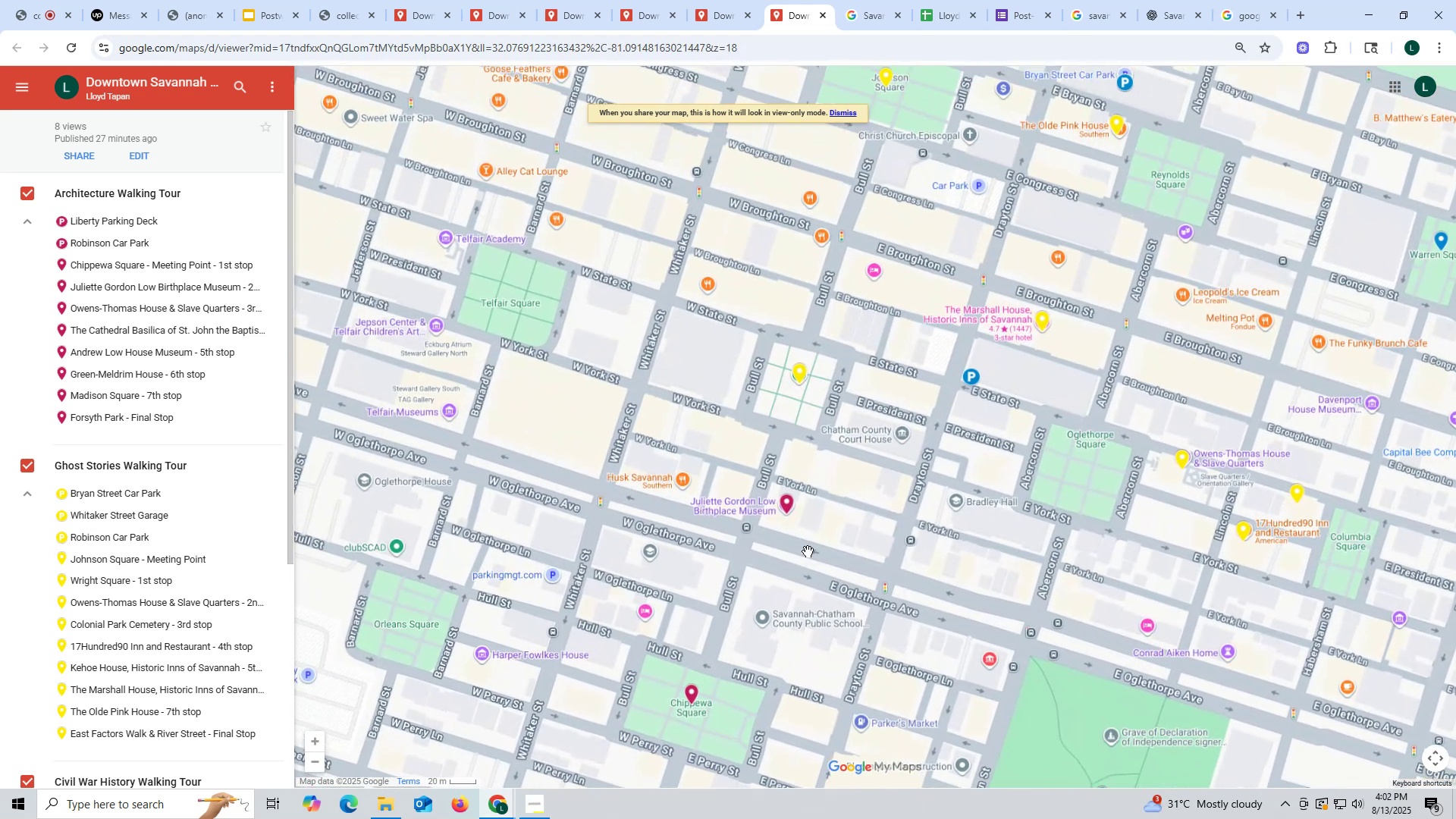 
scroll: coordinate [808, 551], scroll_direction: down, amount: 2.0
 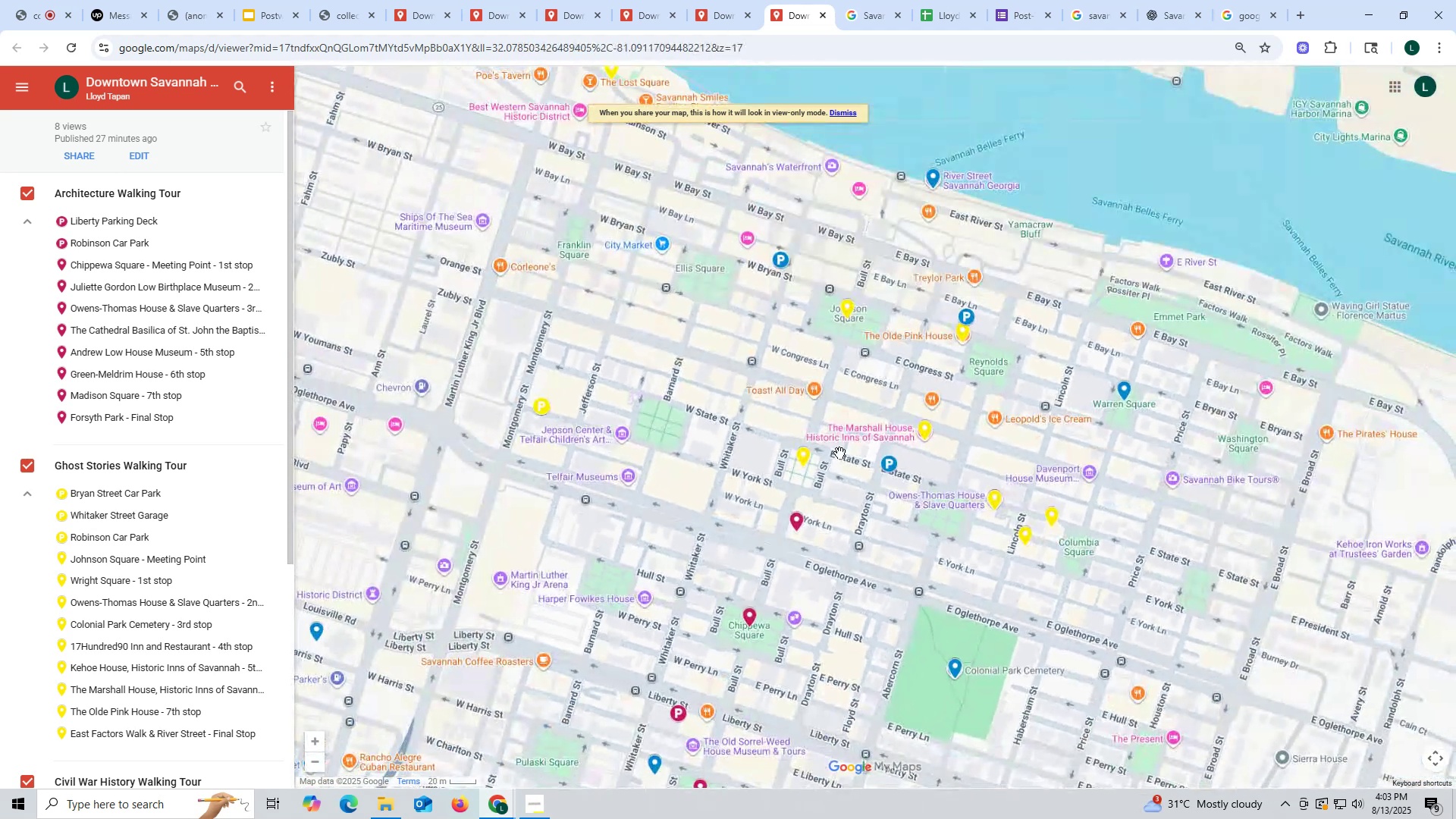 
left_click_drag(start_coordinate=[818, 453], to_coordinate=[880, 542])
 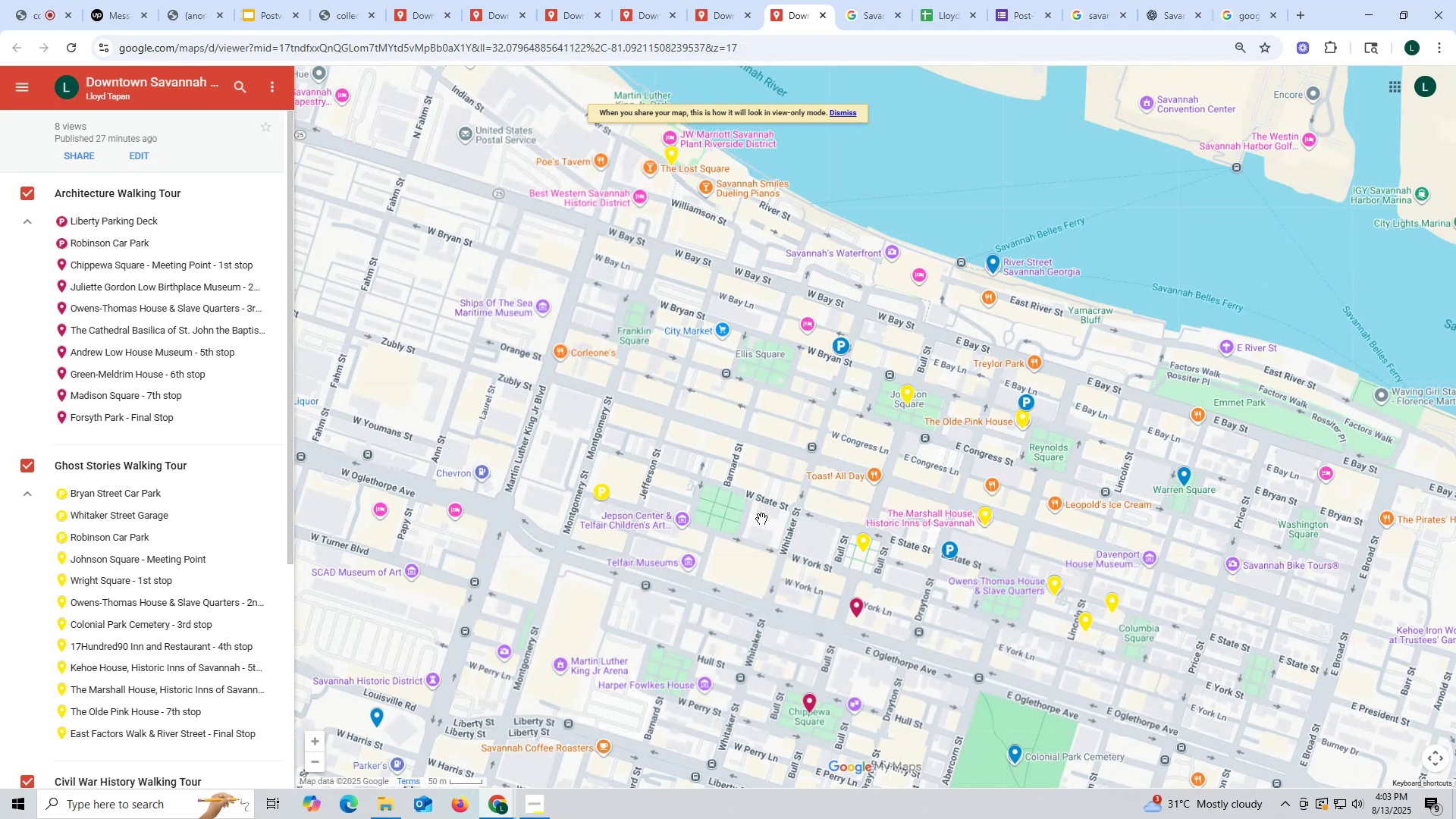 
left_click_drag(start_coordinate=[756, 513], to_coordinate=[841, 409])
 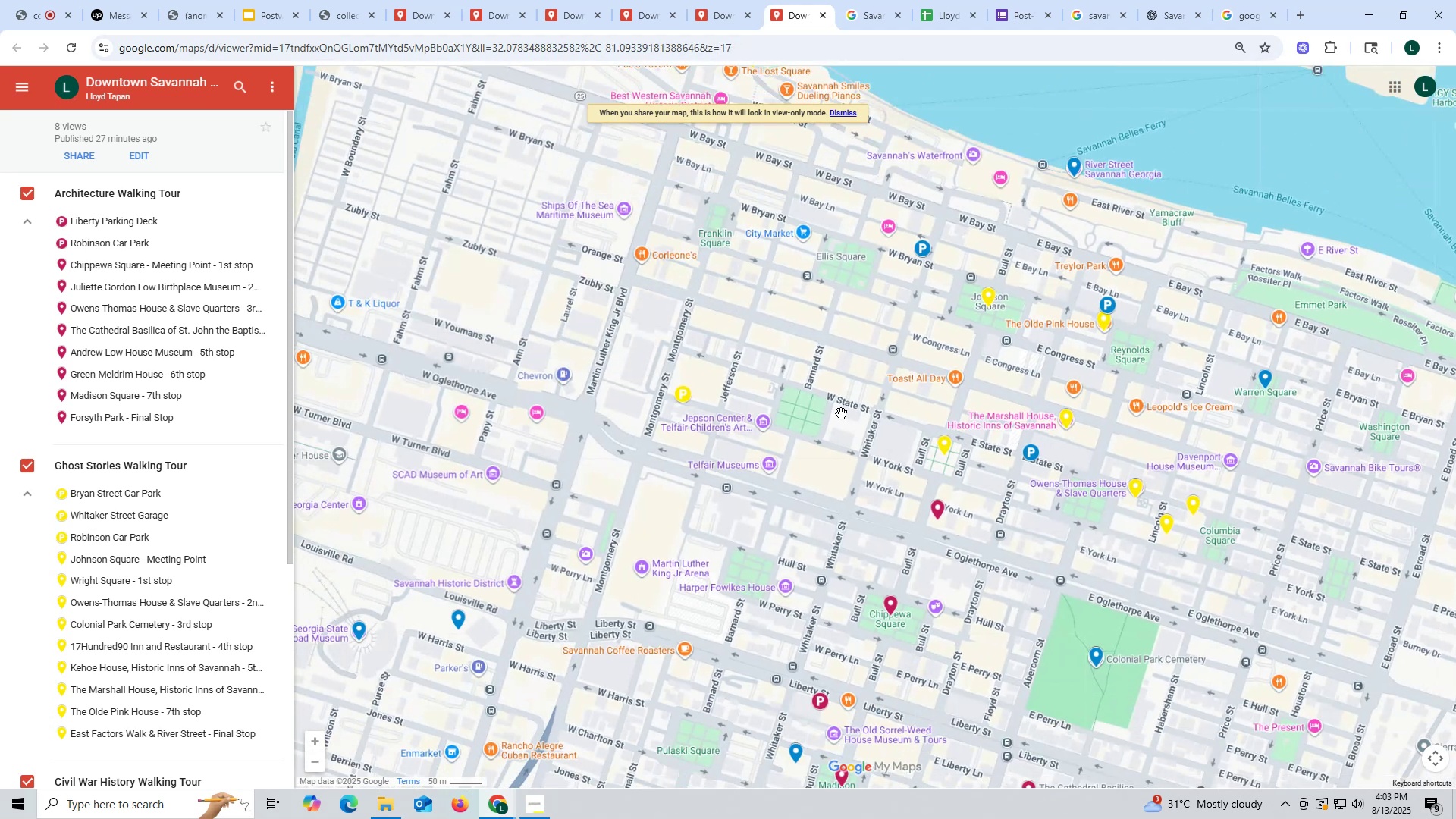 
scroll: coordinate [840, 416], scroll_direction: down, amount: 1.0
 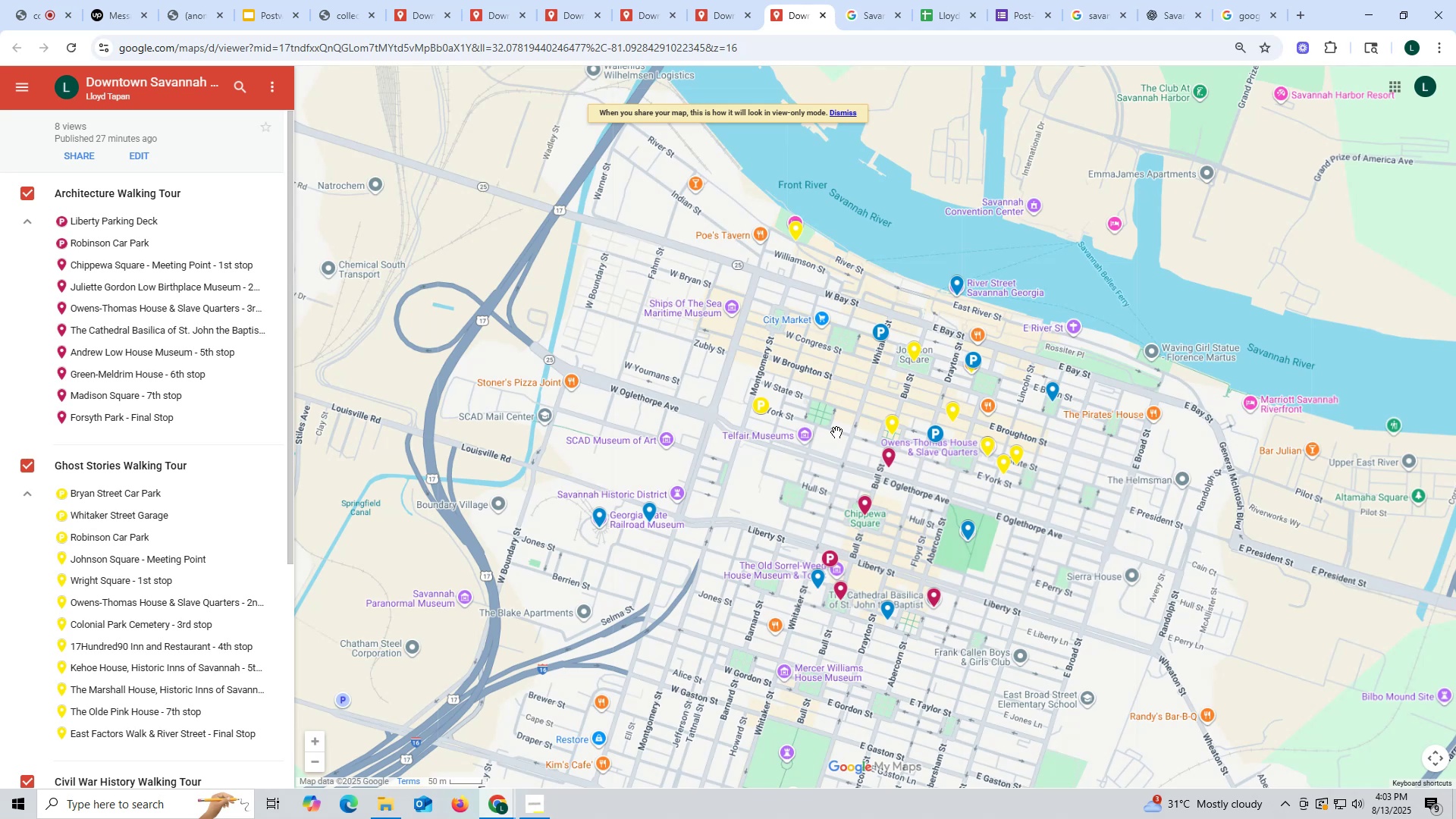 
wait(14.33)
 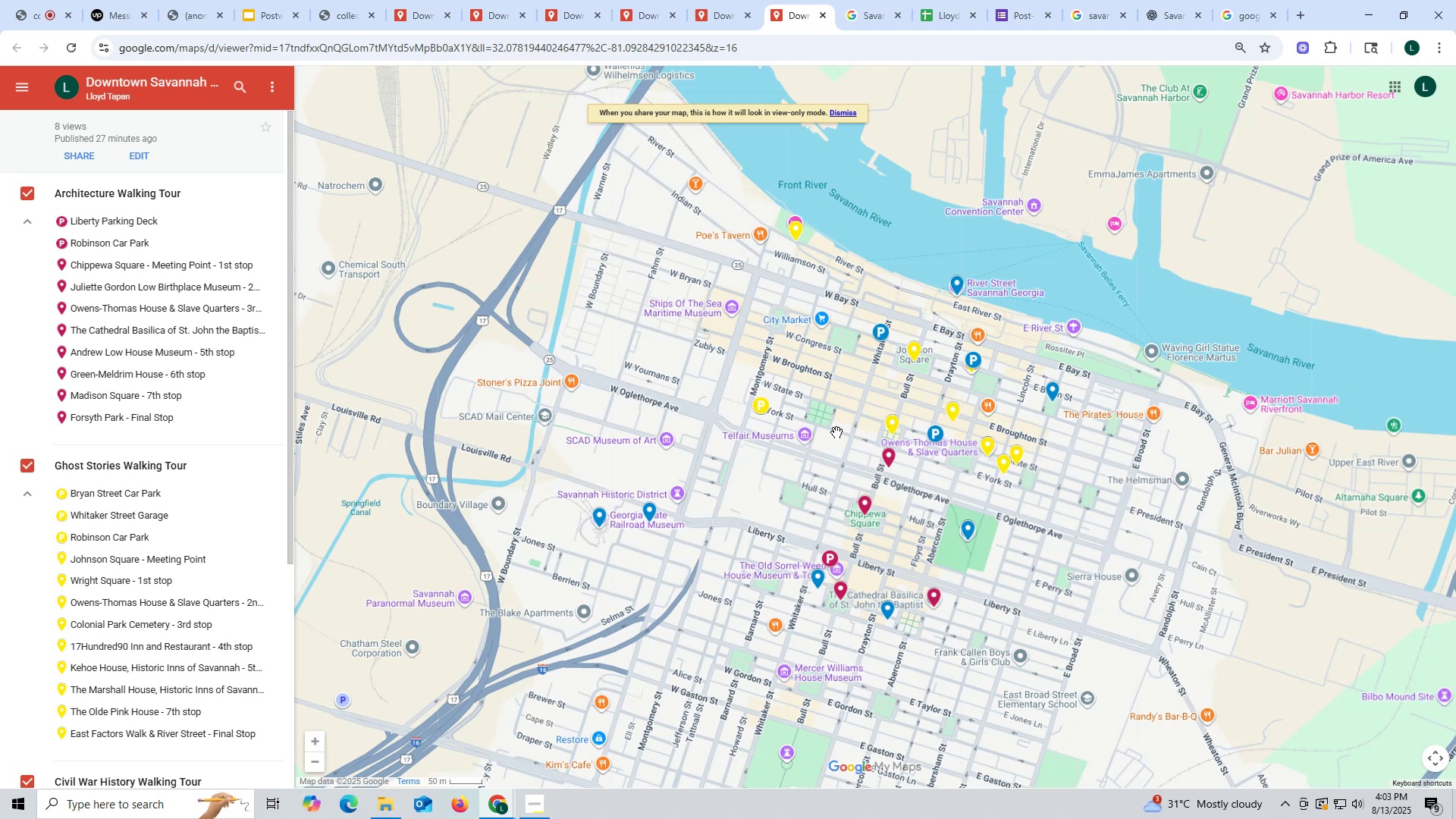 
left_click_drag(start_coordinate=[784, 489], to_coordinate=[723, 308])
 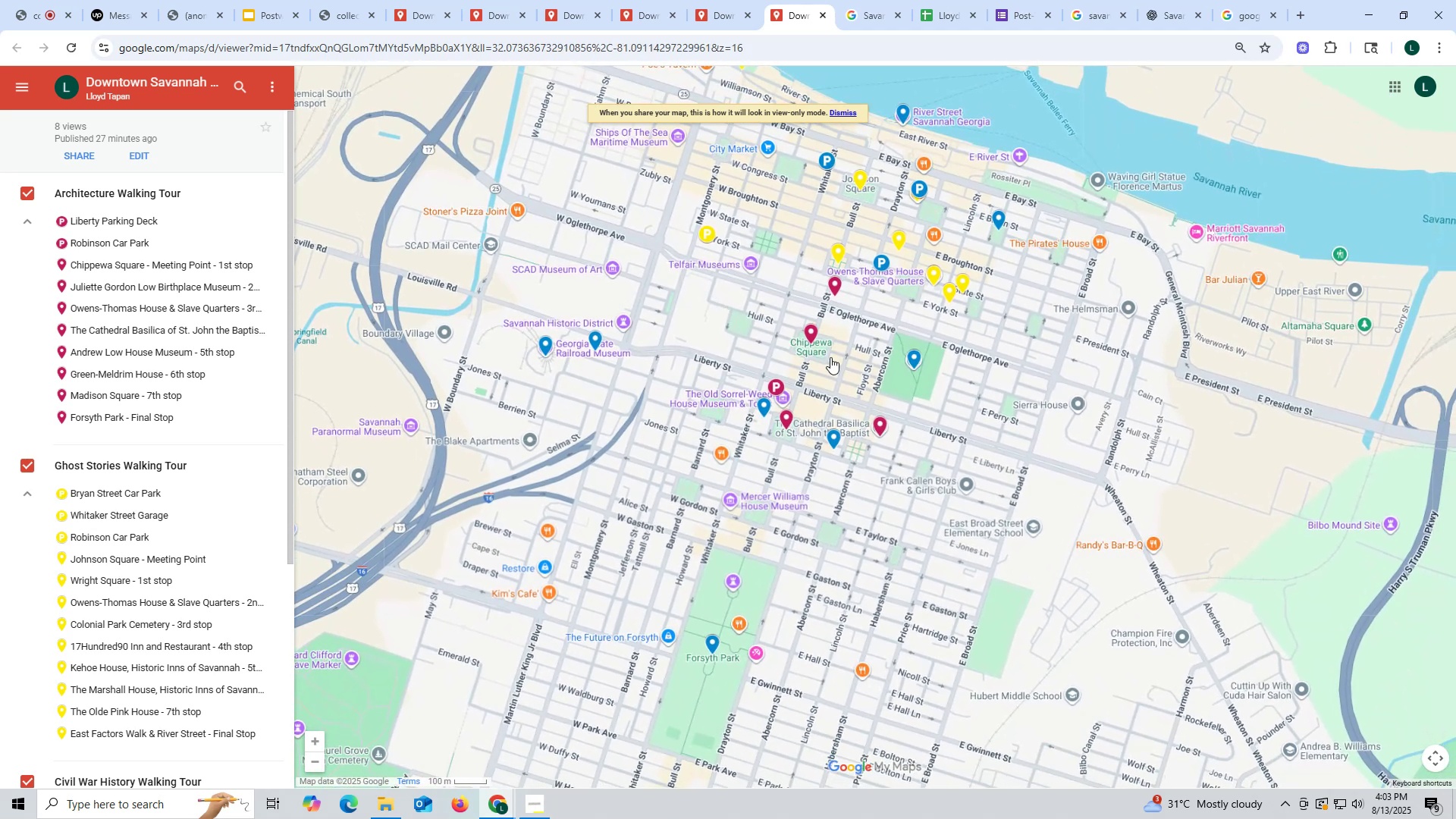 
left_click_drag(start_coordinate=[880, 374], to_coordinate=[845, 417])
 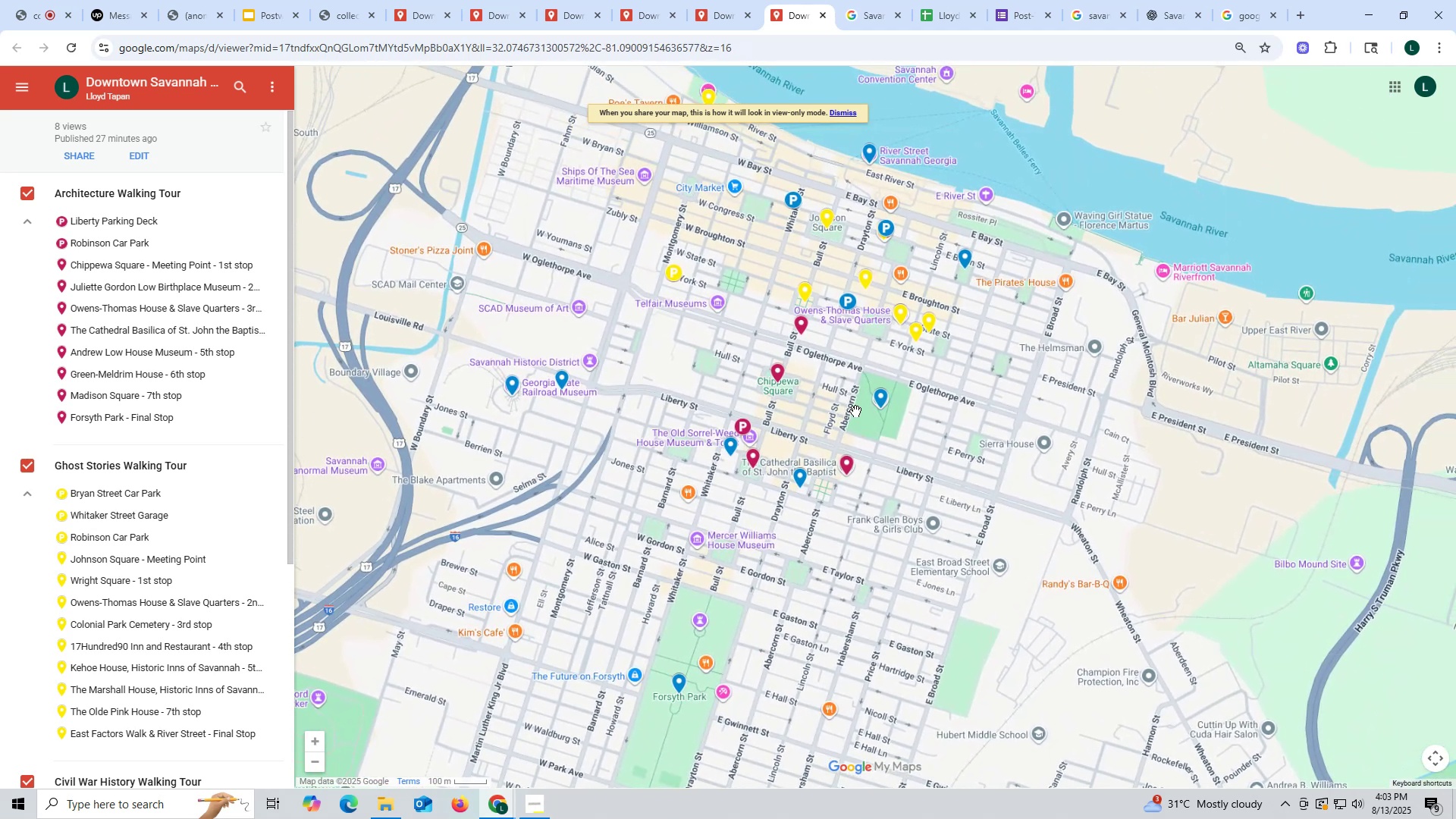 
scroll: coordinate [864, 408], scroll_direction: up, amount: 1.0
 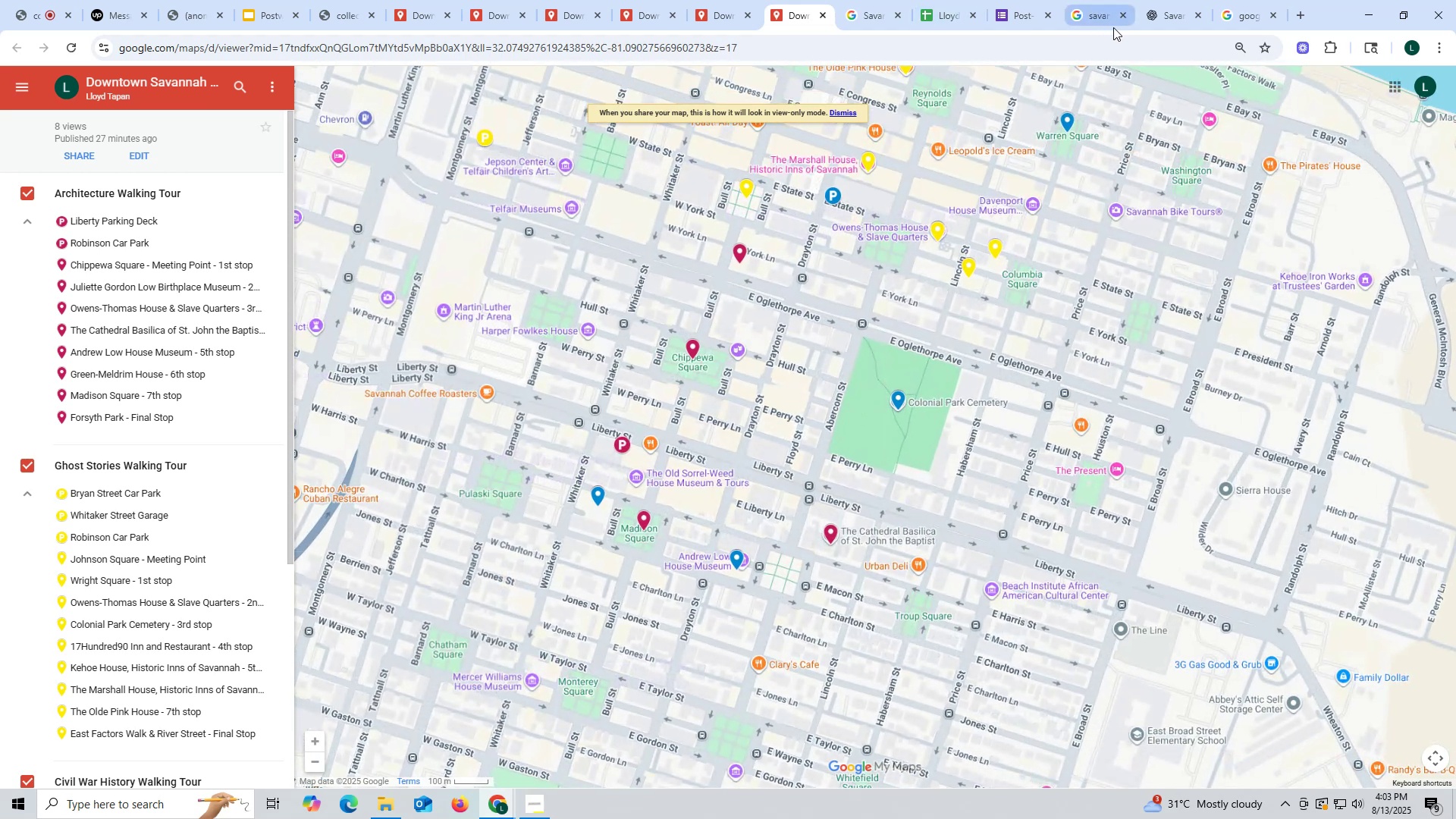 
left_click([1167, 16])
 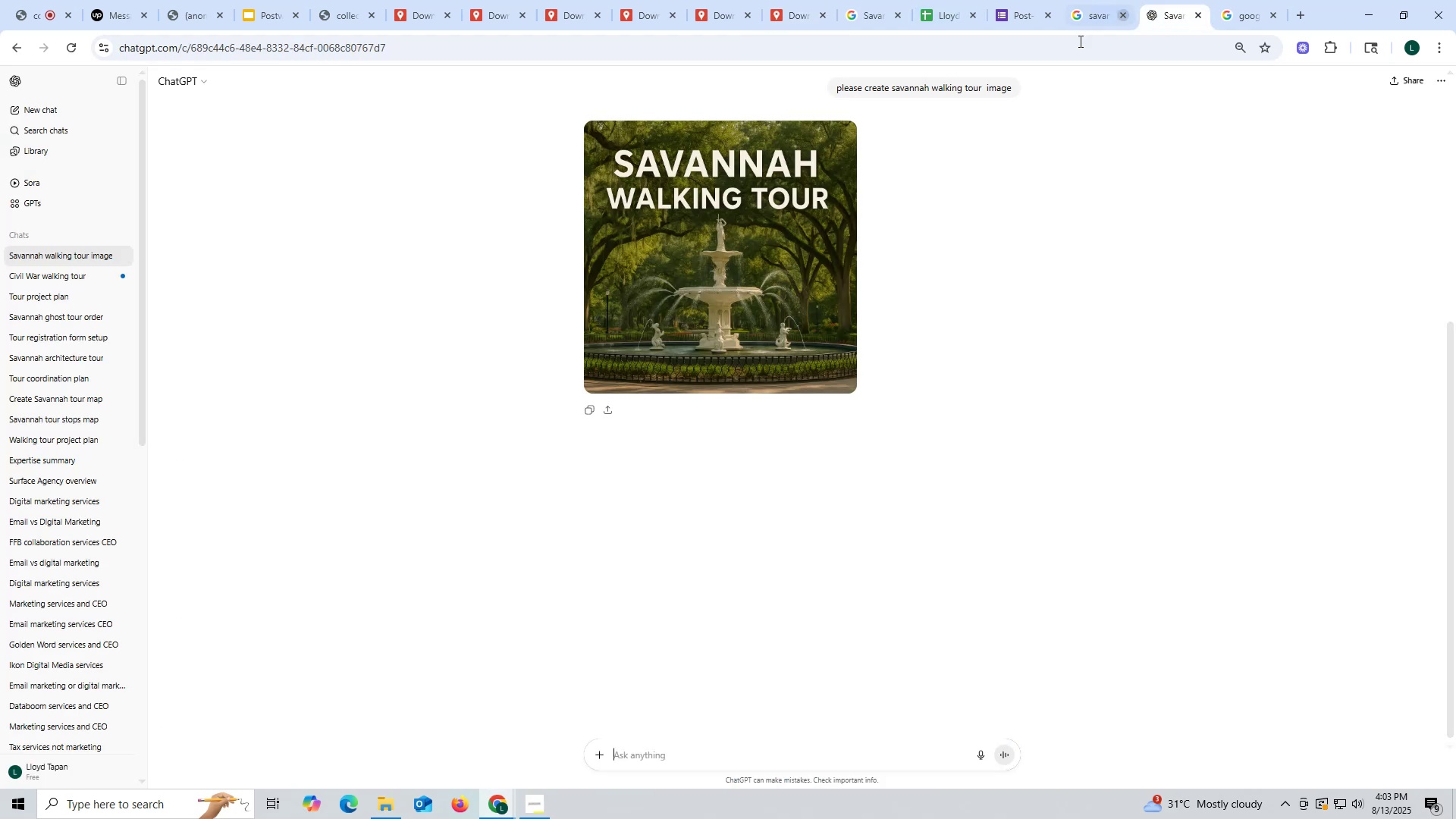 
mouse_move([607, 338])
 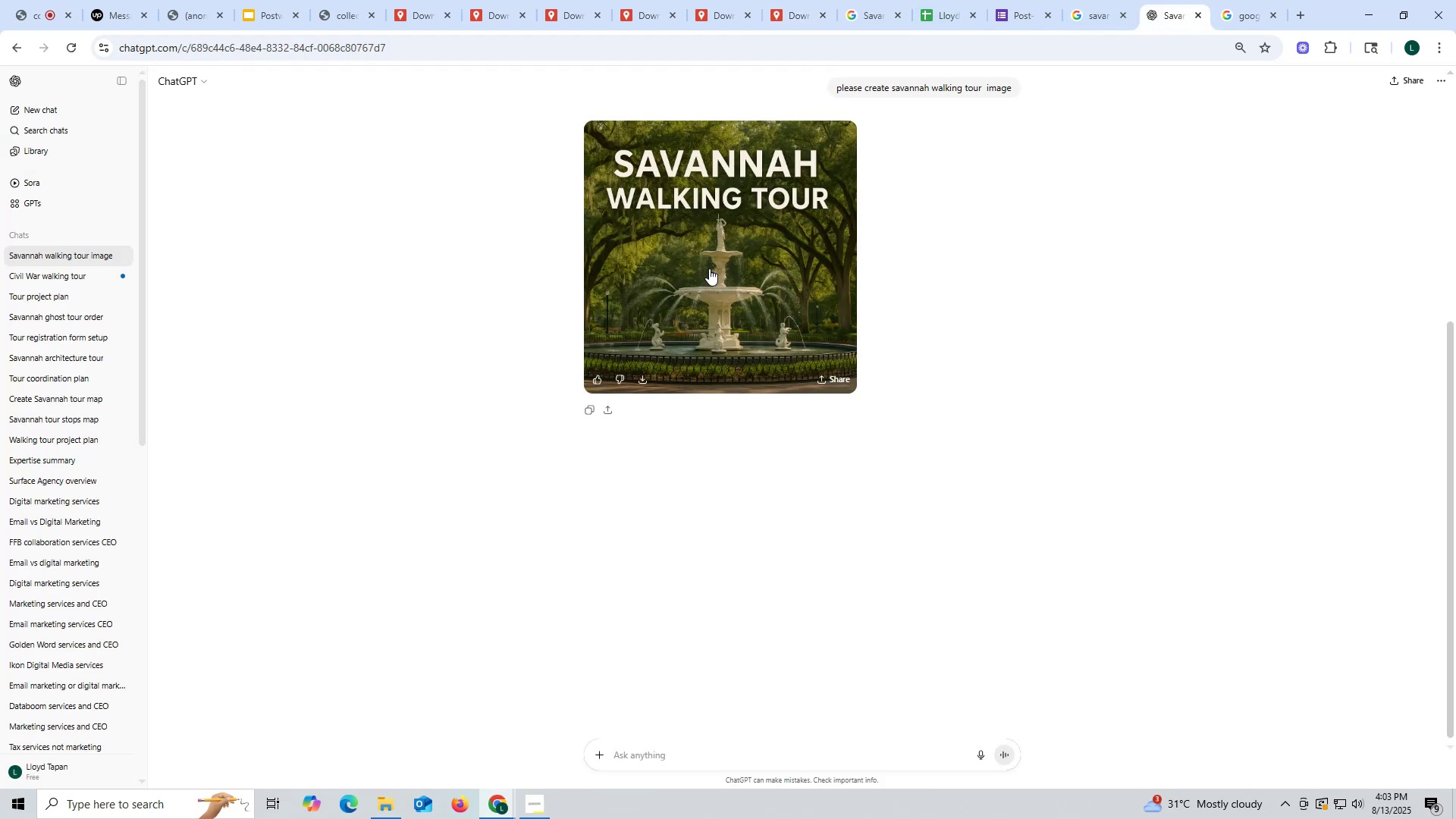 
left_click([646, 377])
 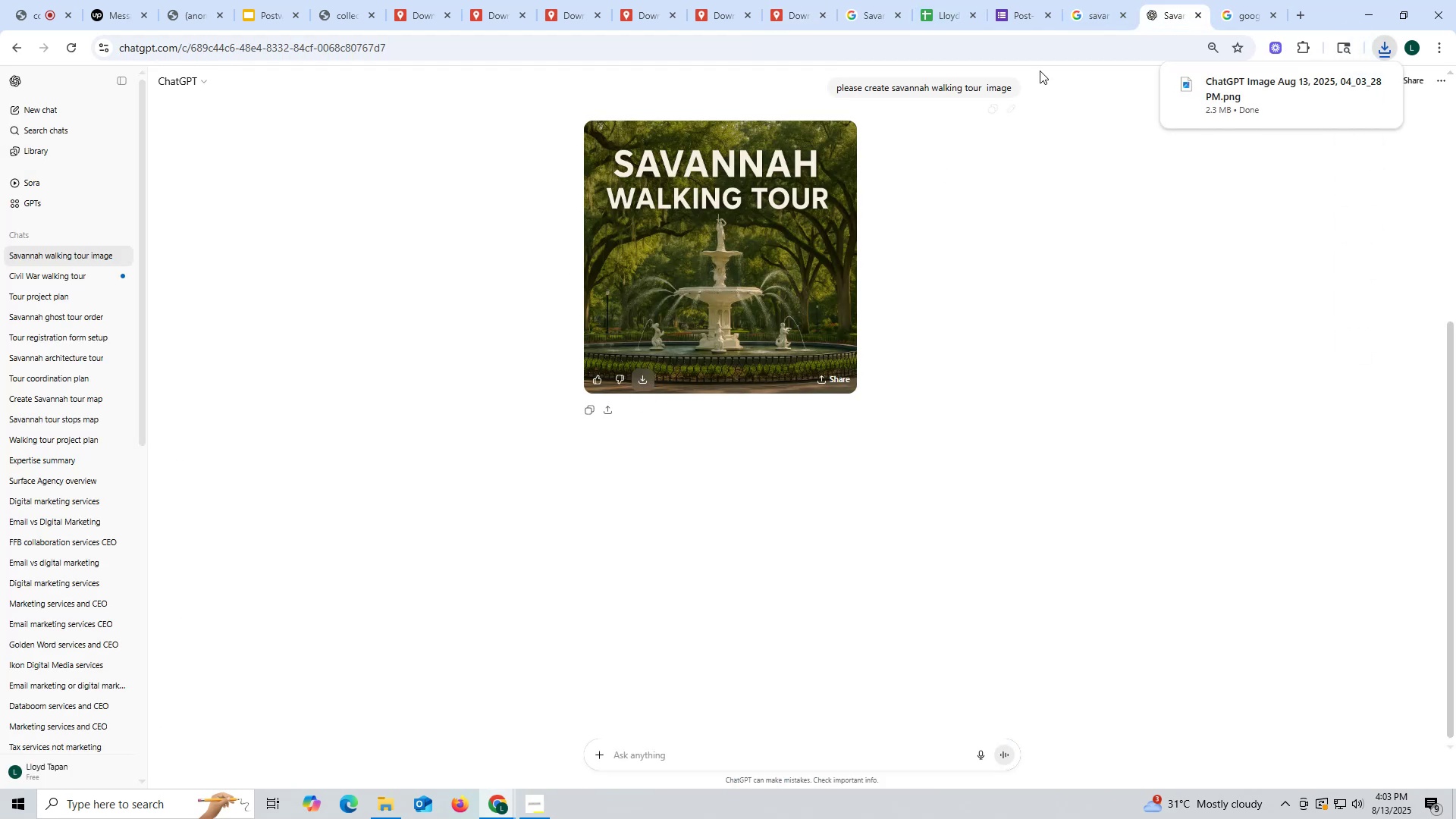 
left_click([1018, 15])
 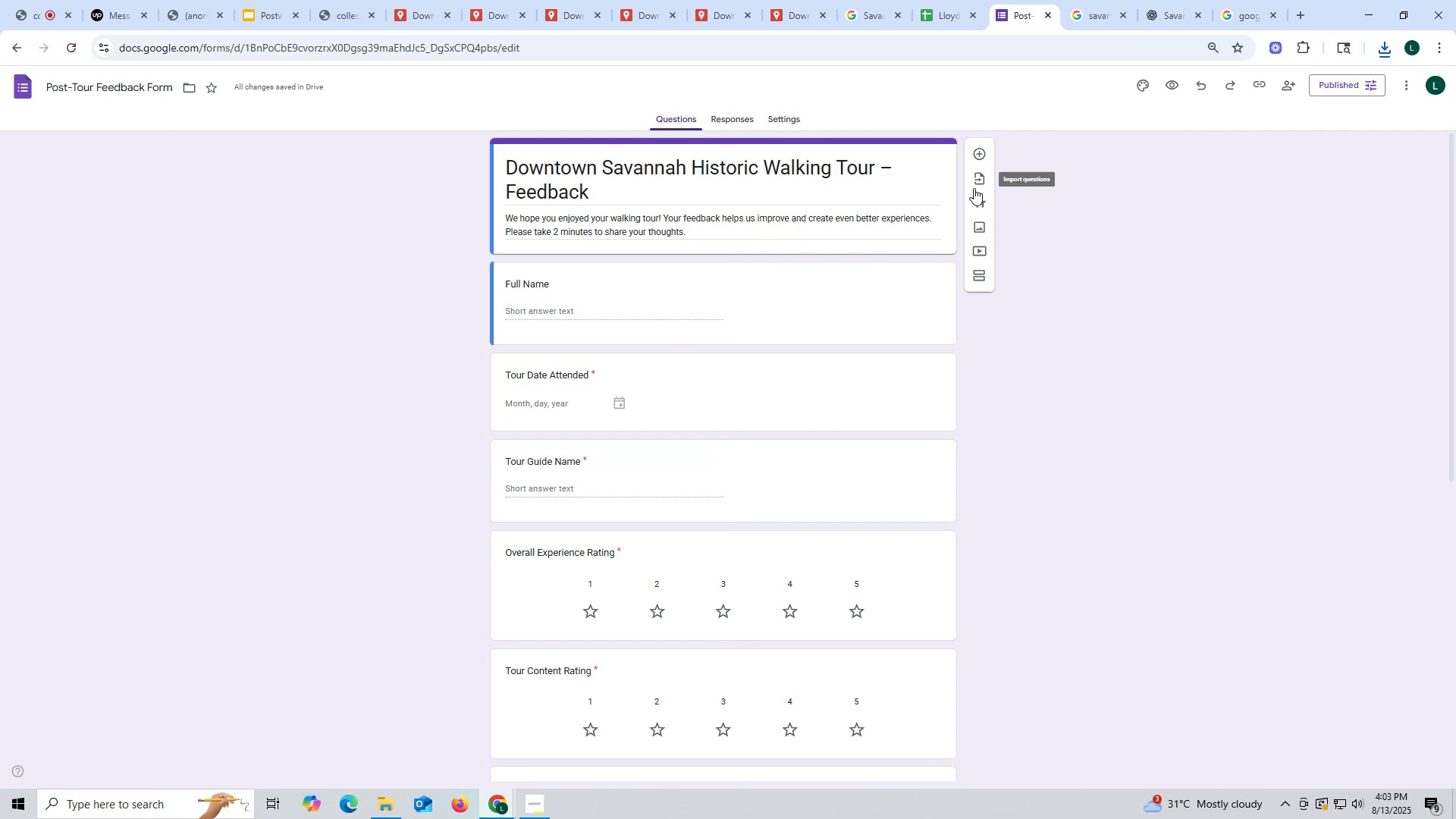 
wait(6.11)
 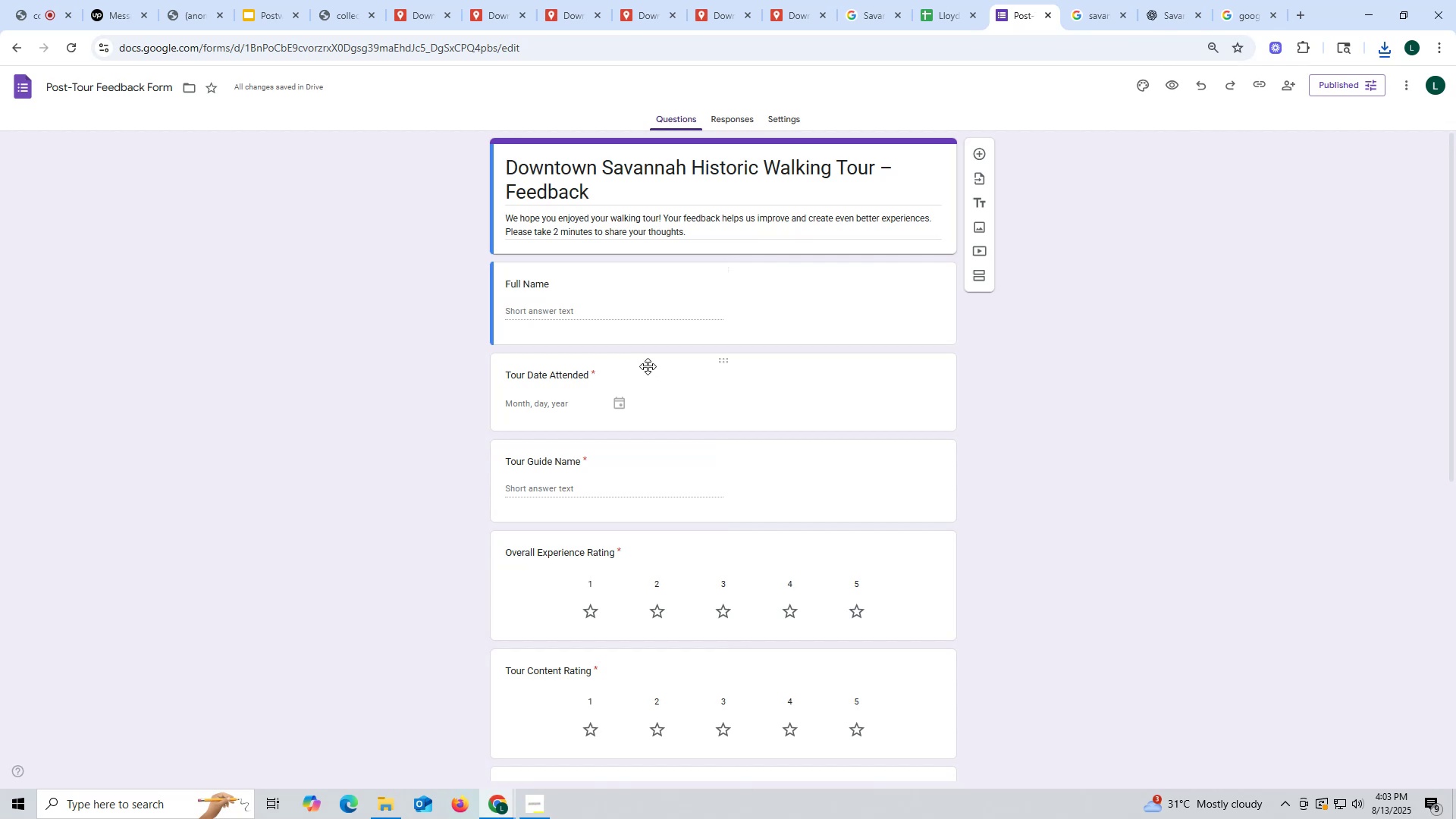 
left_click([605, 187])
 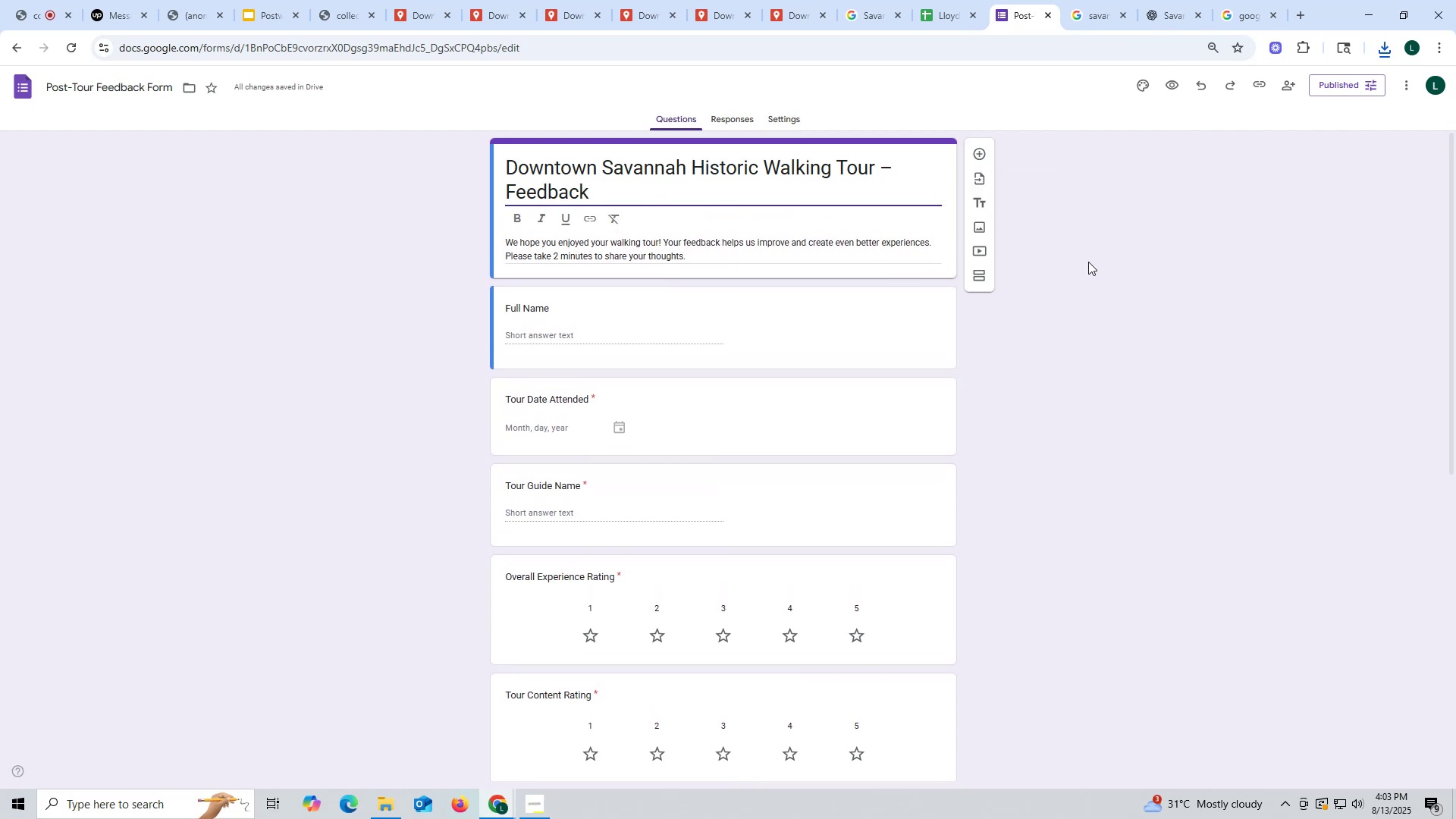 
wait(5.51)
 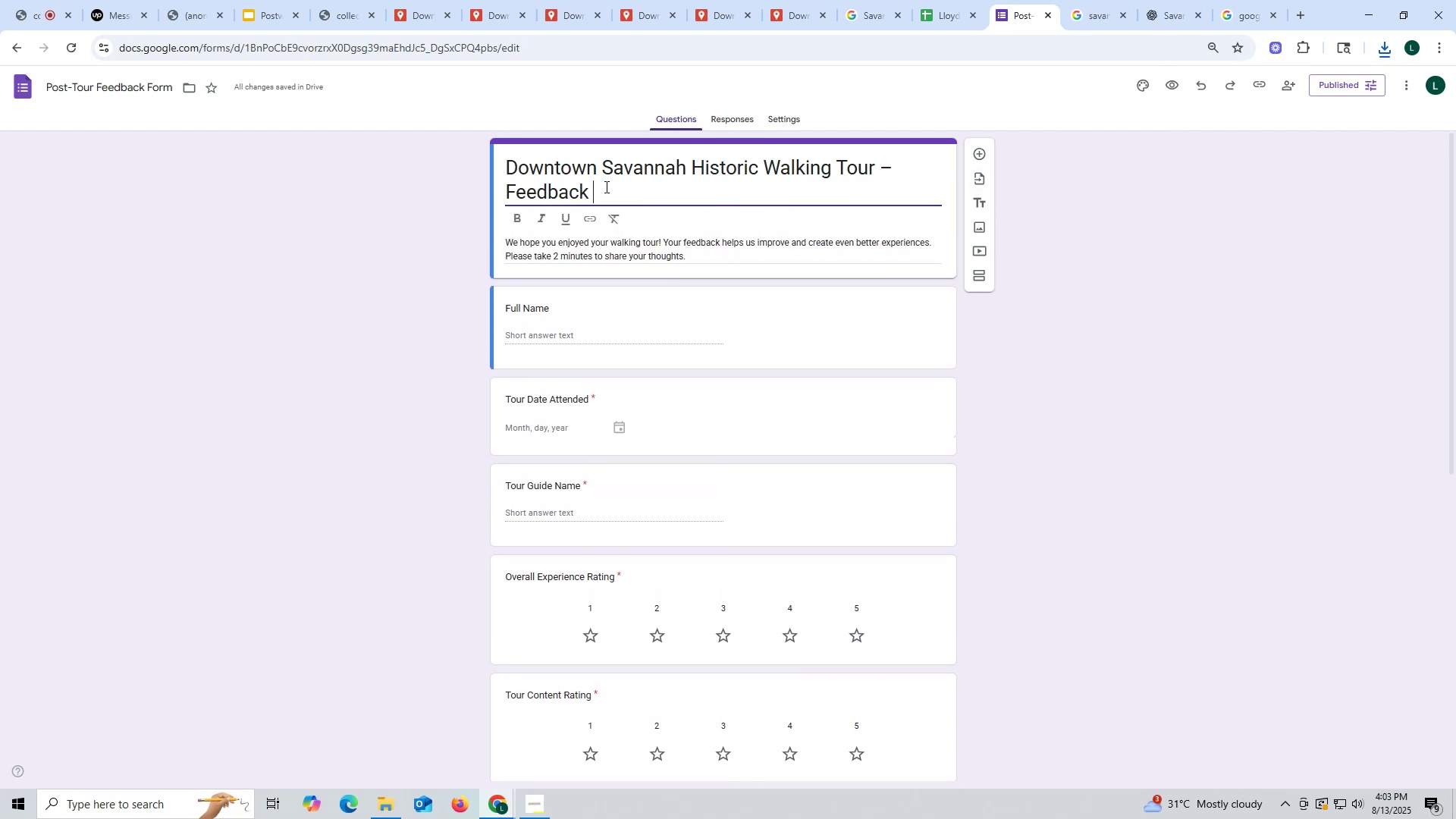 
left_click([1147, 88])
 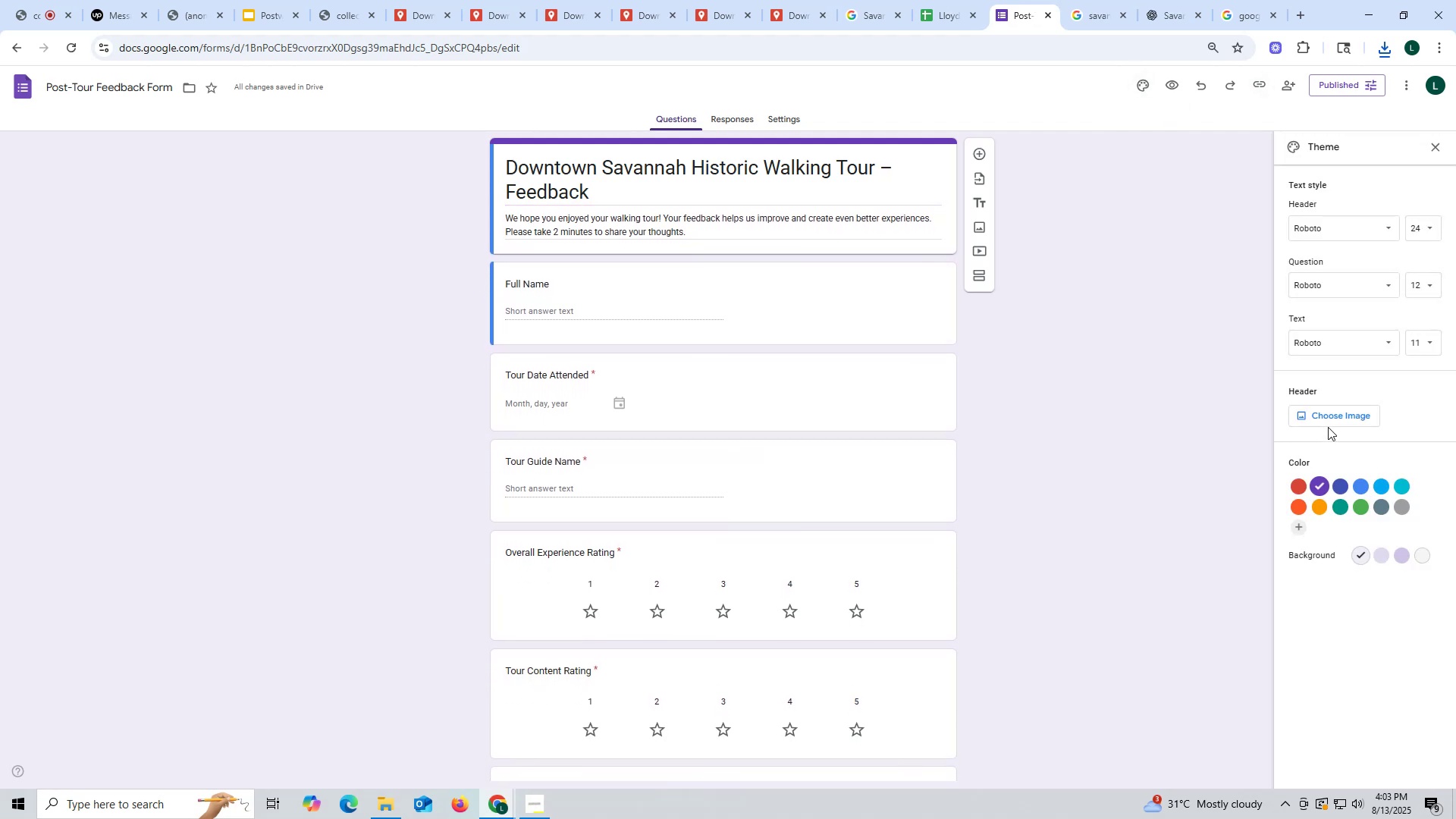 
left_click([1330, 420])
 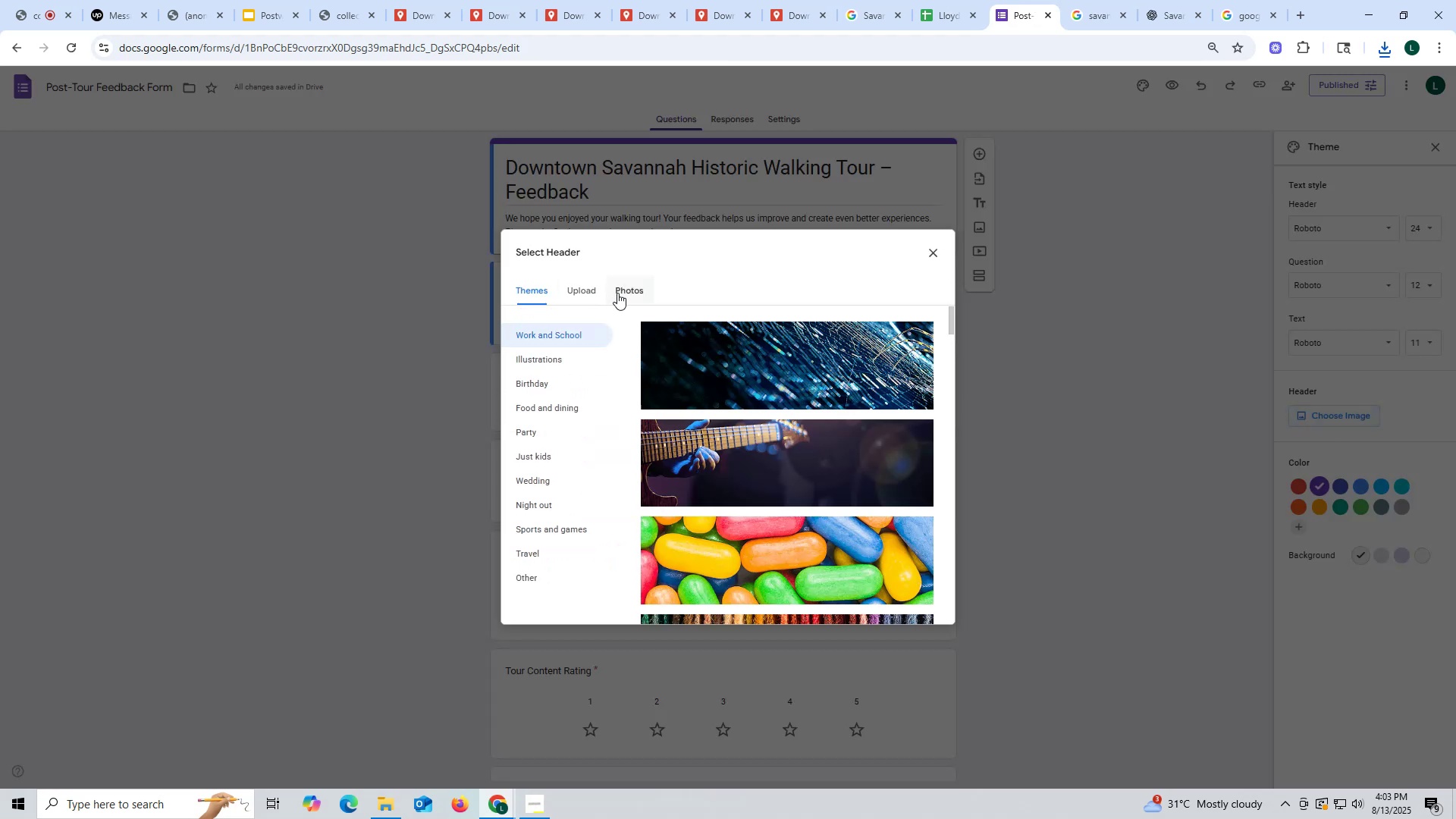 
left_click([617, 293])
 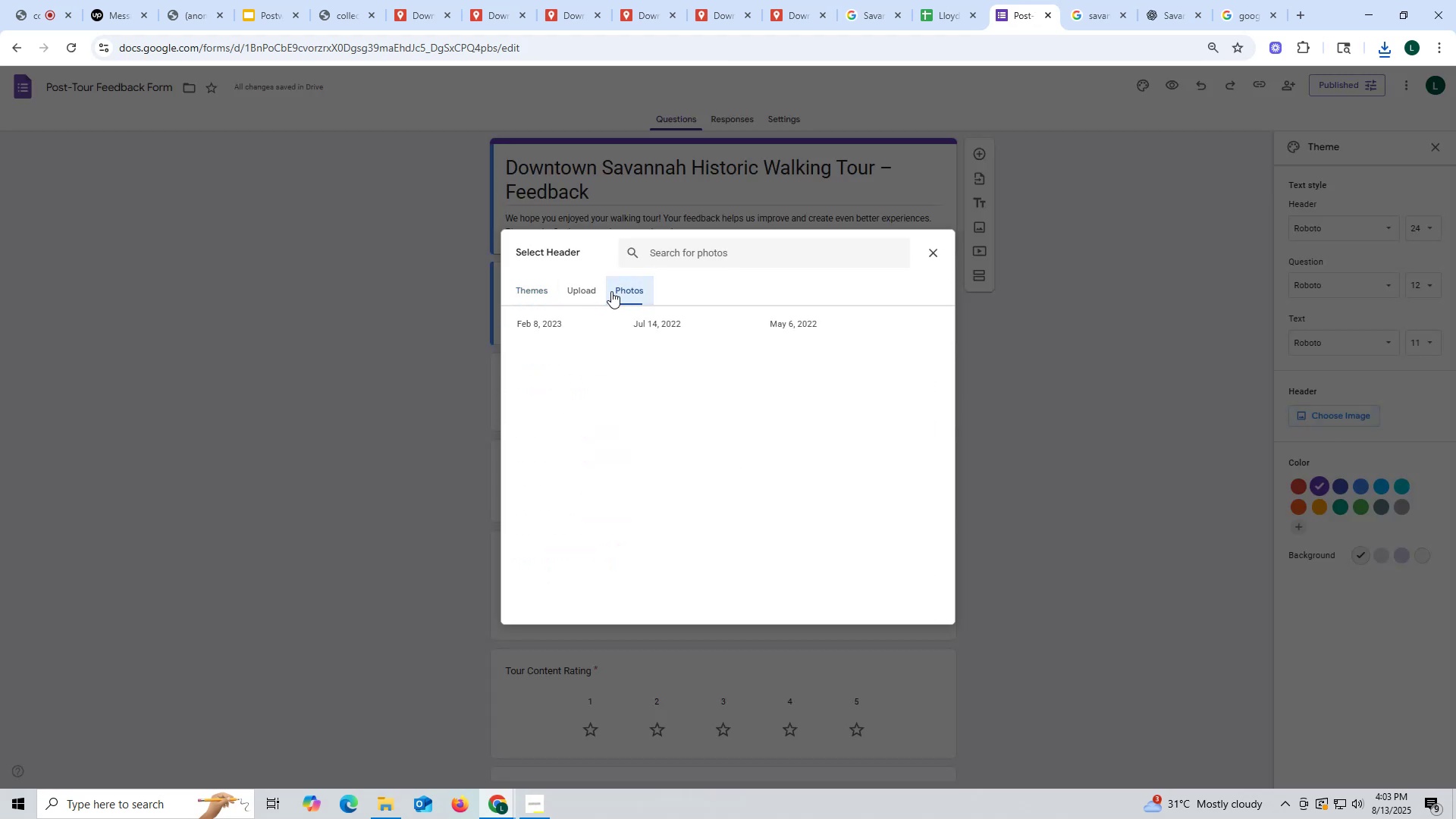 
left_click([587, 291])
 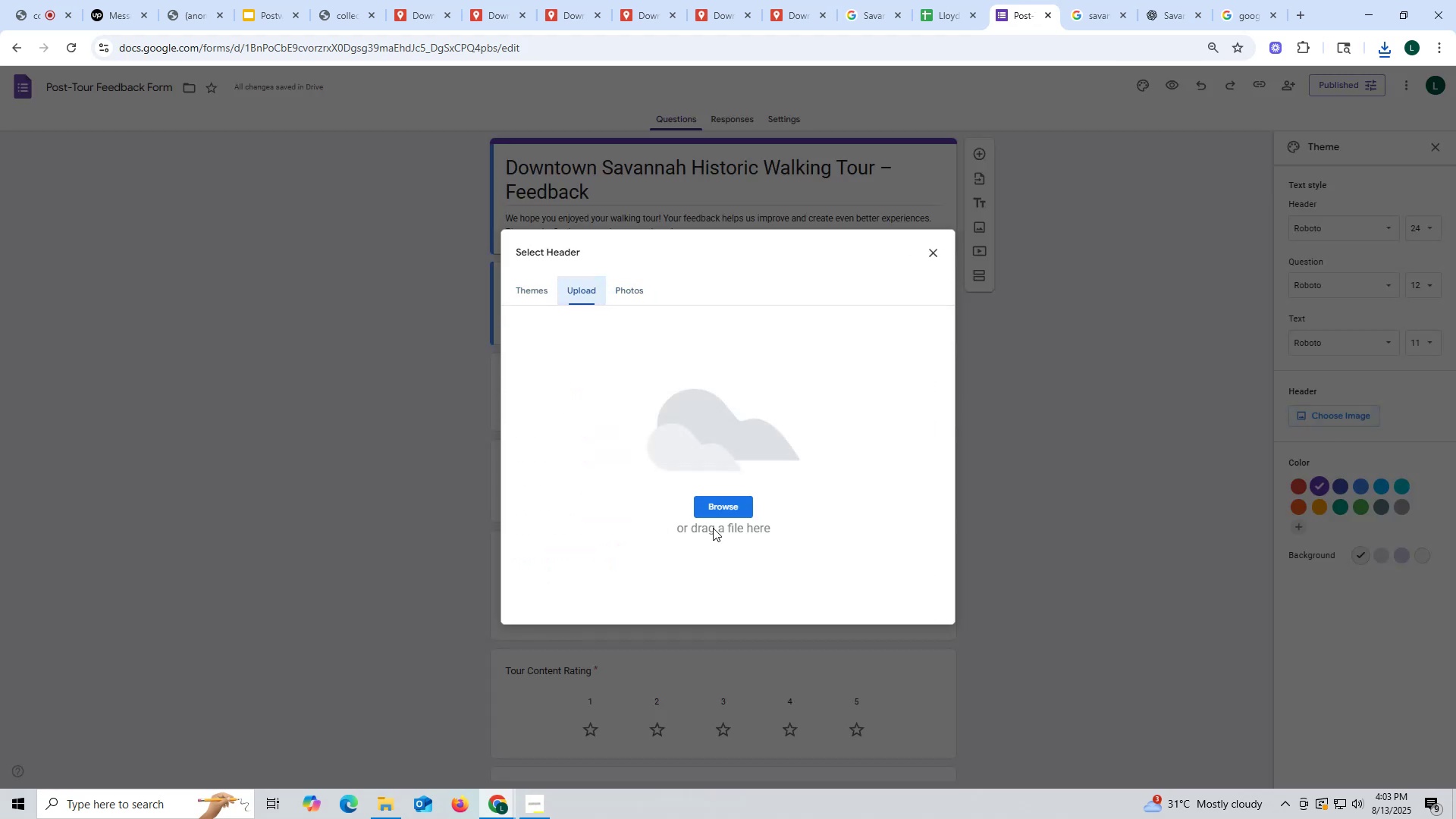 
left_click([718, 502])
 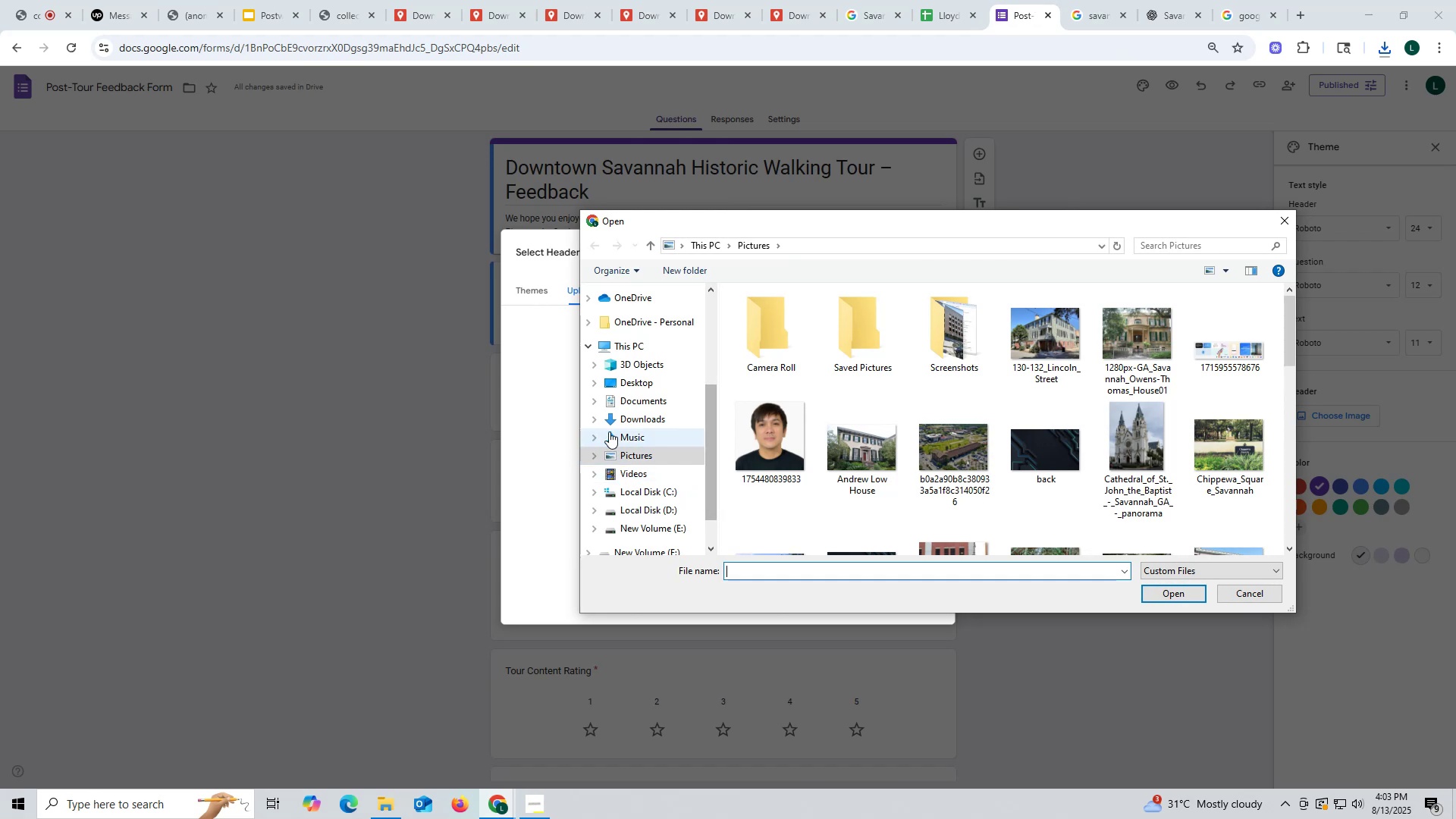 
left_click([637, 422])
 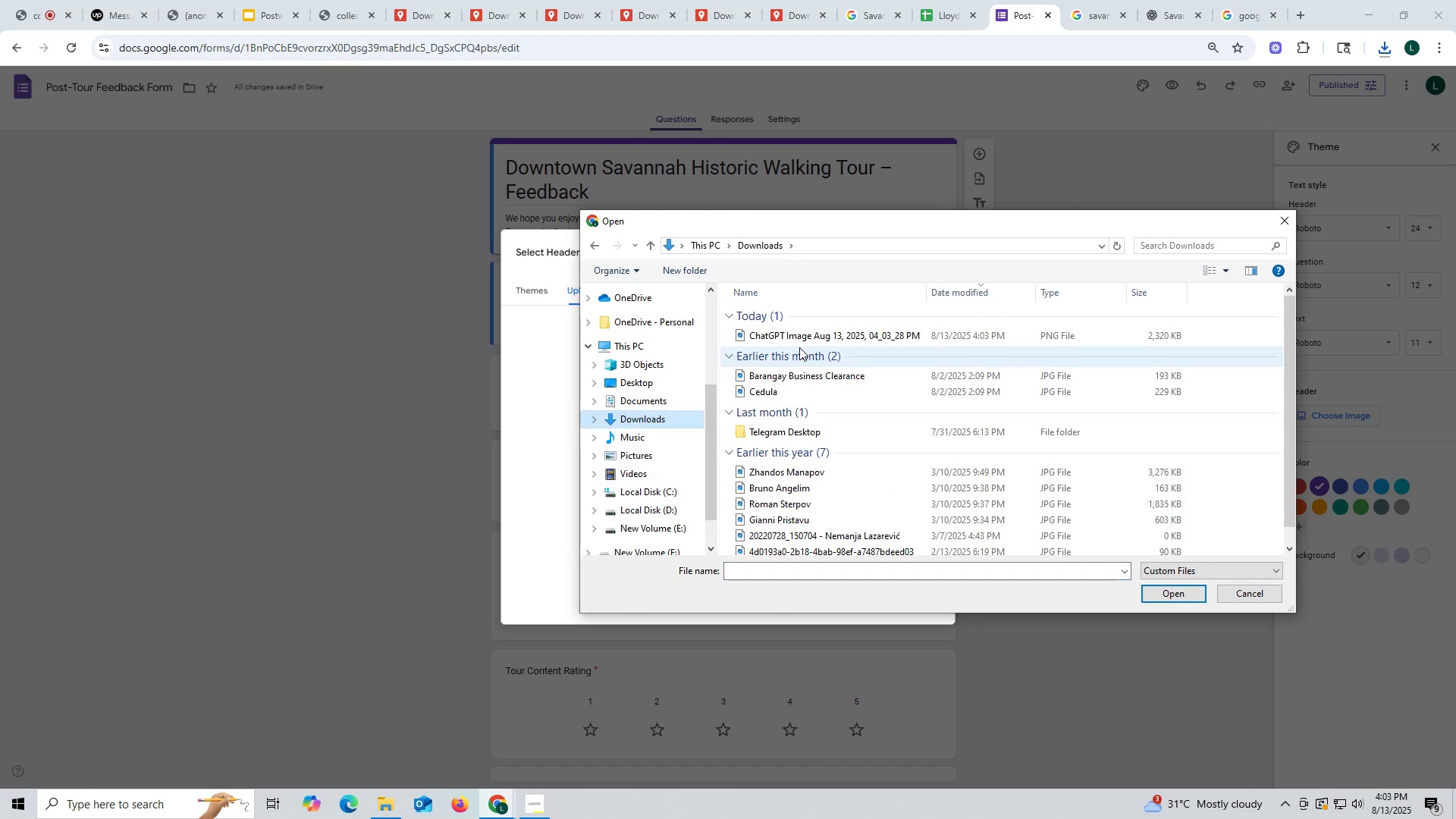 
left_click([808, 337])
 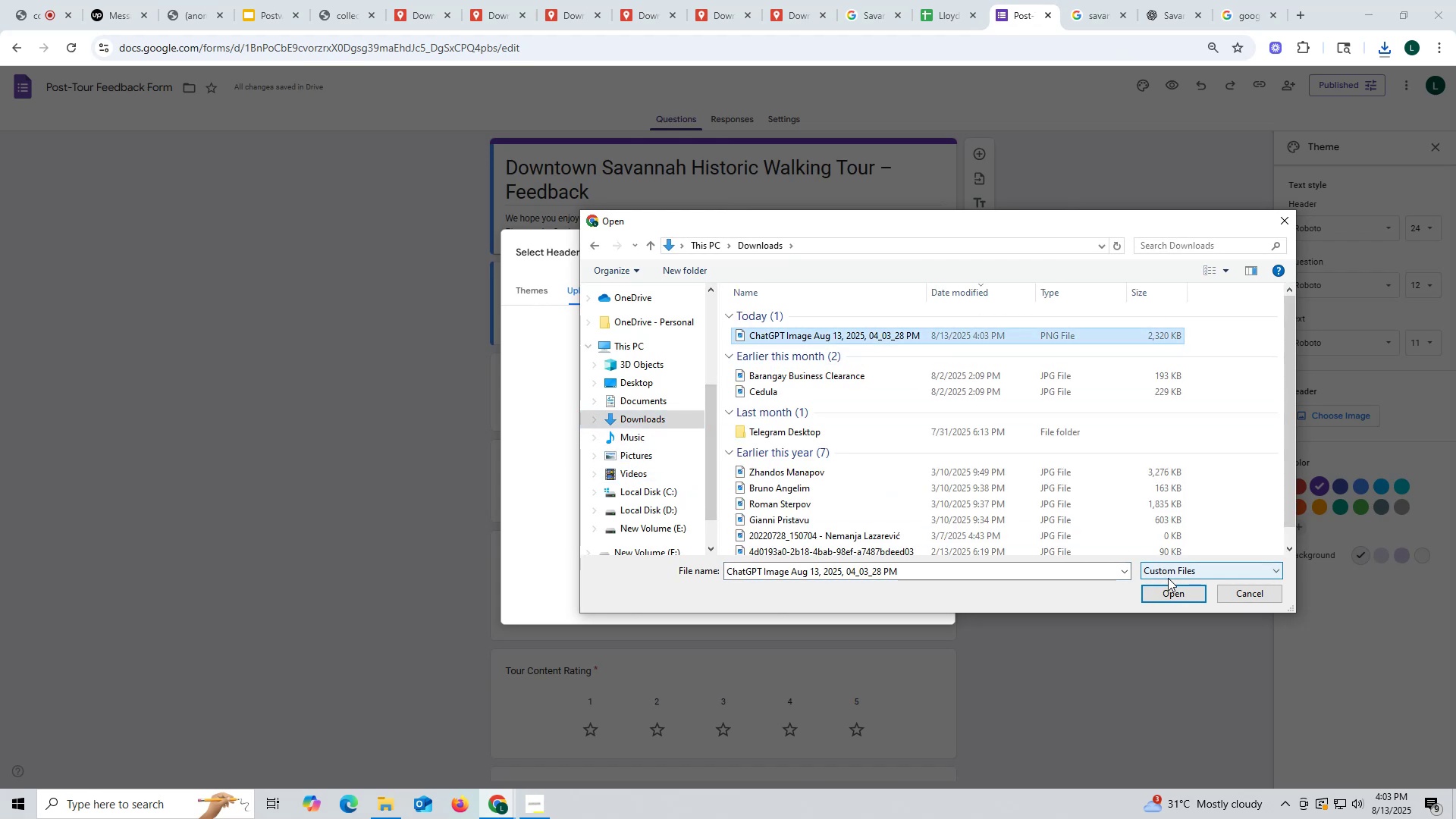 
left_click([1166, 588])
 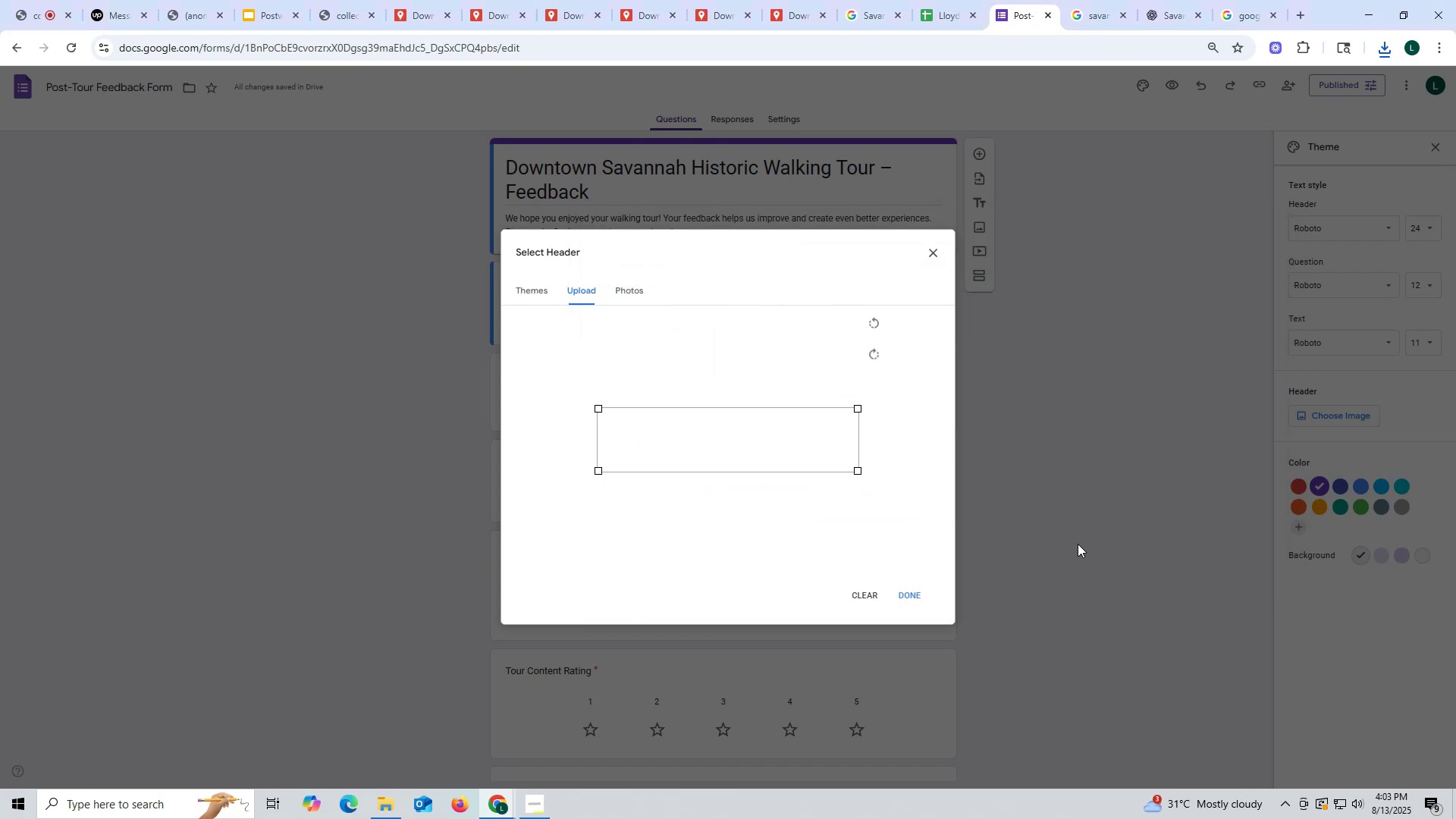 
left_click_drag(start_coordinate=[781, 447], to_coordinate=[784, 359])
 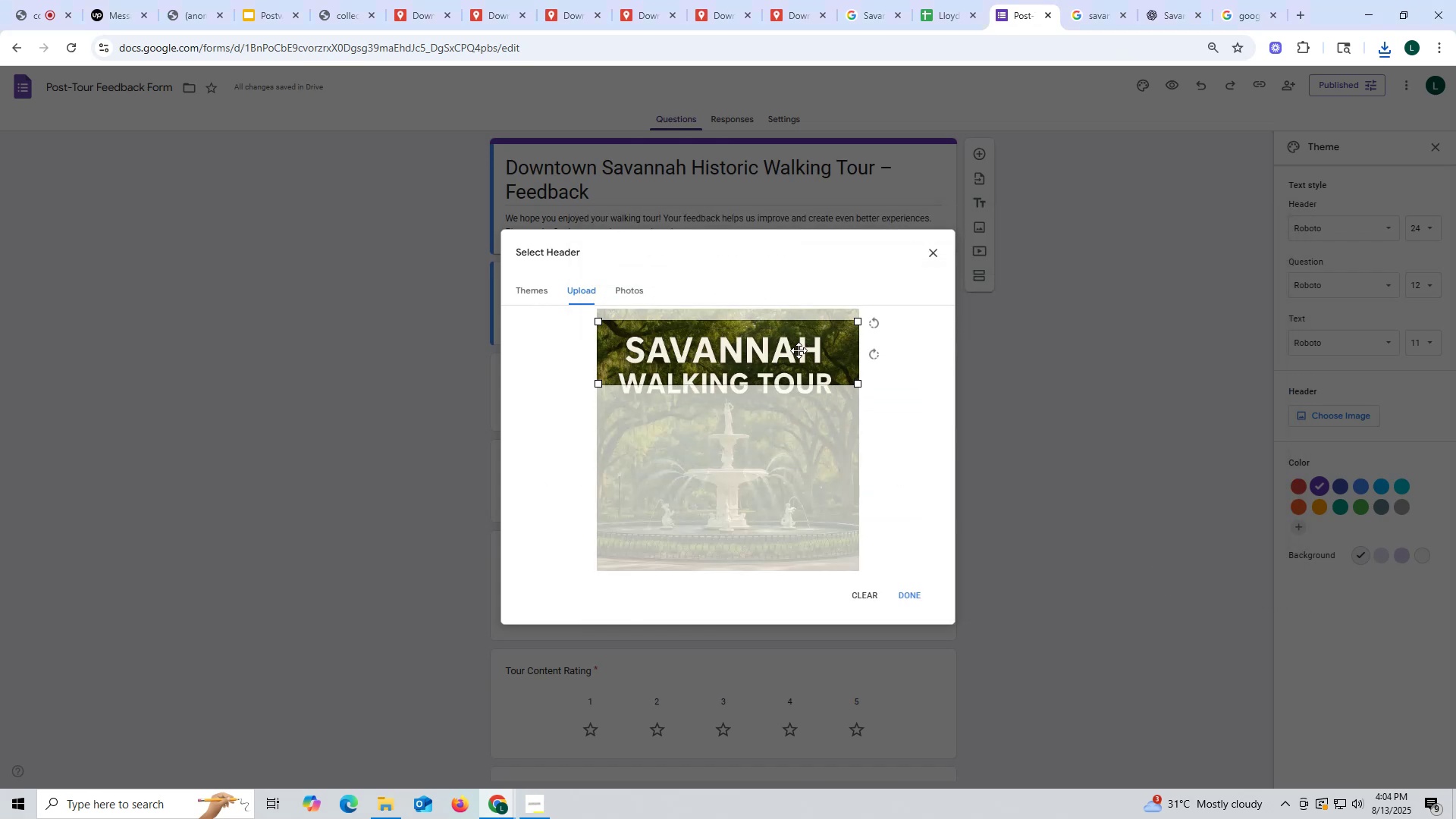 
left_click_drag(start_coordinate=[792, 353], to_coordinate=[789, 326])
 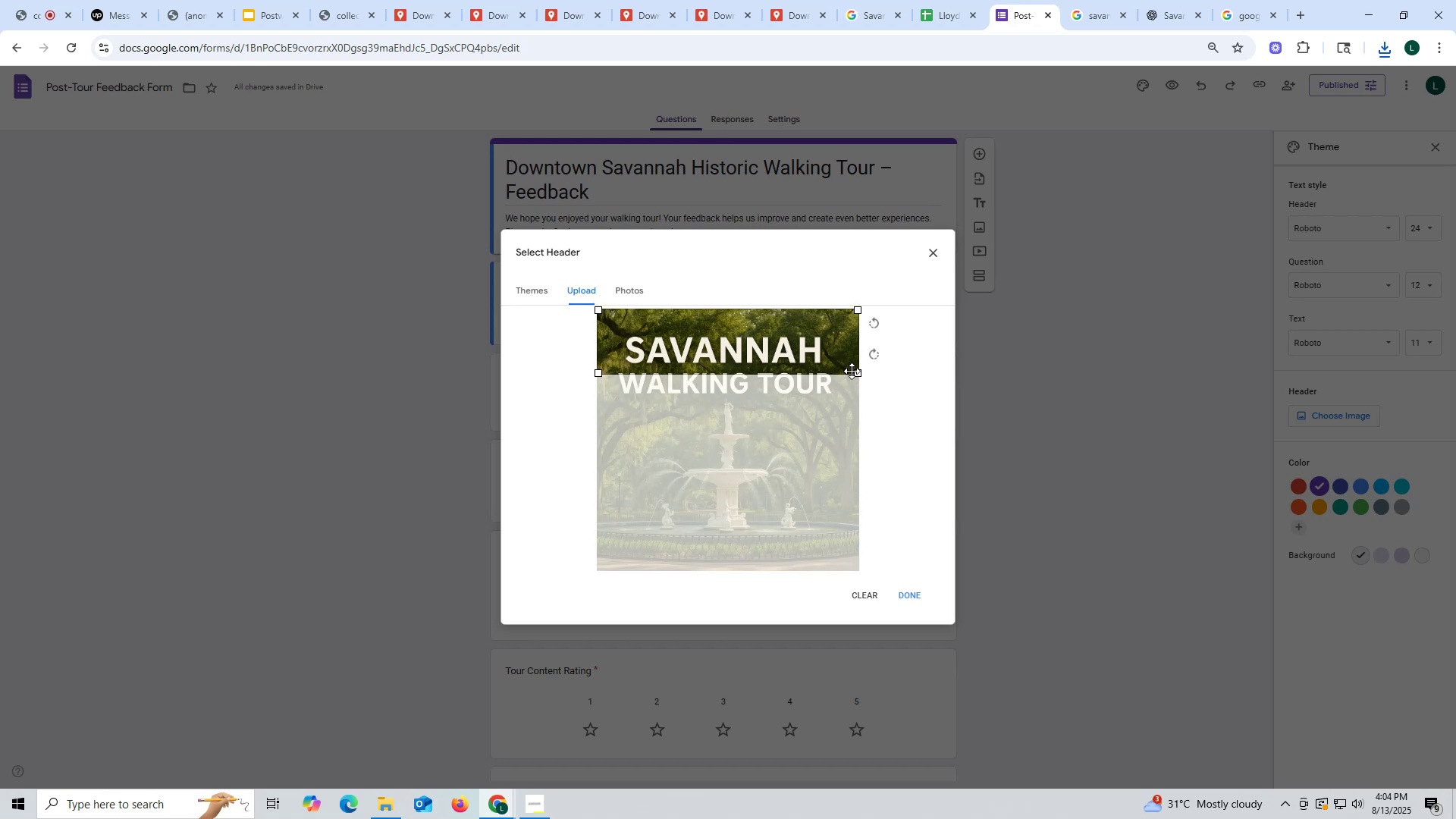 
left_click([852, 371])
 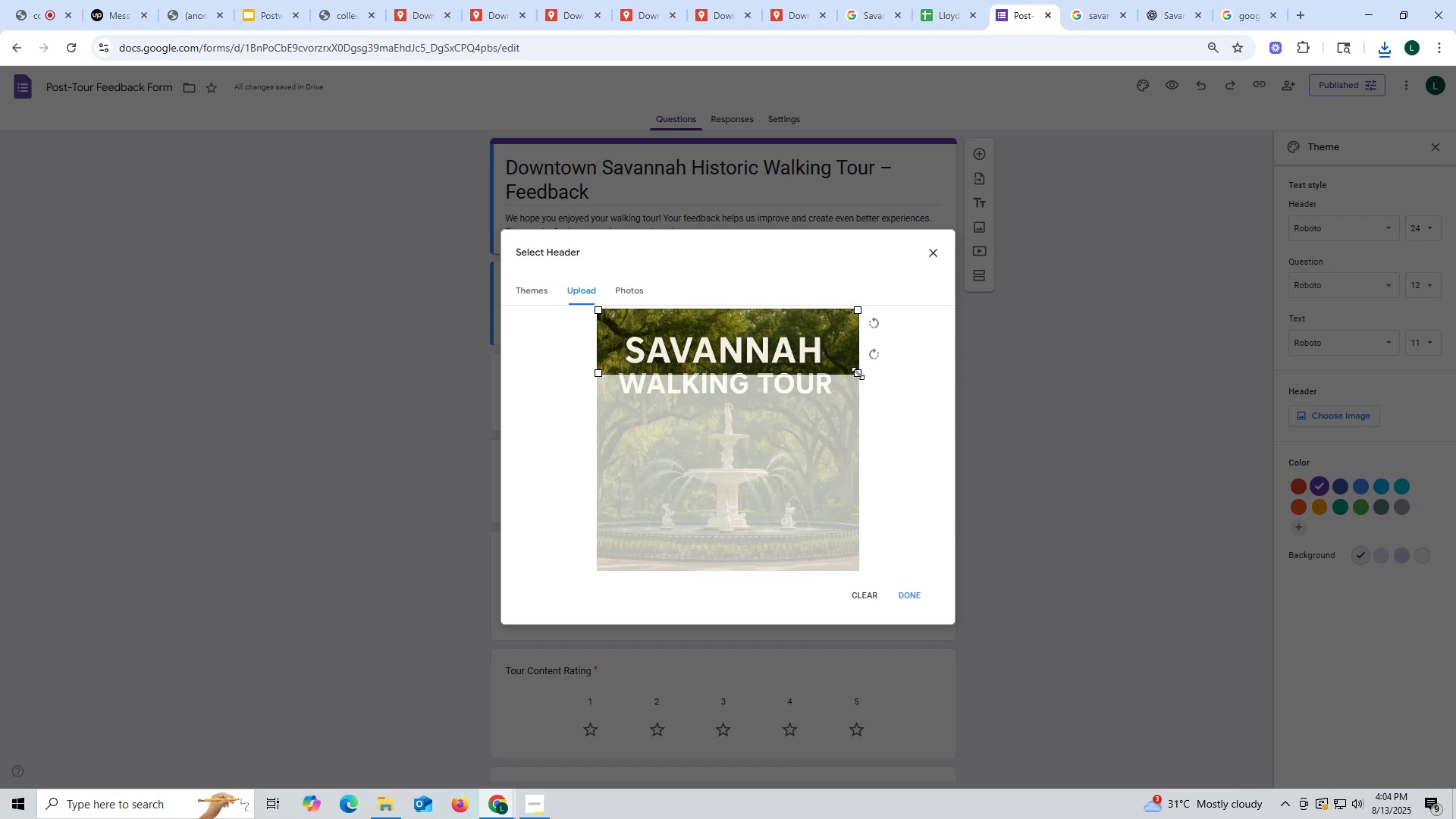 
left_click_drag(start_coordinate=[858, 374], to_coordinate=[859, 555])
 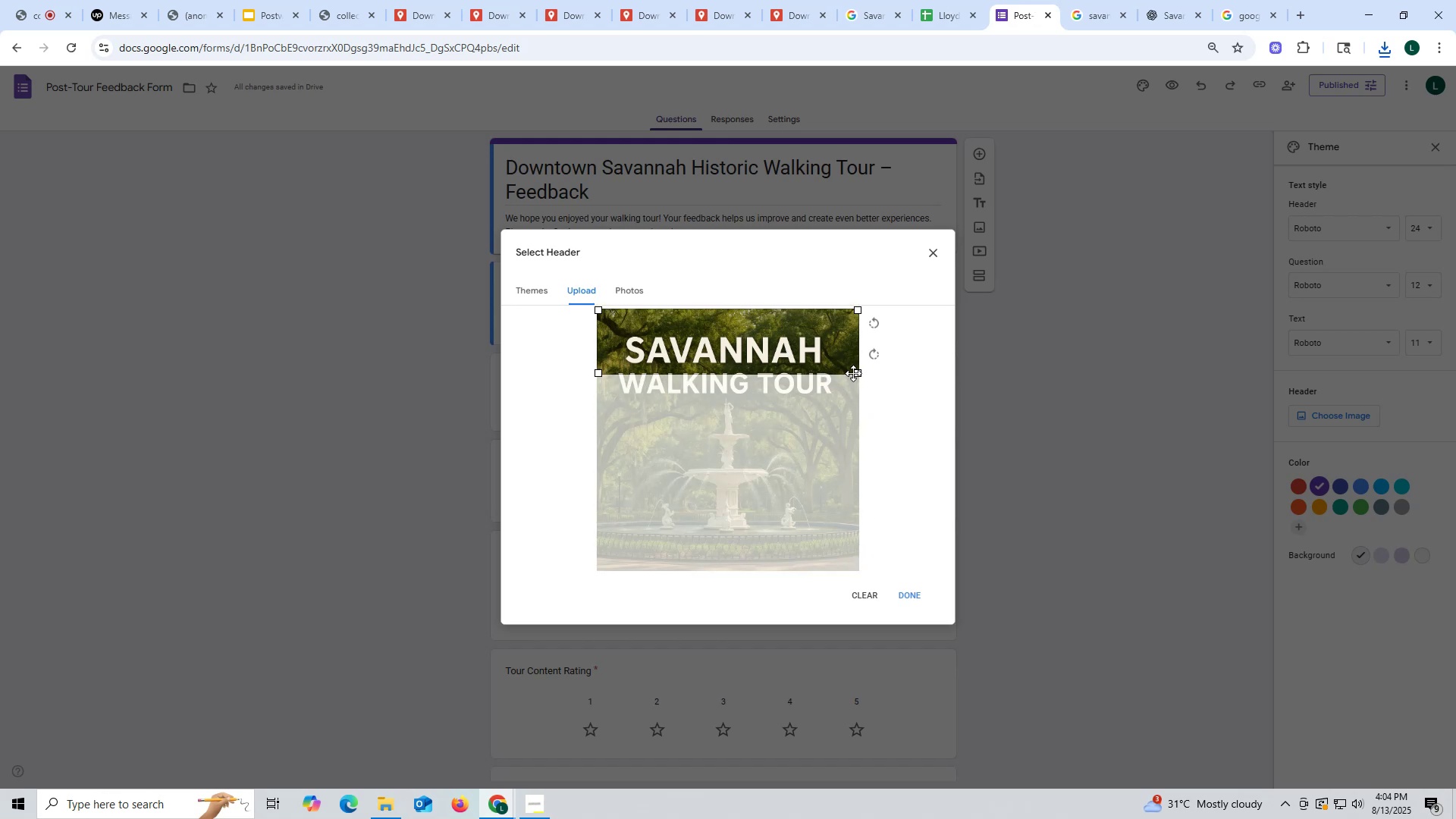 
left_click_drag(start_coordinate=[855, 372], to_coordinate=[959, 417])
 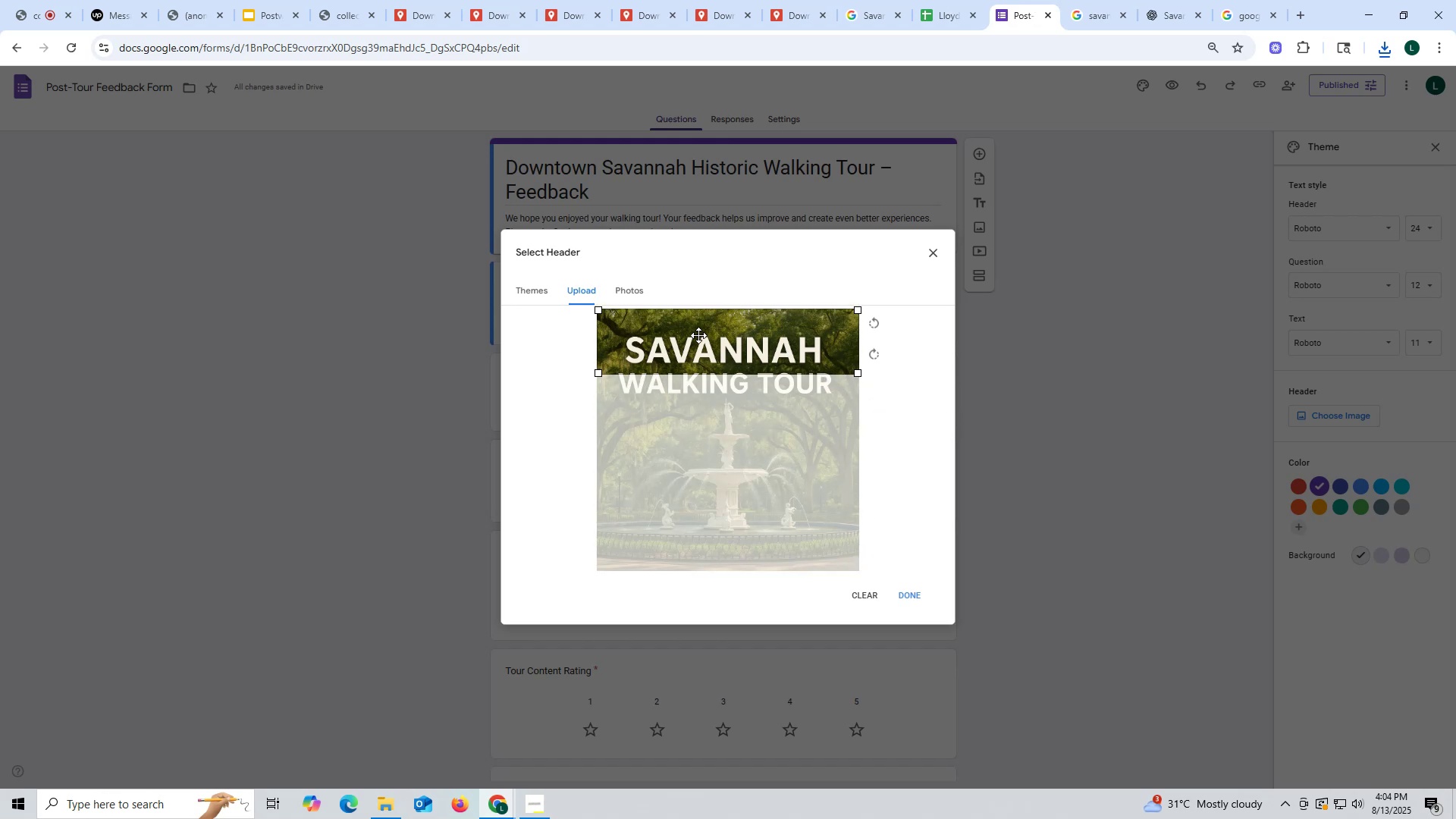 
left_click_drag(start_coordinate=[698, 335], to_coordinate=[758, 451])
 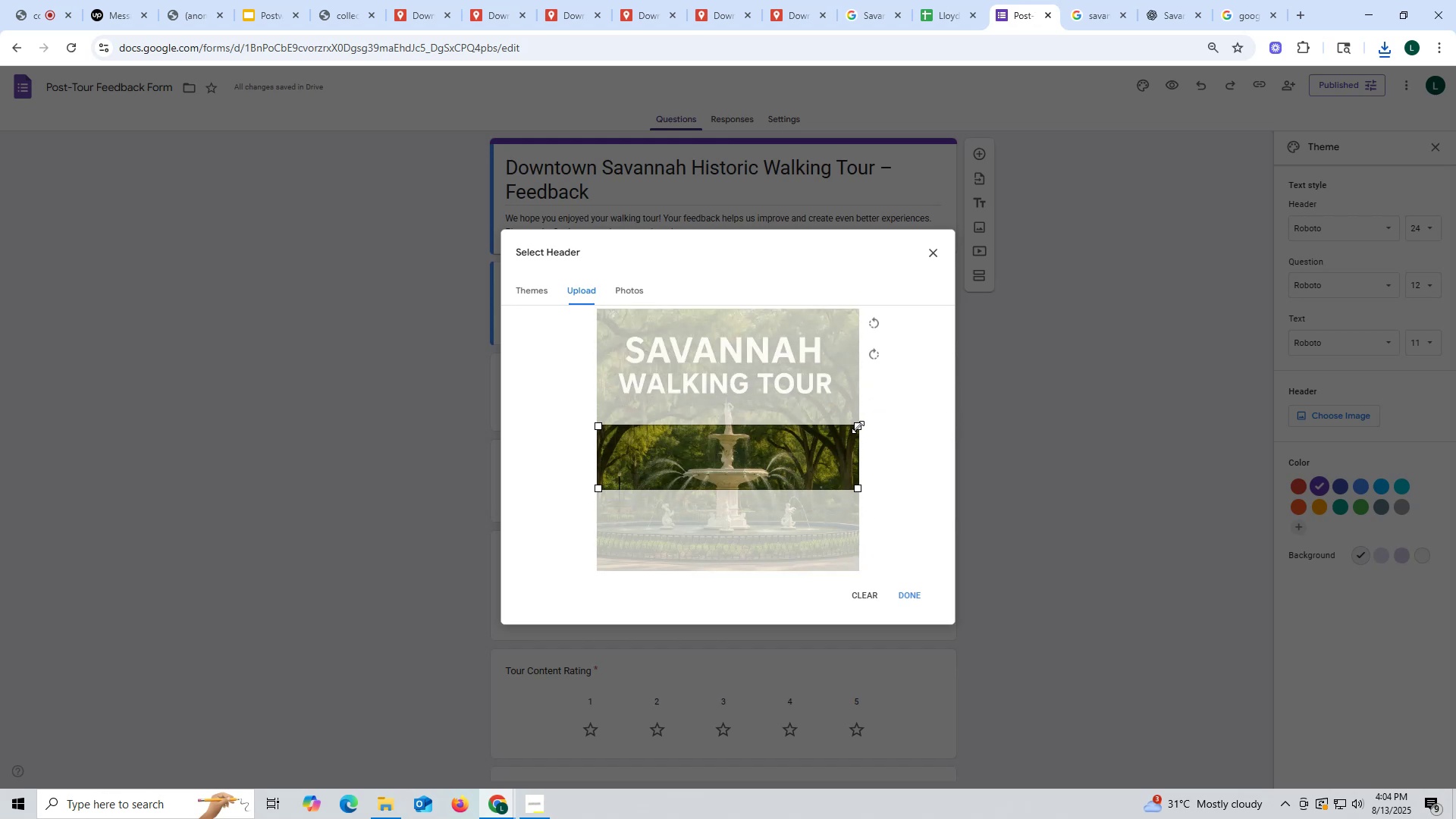 
left_click_drag(start_coordinate=[858, 427], to_coordinate=[864, 353])
 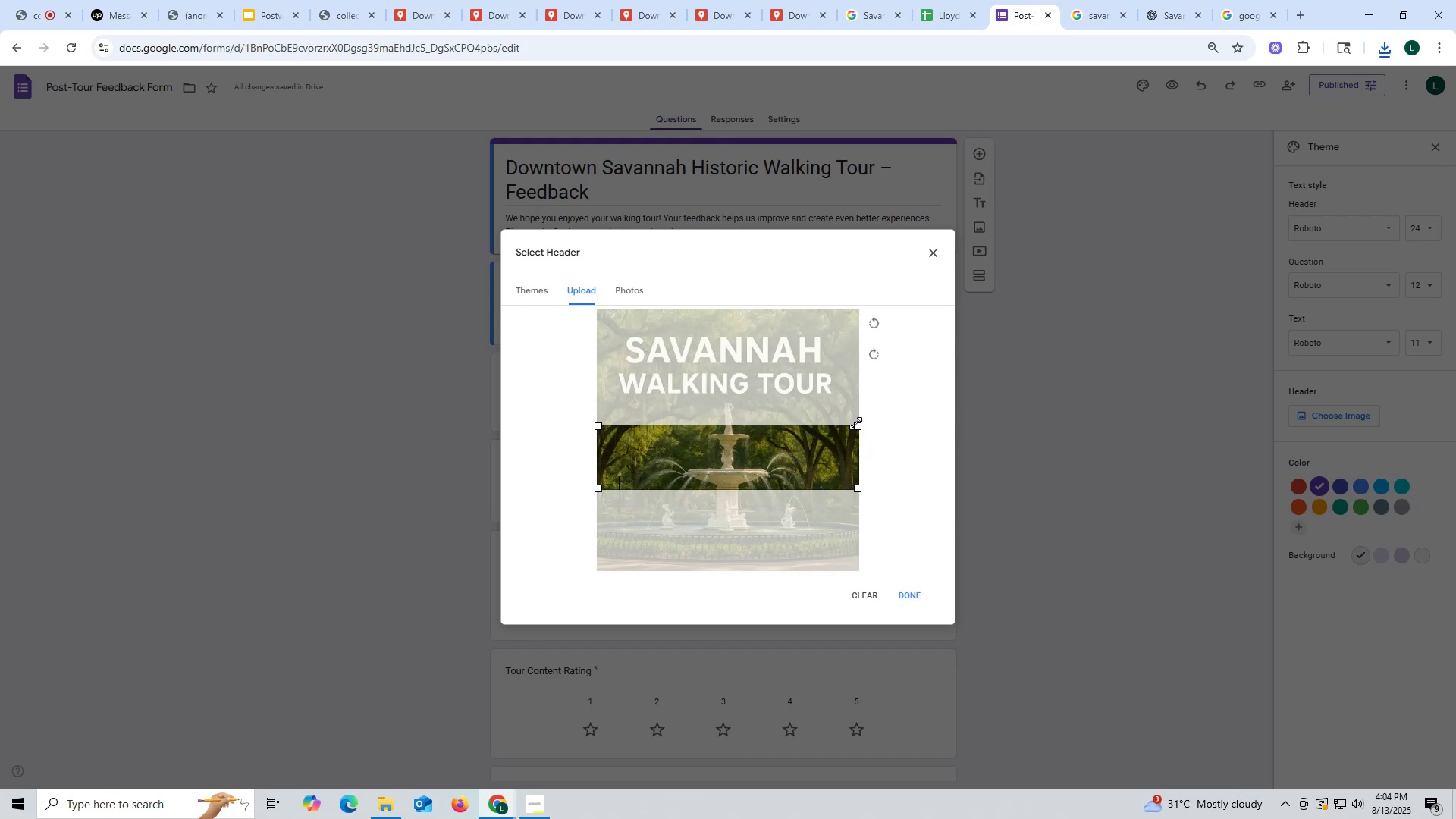 
left_click_drag(start_coordinate=[855, 422], to_coordinate=[921, 418])
 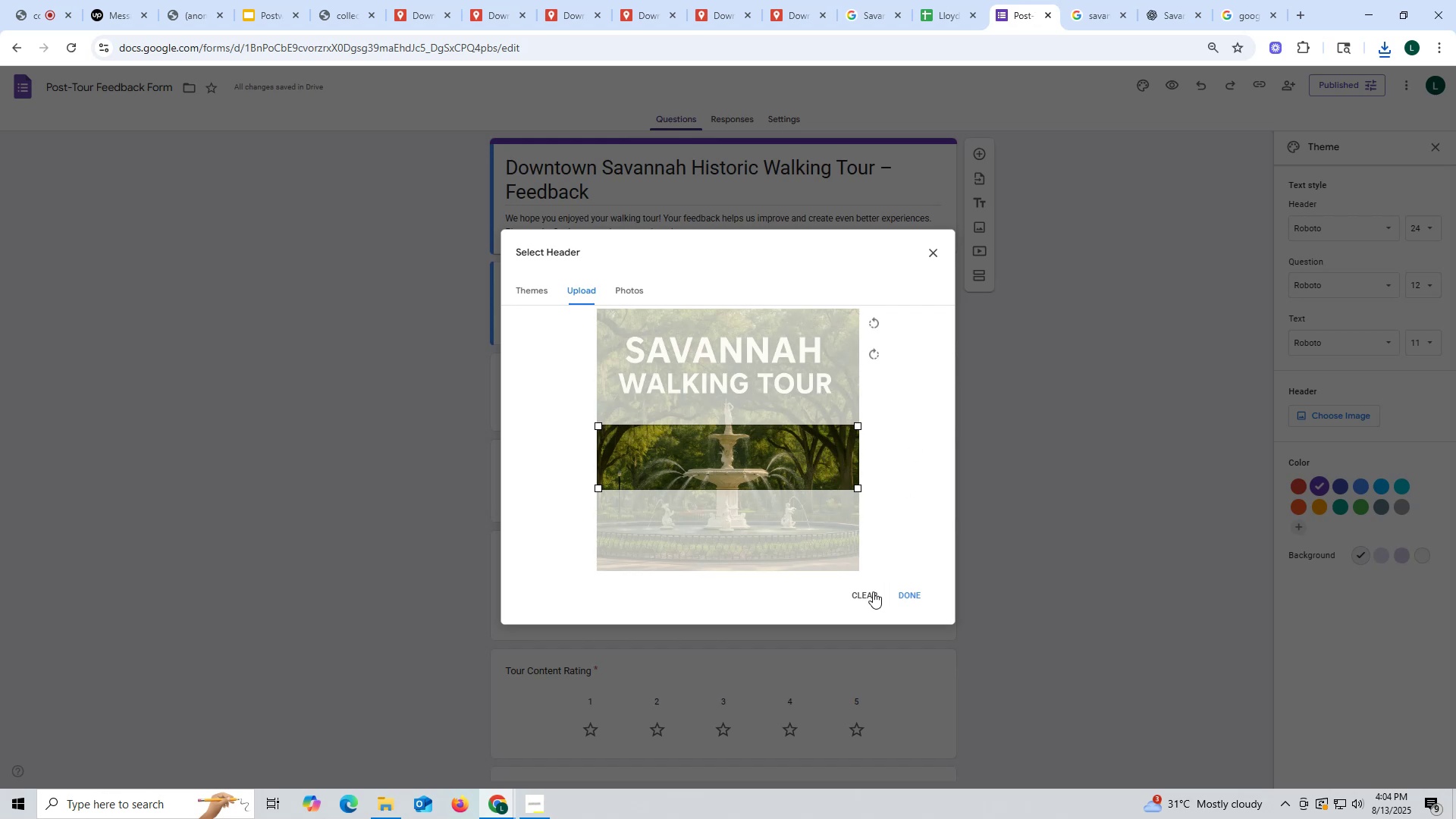 
left_click([872, 592])
 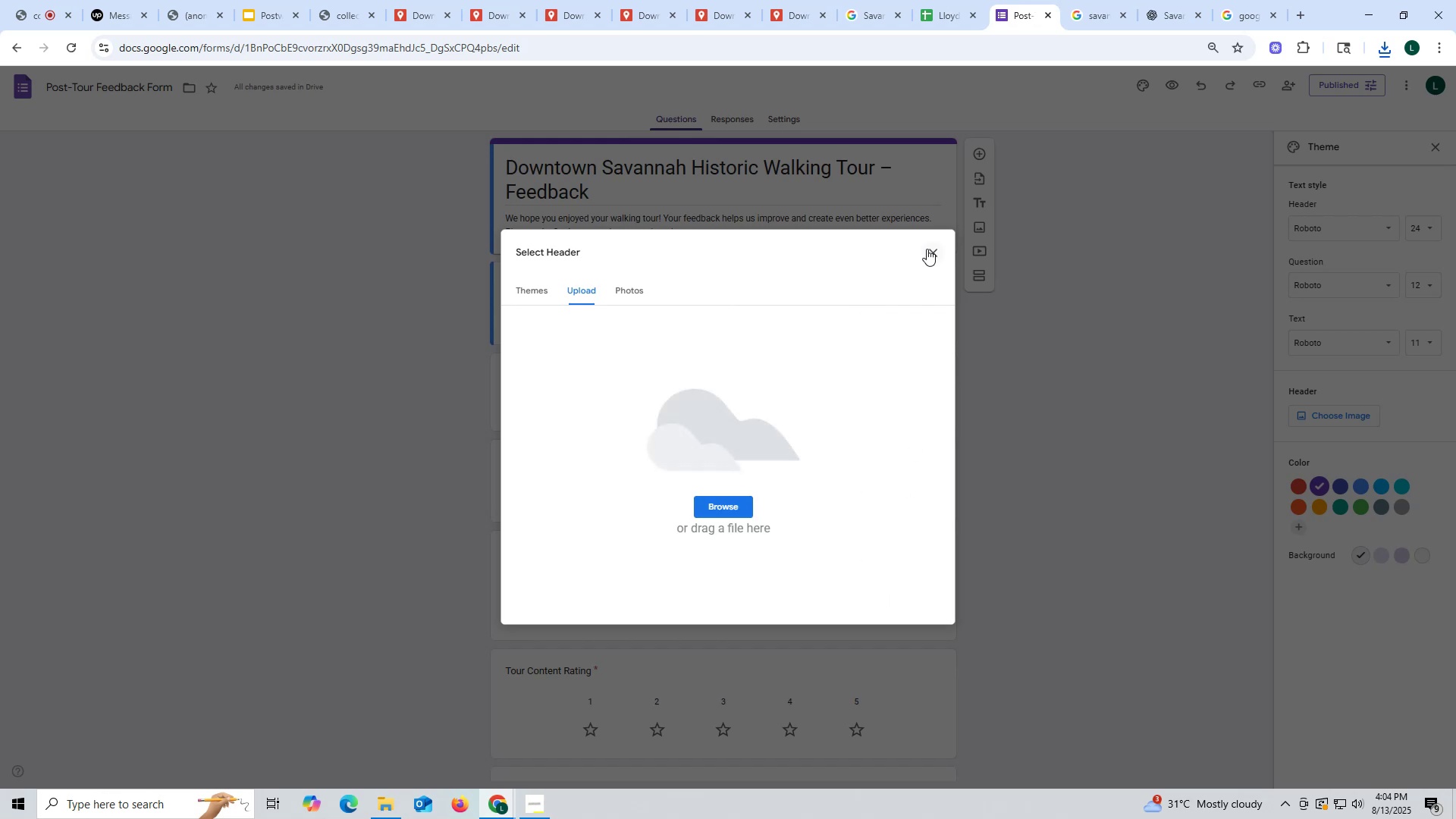 
left_click([934, 253])
 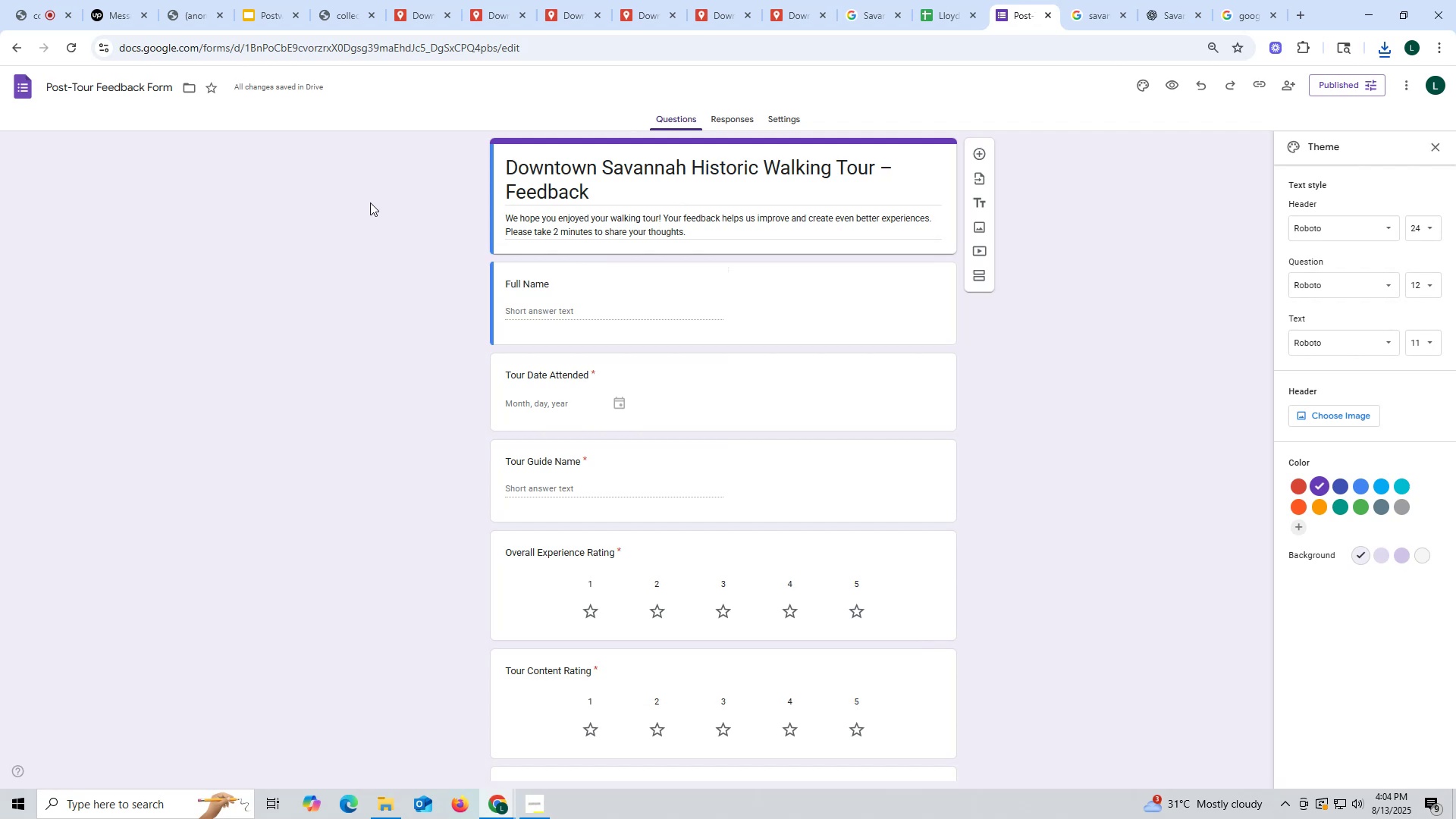 
wait(11.66)
 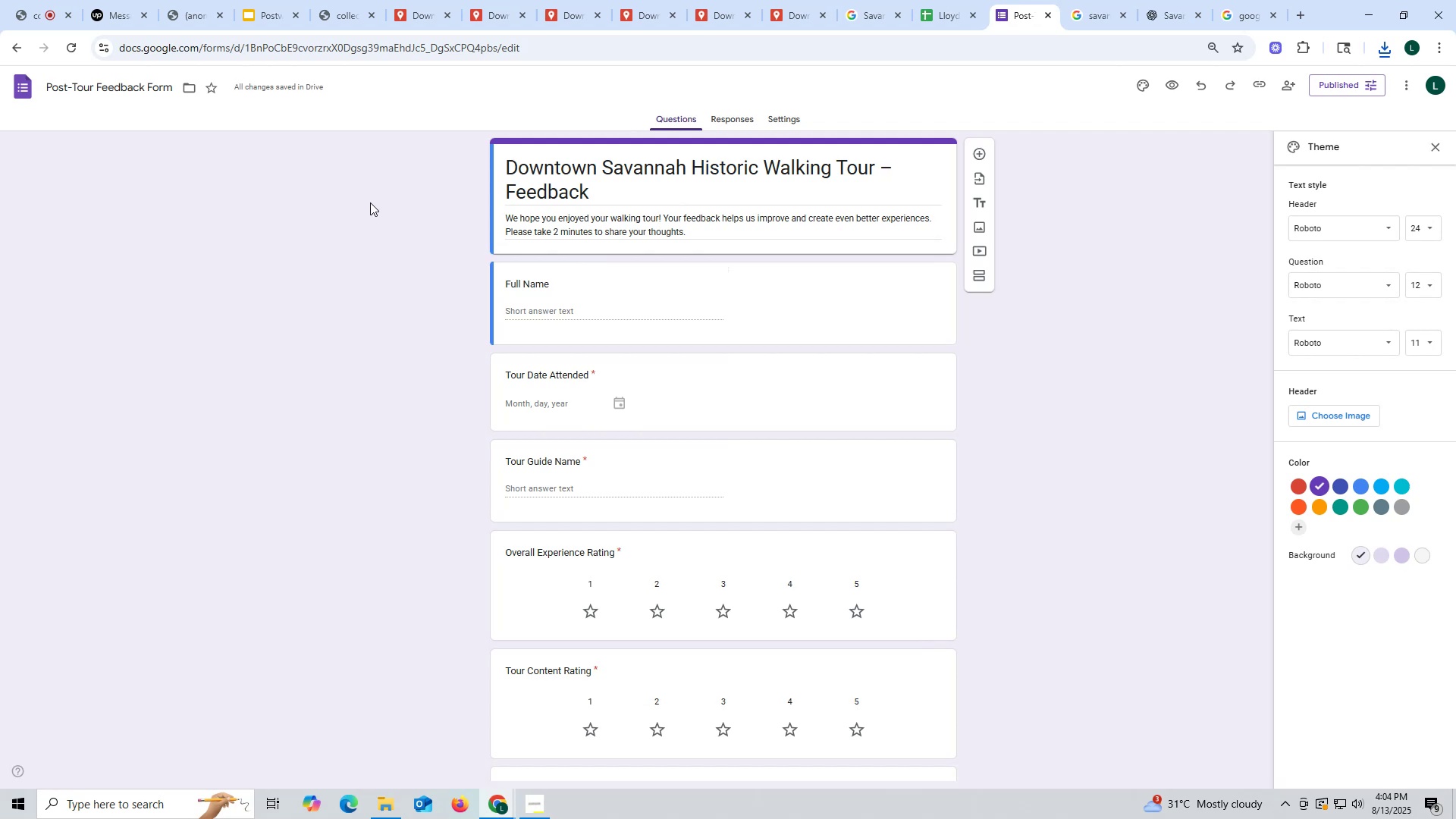 
left_click([23, 46])
 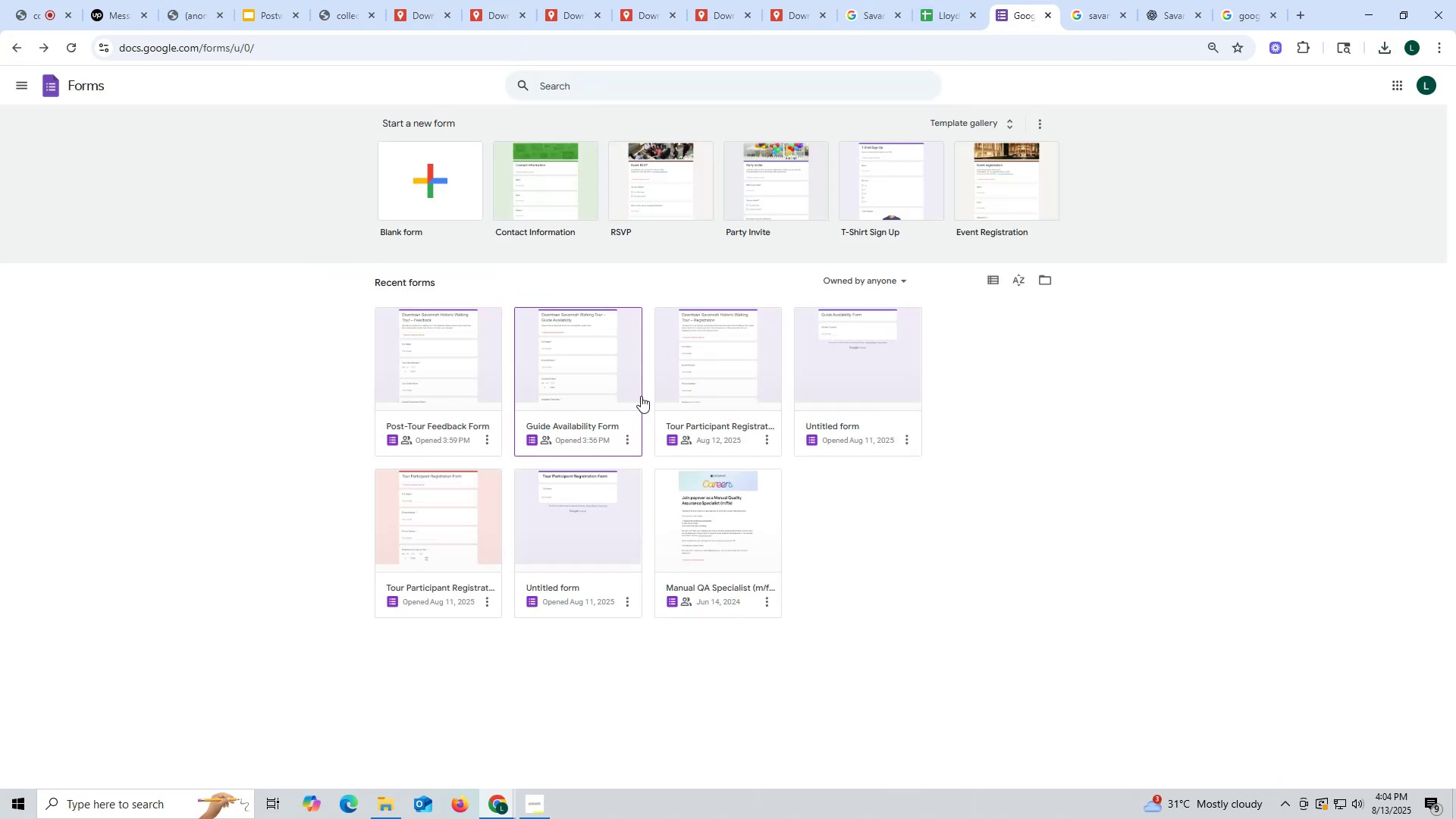 
left_click([734, 379])
 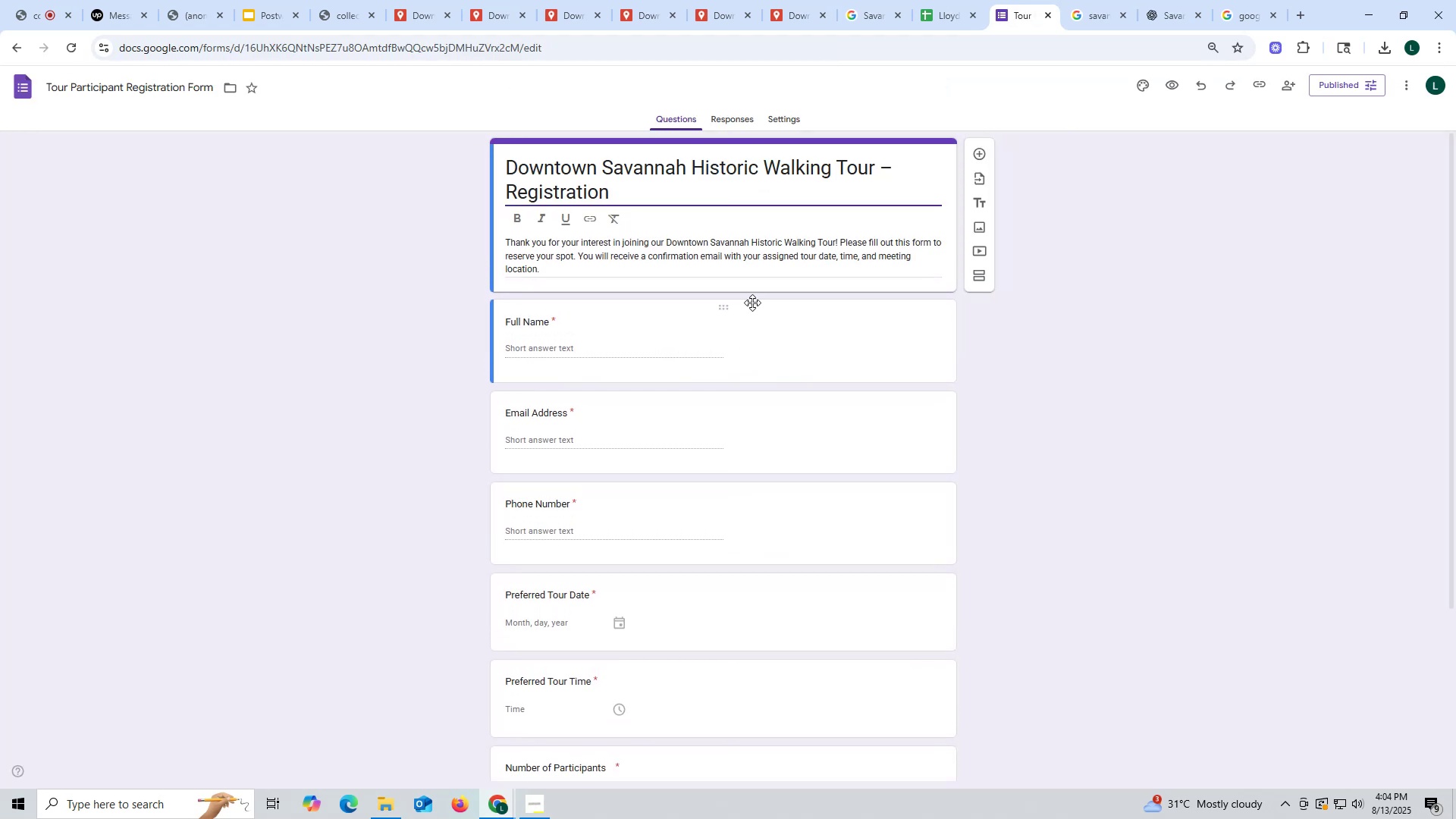 
scroll: coordinate [807, 455], scroll_direction: down, amount: 2.0
 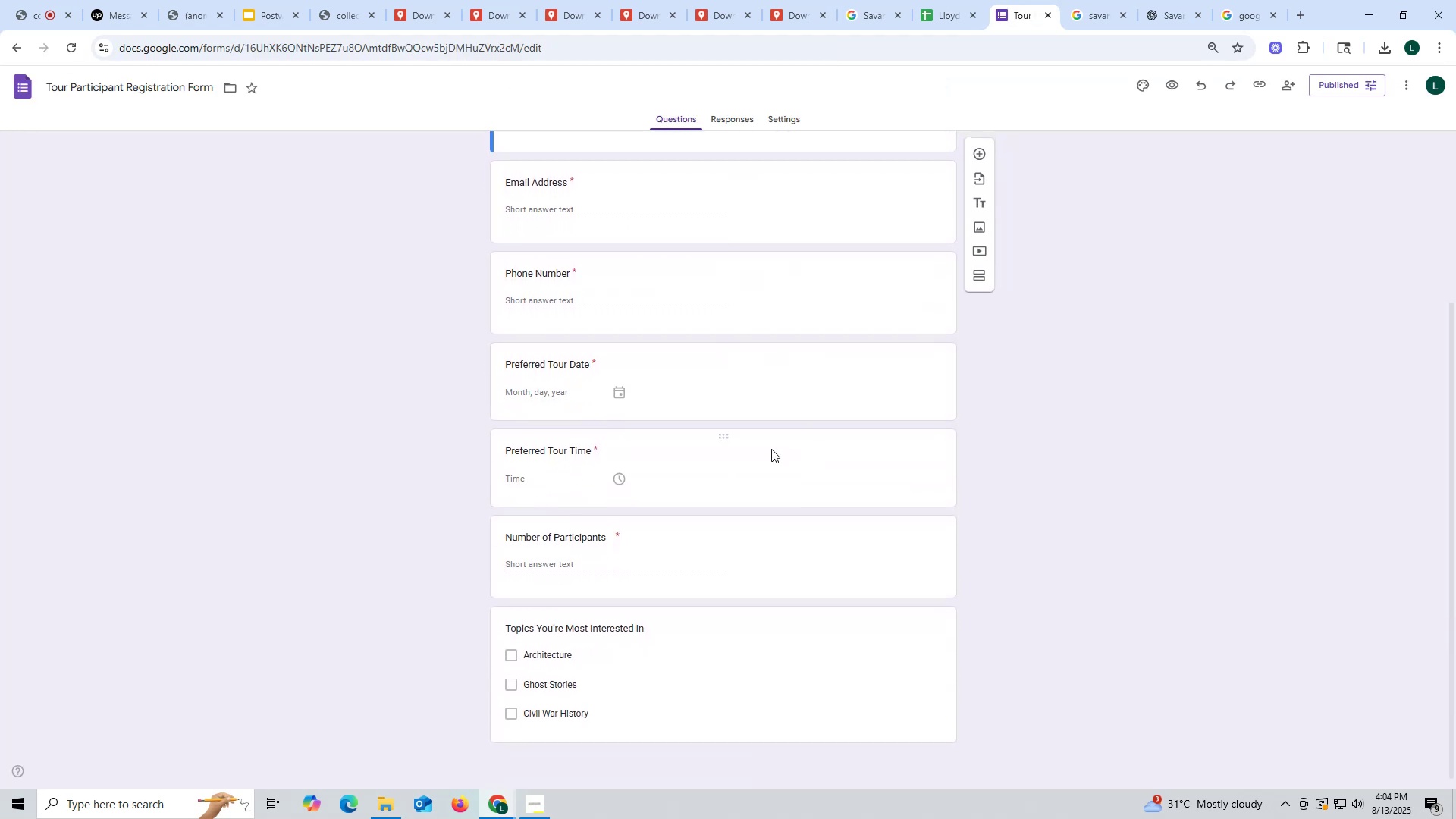 
scroll: coordinate [770, 426], scroll_direction: up, amount: 7.0
 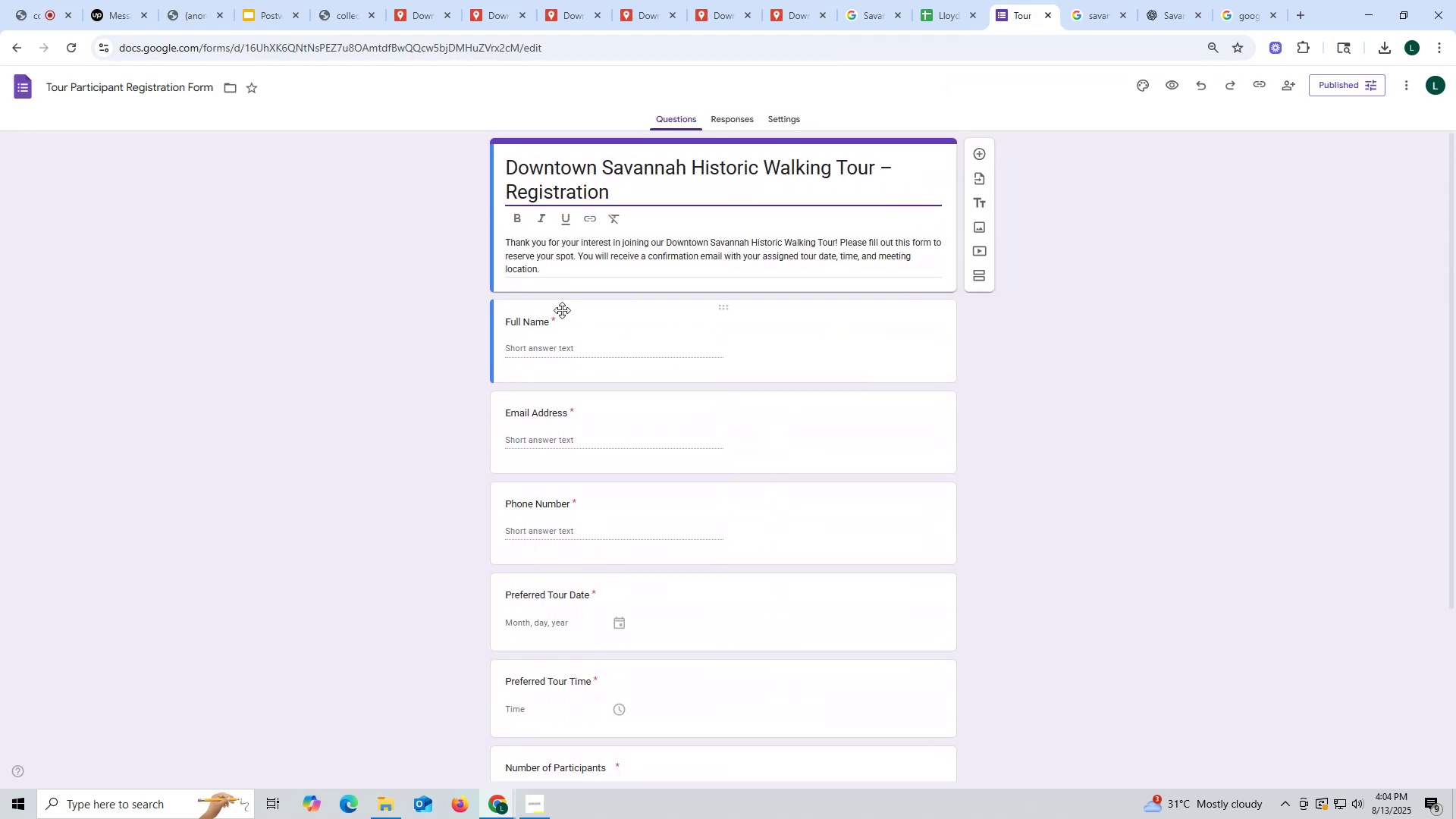 
left_click([522, 256])
 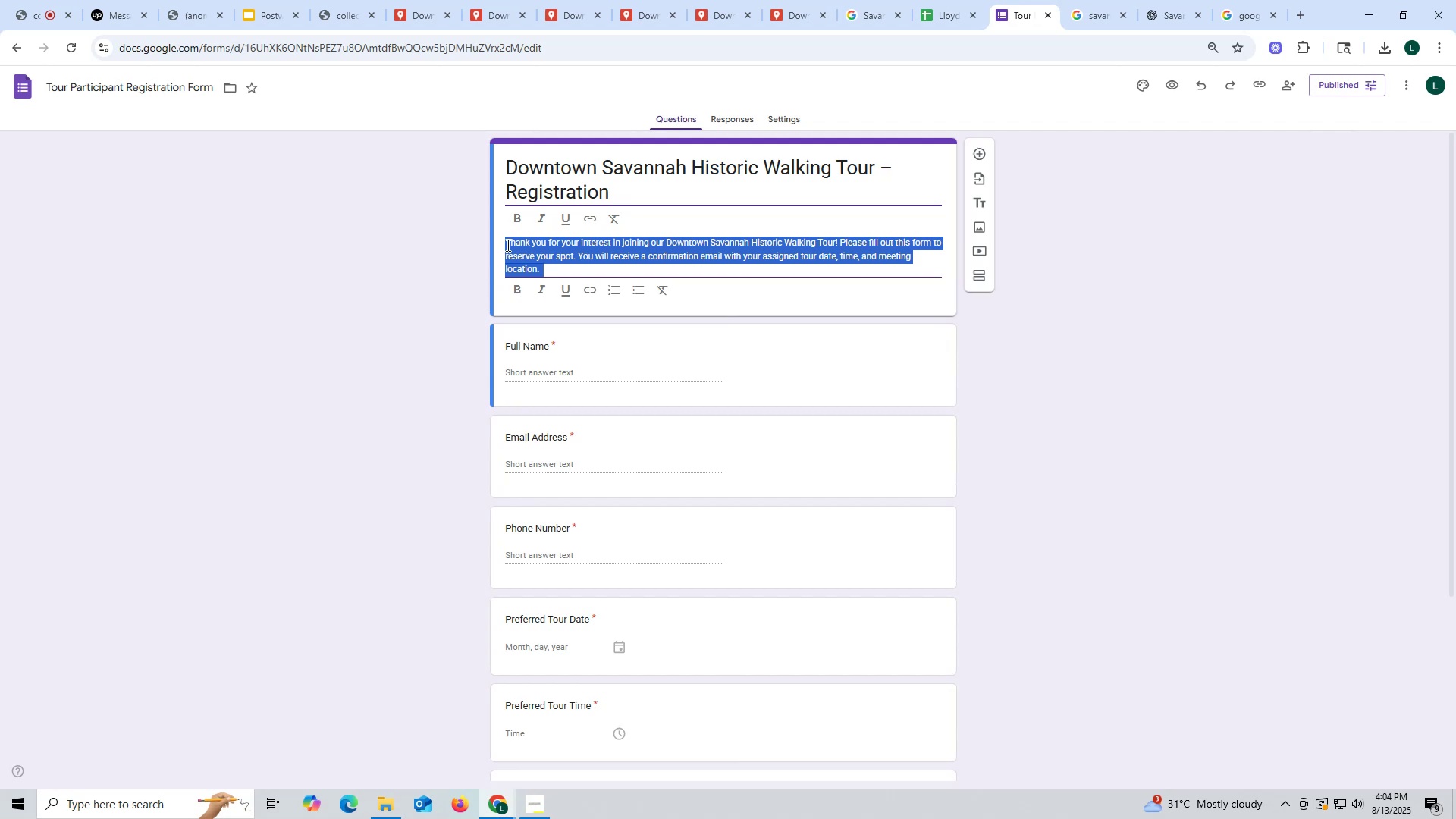 
left_click([507, 245])
 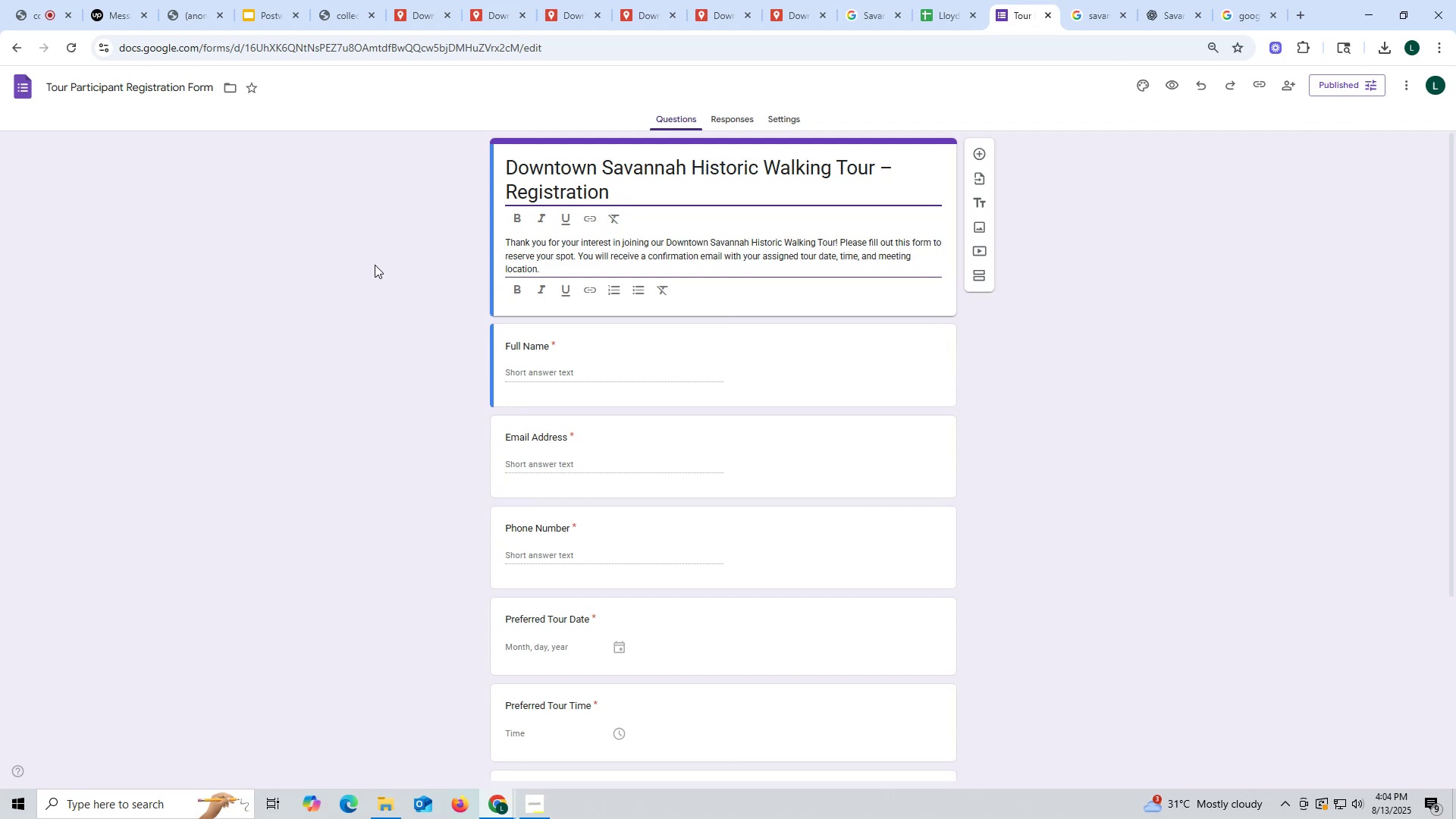 
left_click([349, 254])
 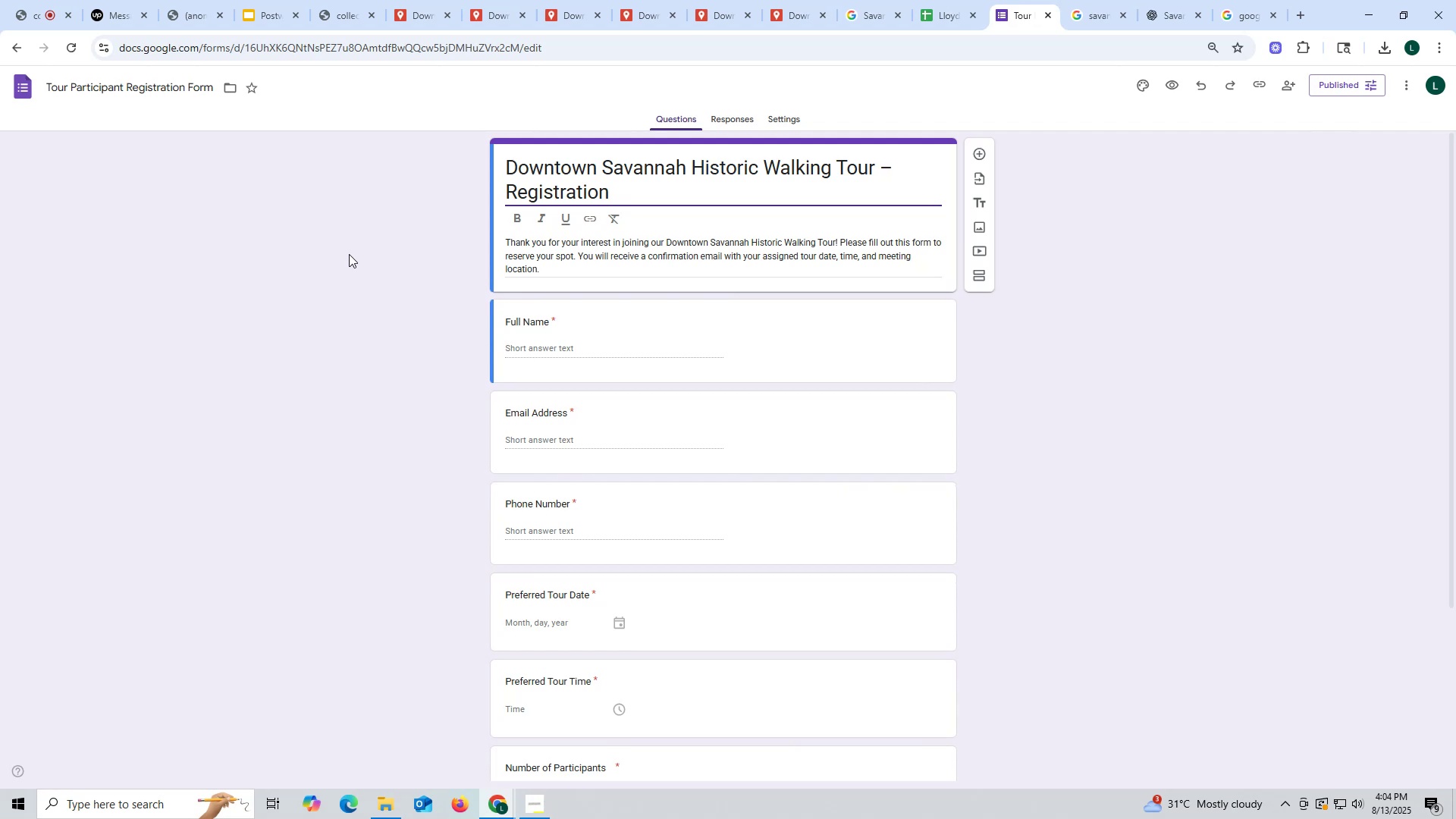 
wait(13.35)
 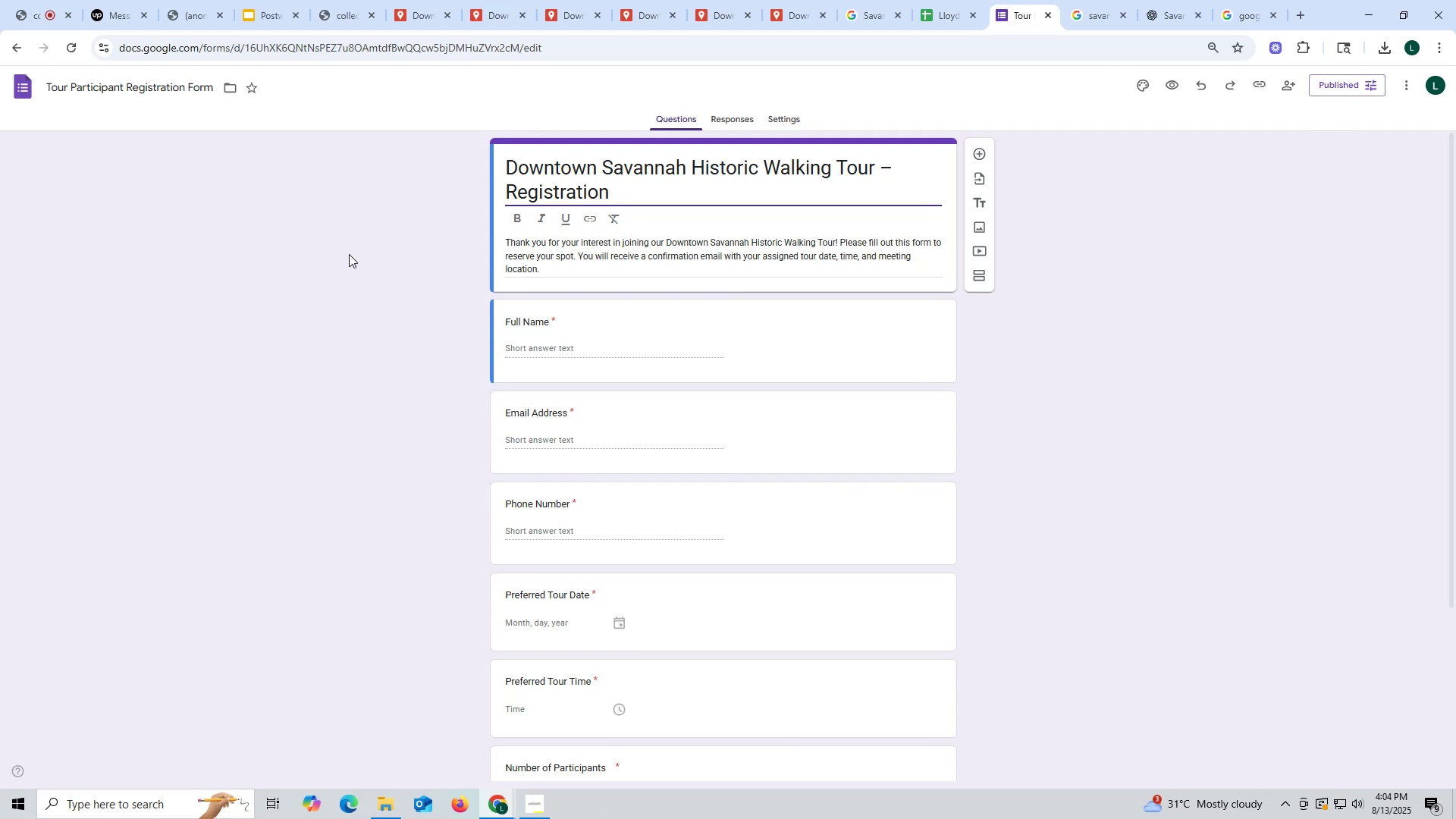 
left_click([733, 115])
 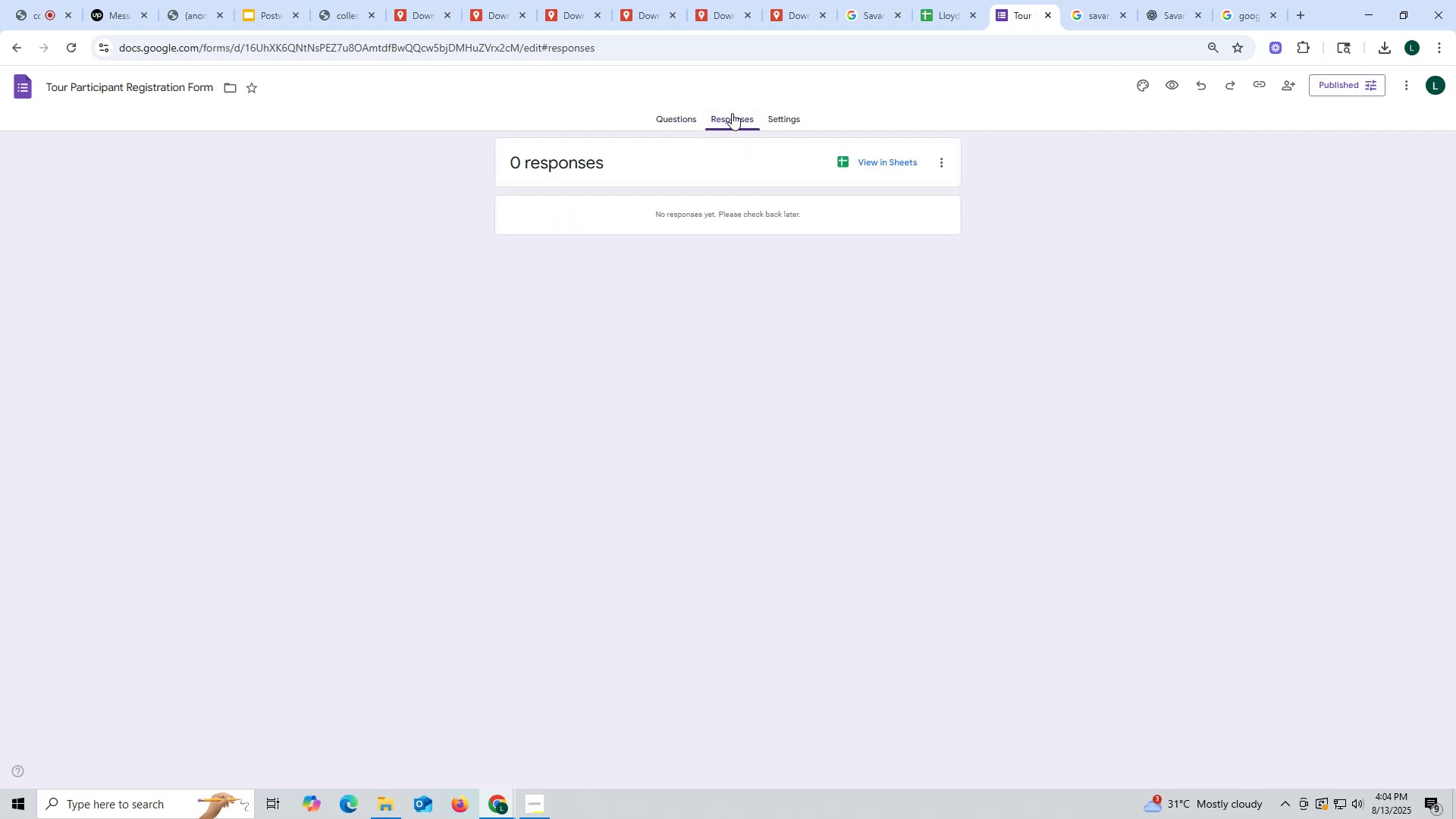 
left_click([787, 119])
 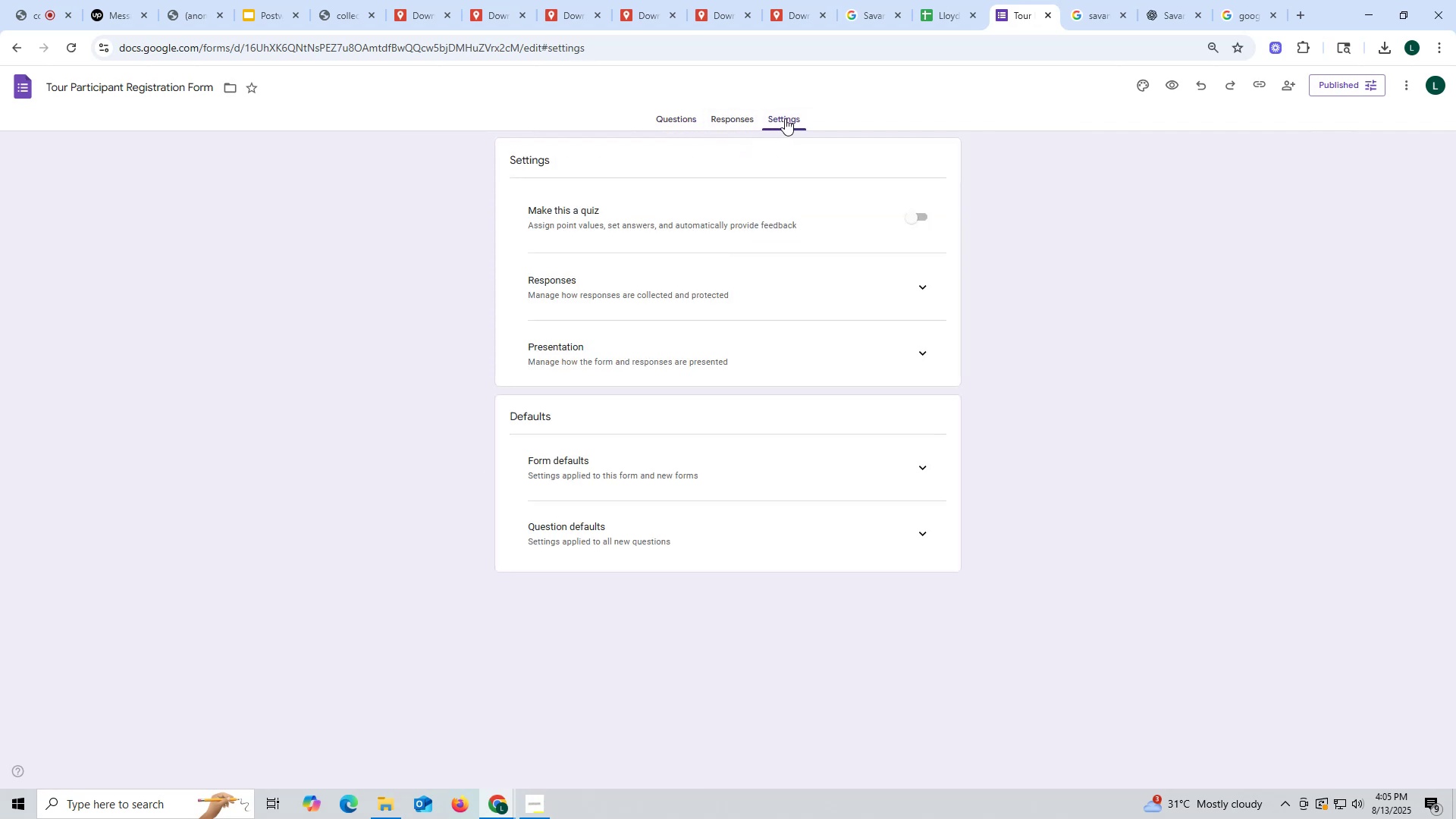 
left_click([925, 287])
 